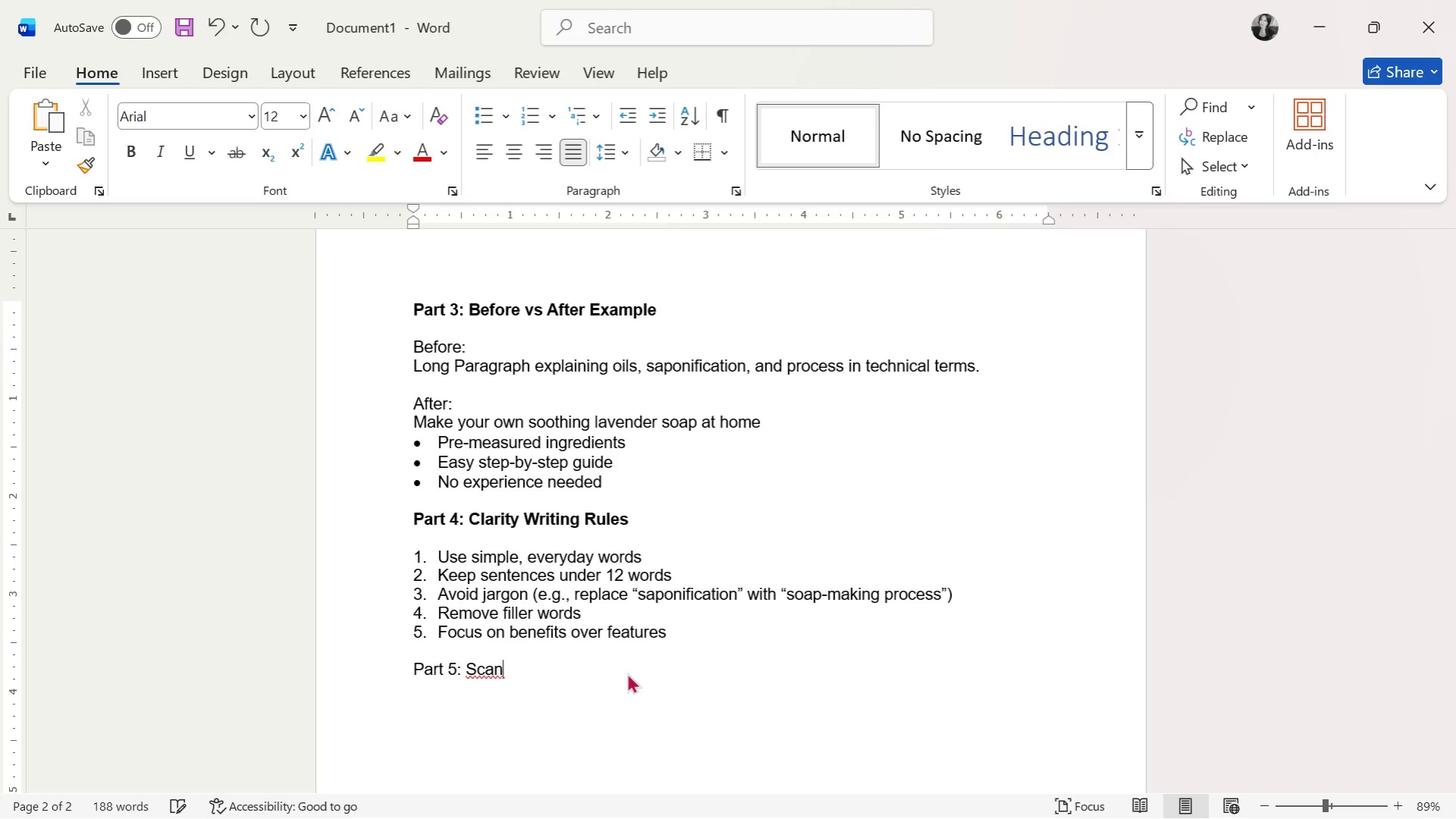 
key(Backspace)
 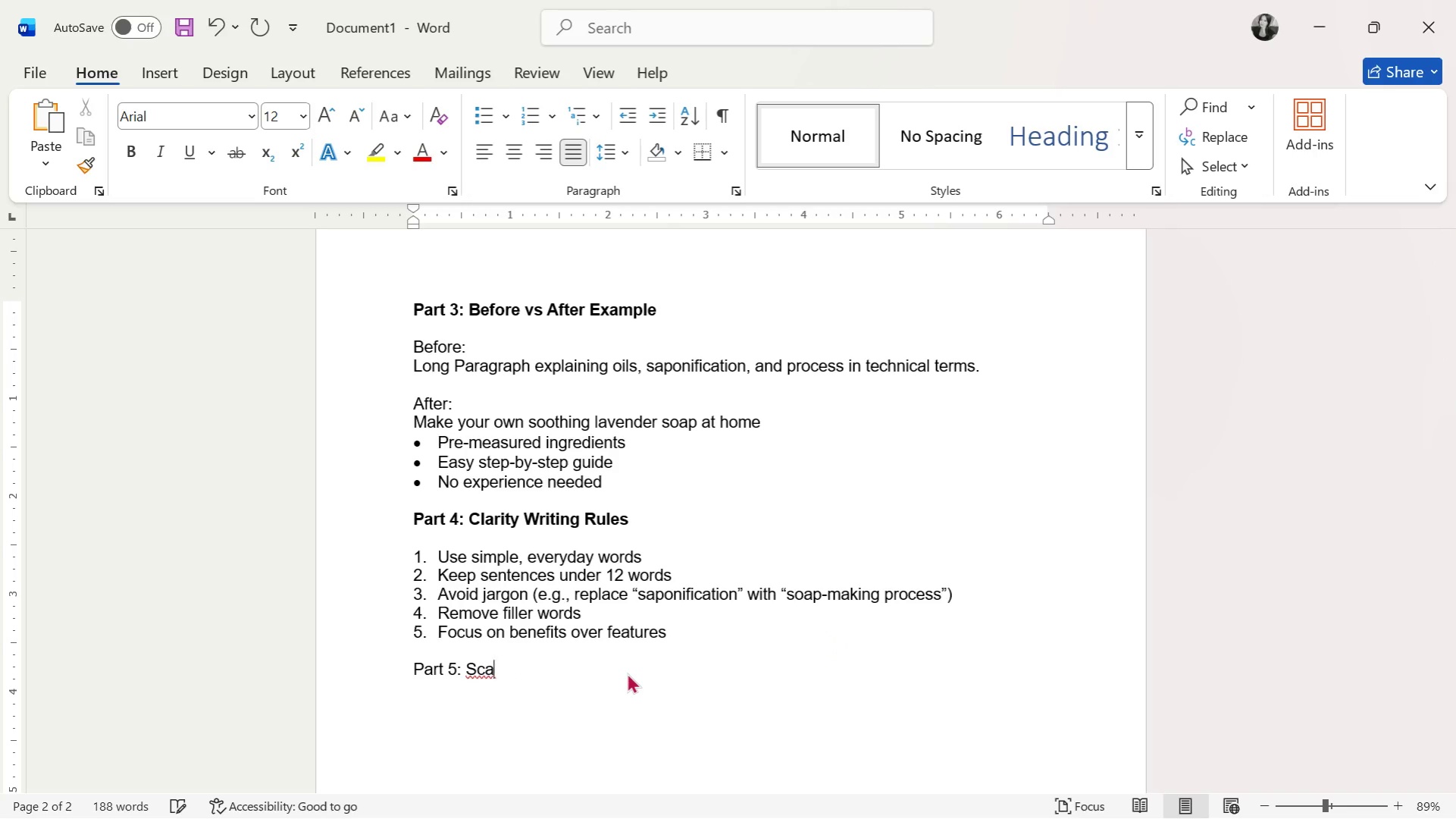 
key(Backspace)
 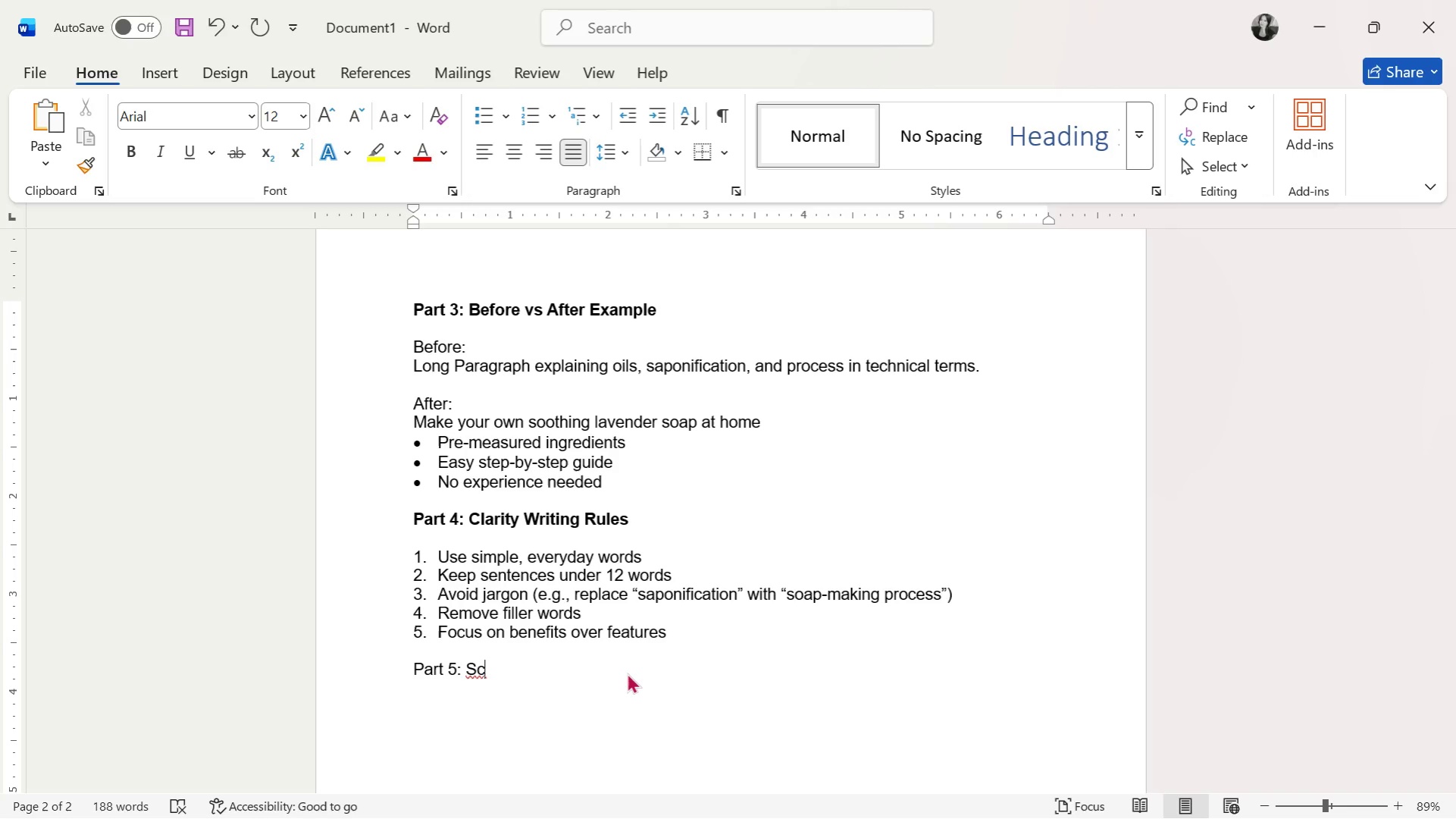 
type(an )
key(Backspace)
type(nability )
 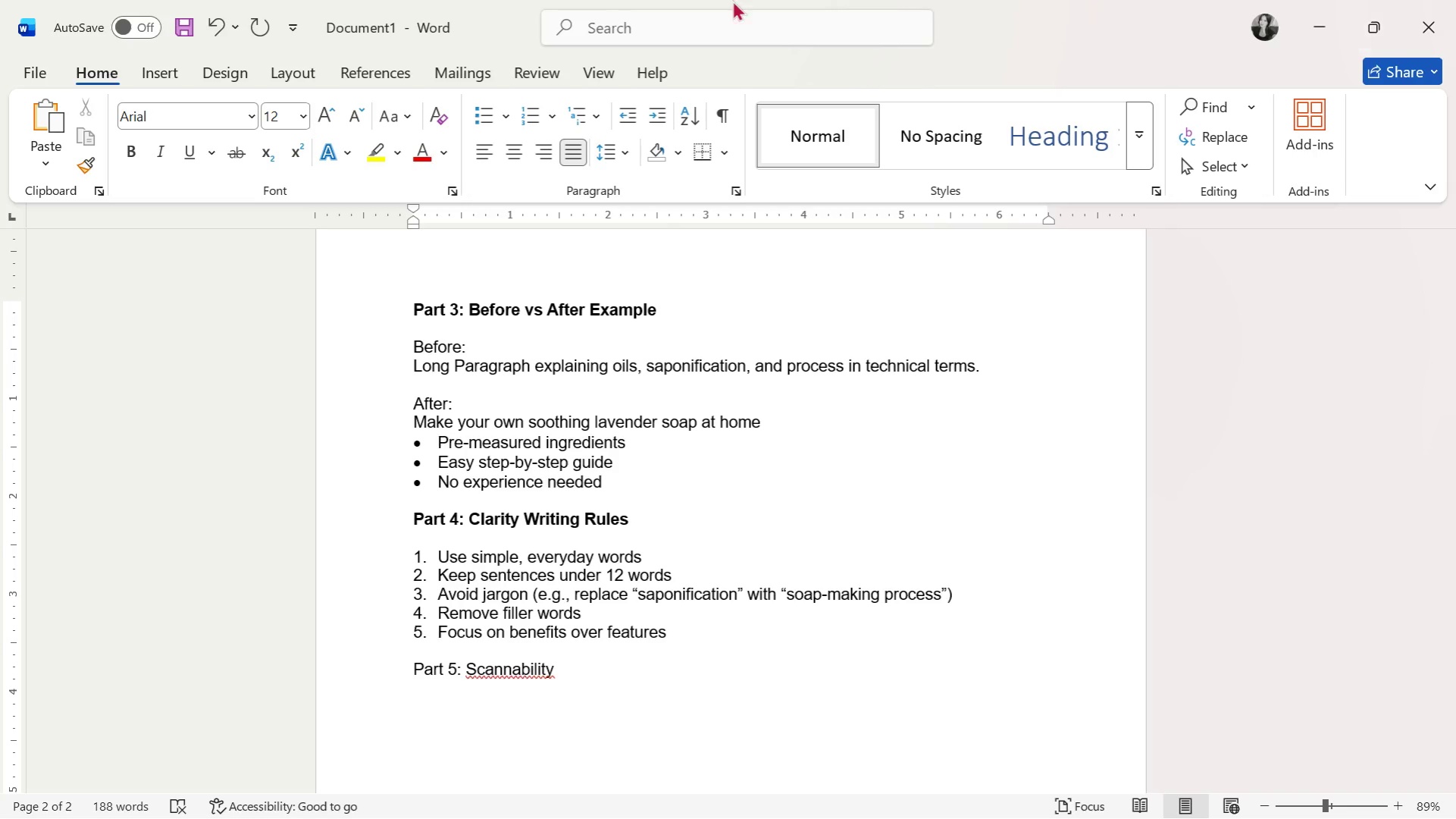 
wait(22.55)
 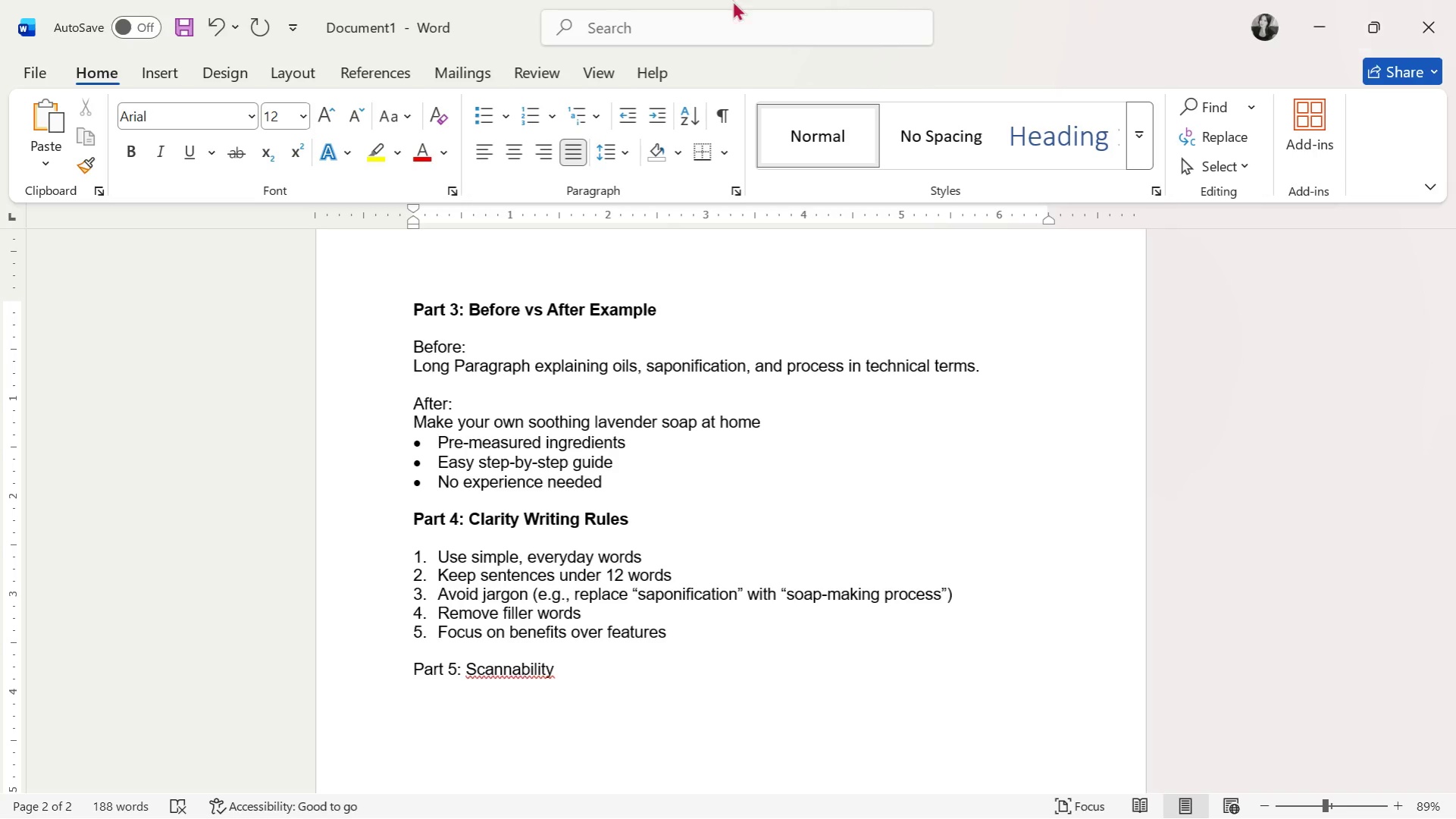 
left_click([561, 748])
 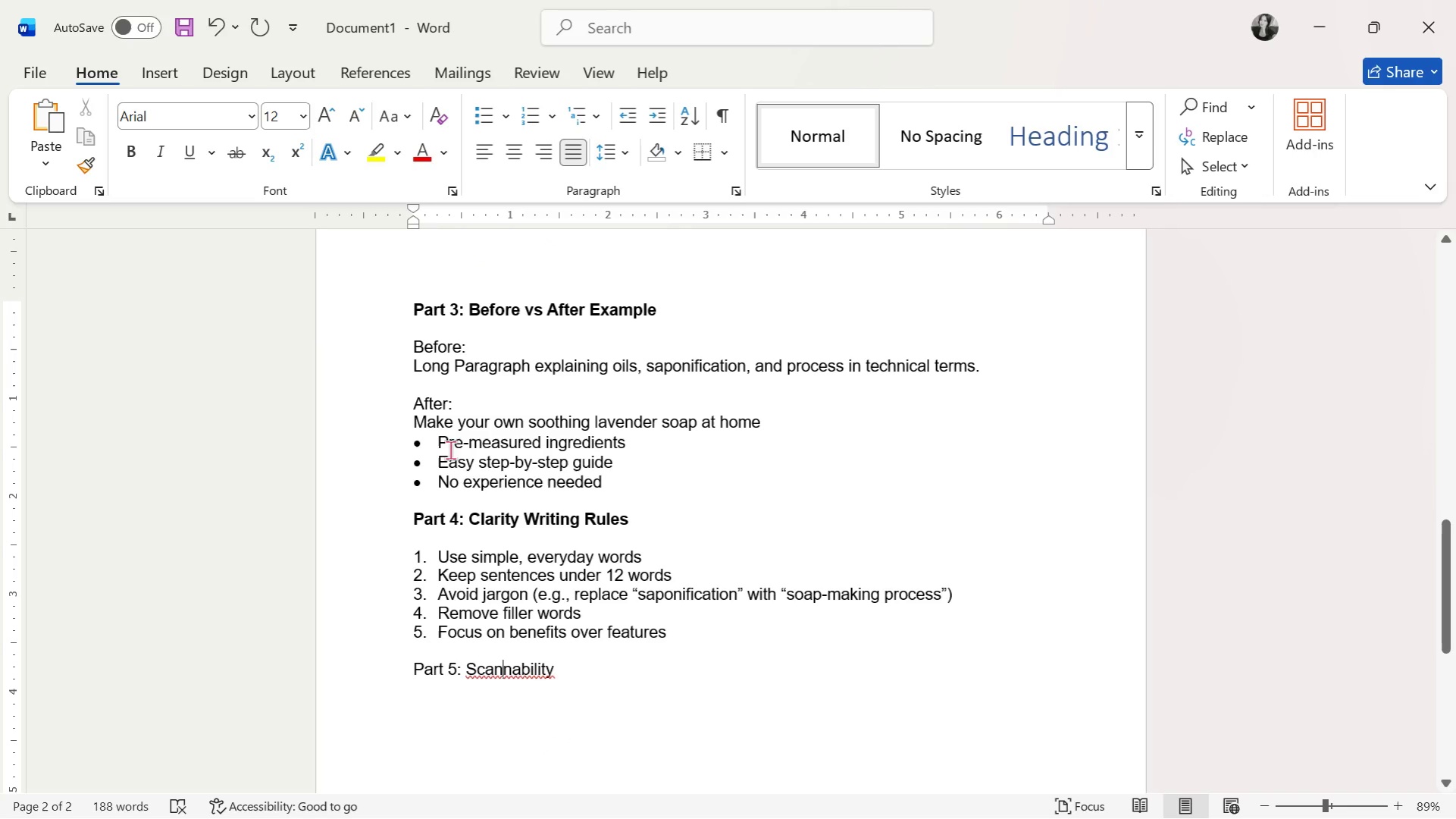 
left_click([591, 655])
 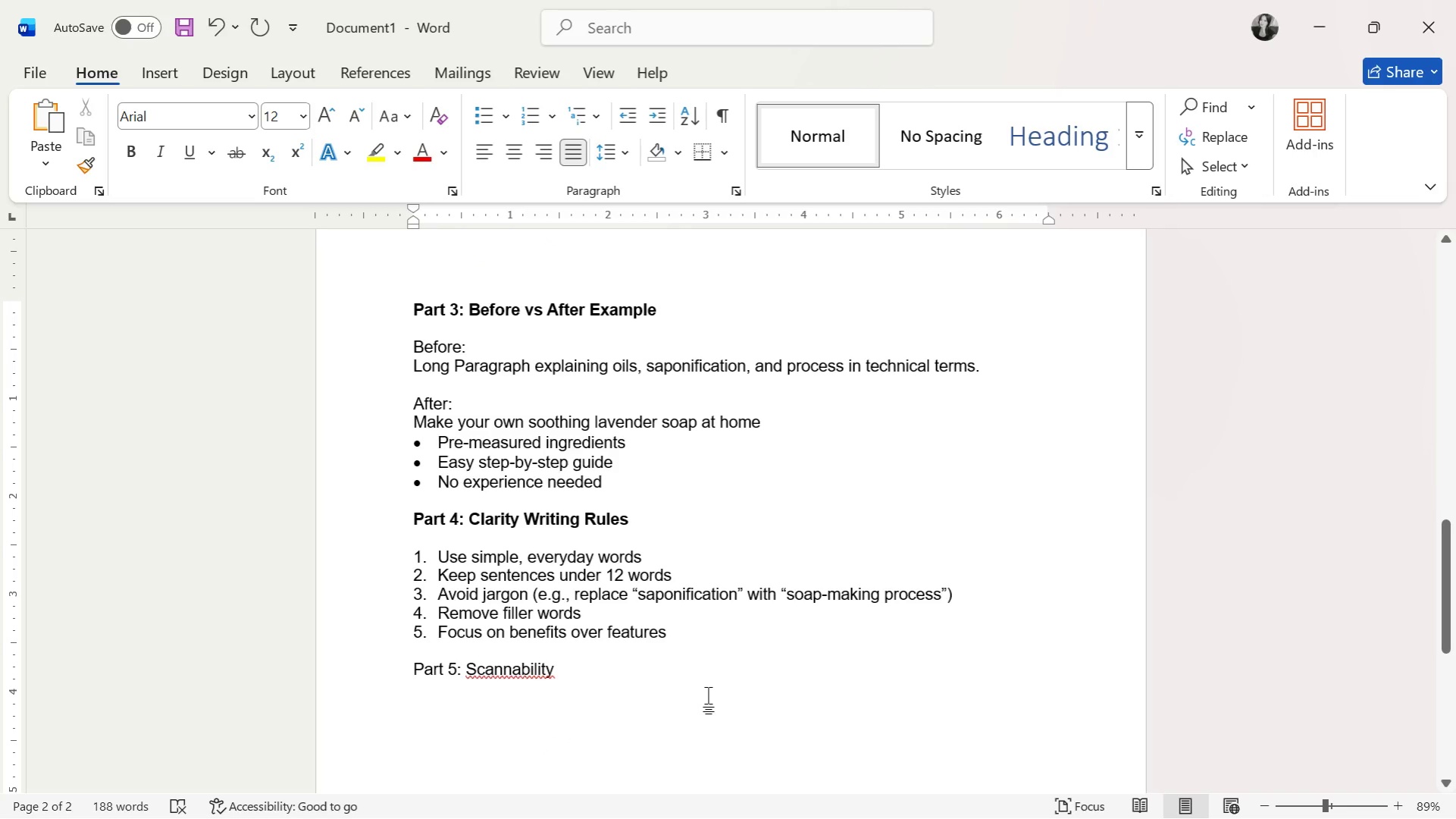 
type(Ch)
 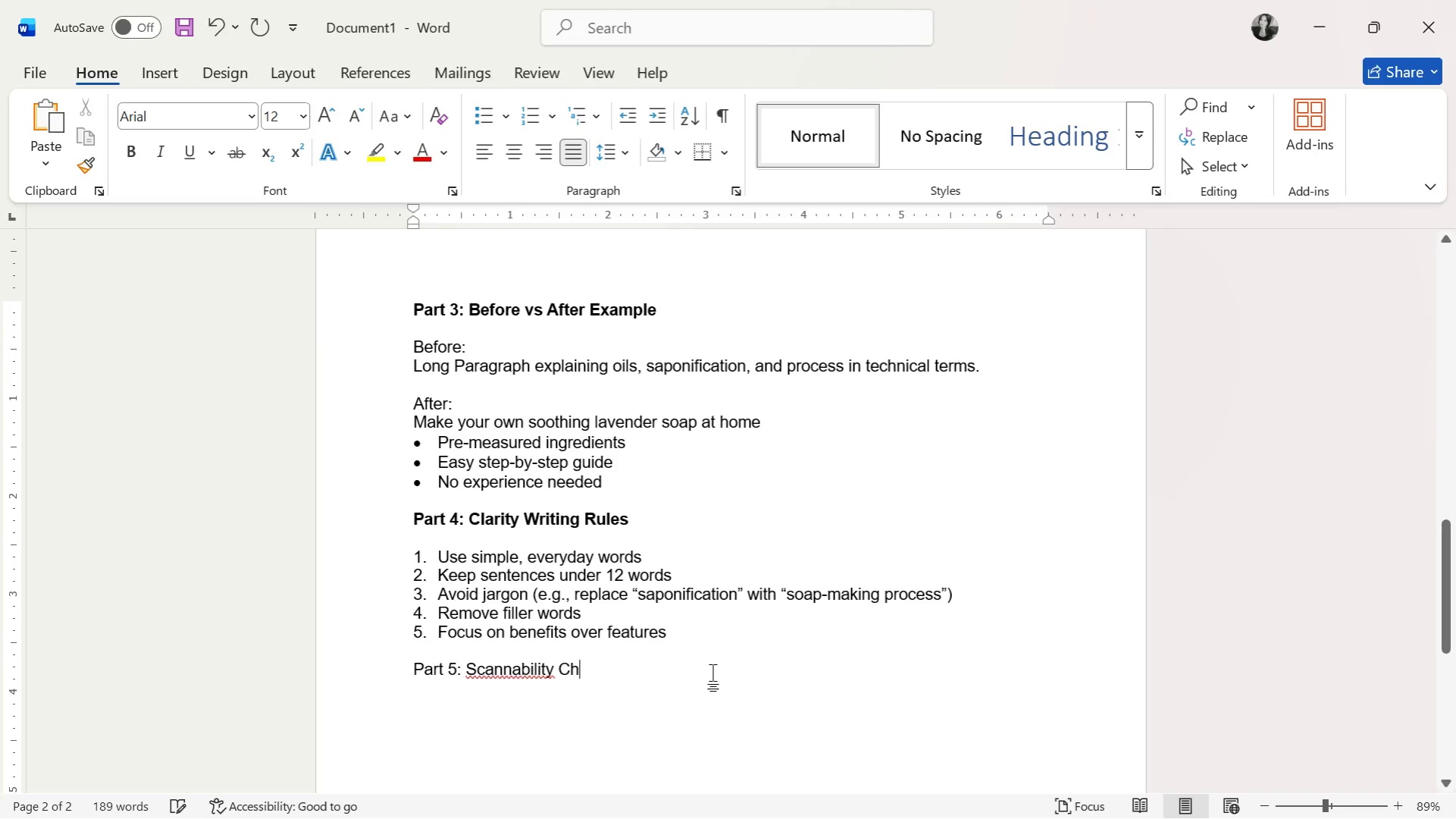 
type(ecklist)
 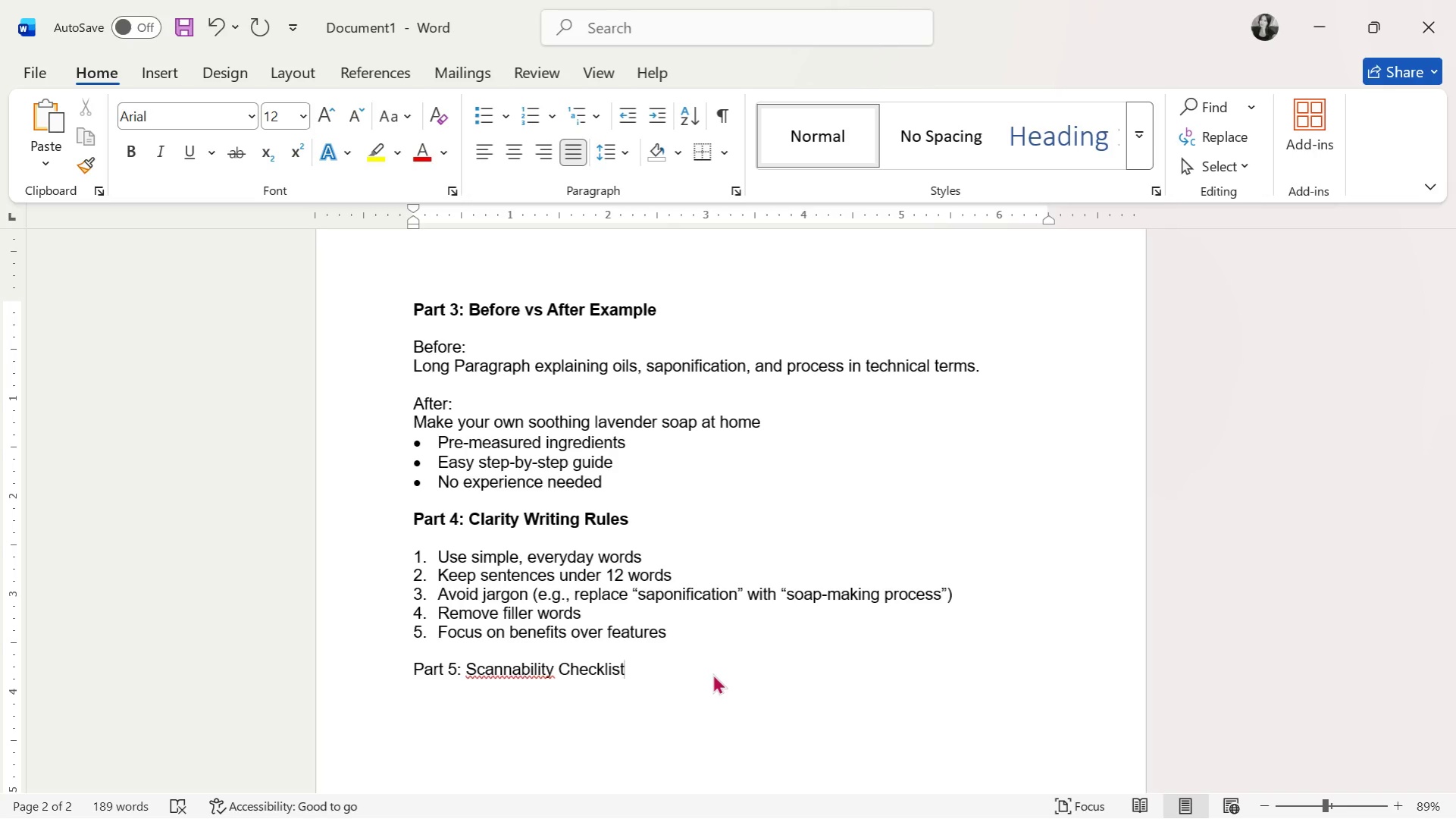 
hold_key(key=ArrowLeft, duration=1.5)
 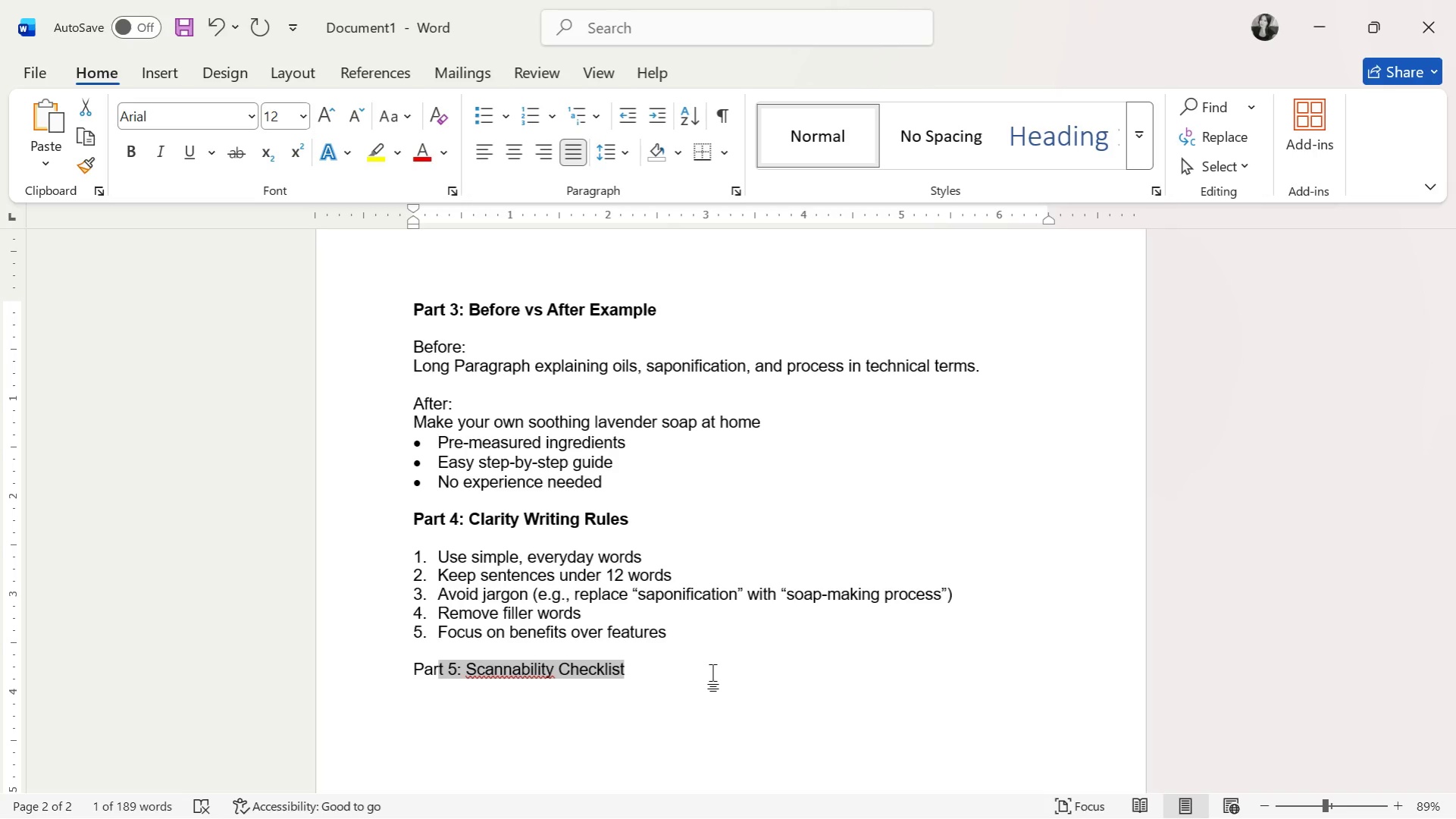 
key(Shift+ArrowLeft)
 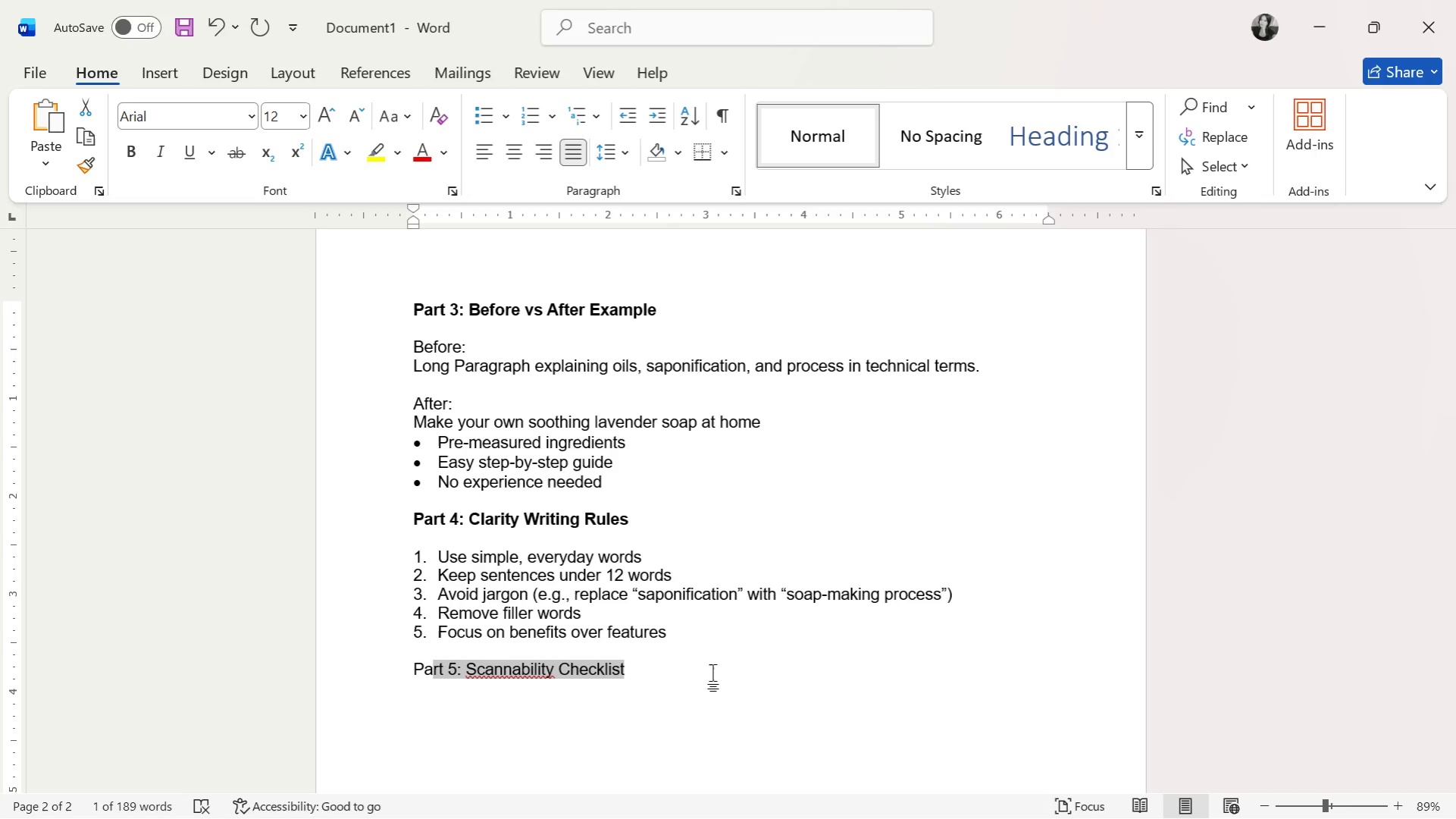 
key(Shift+ArrowLeft)
 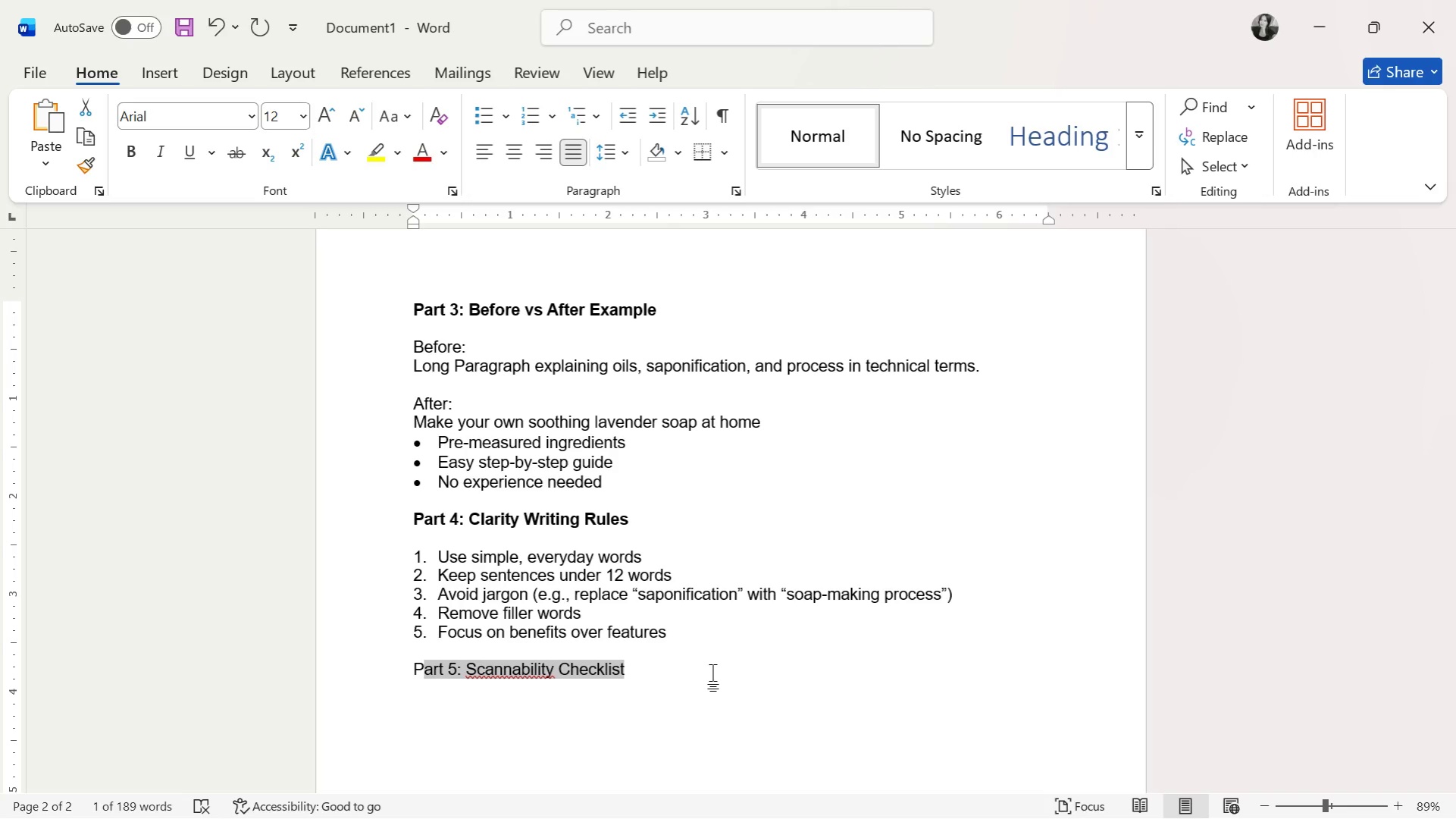 
key(Shift+ArrowLeft)
 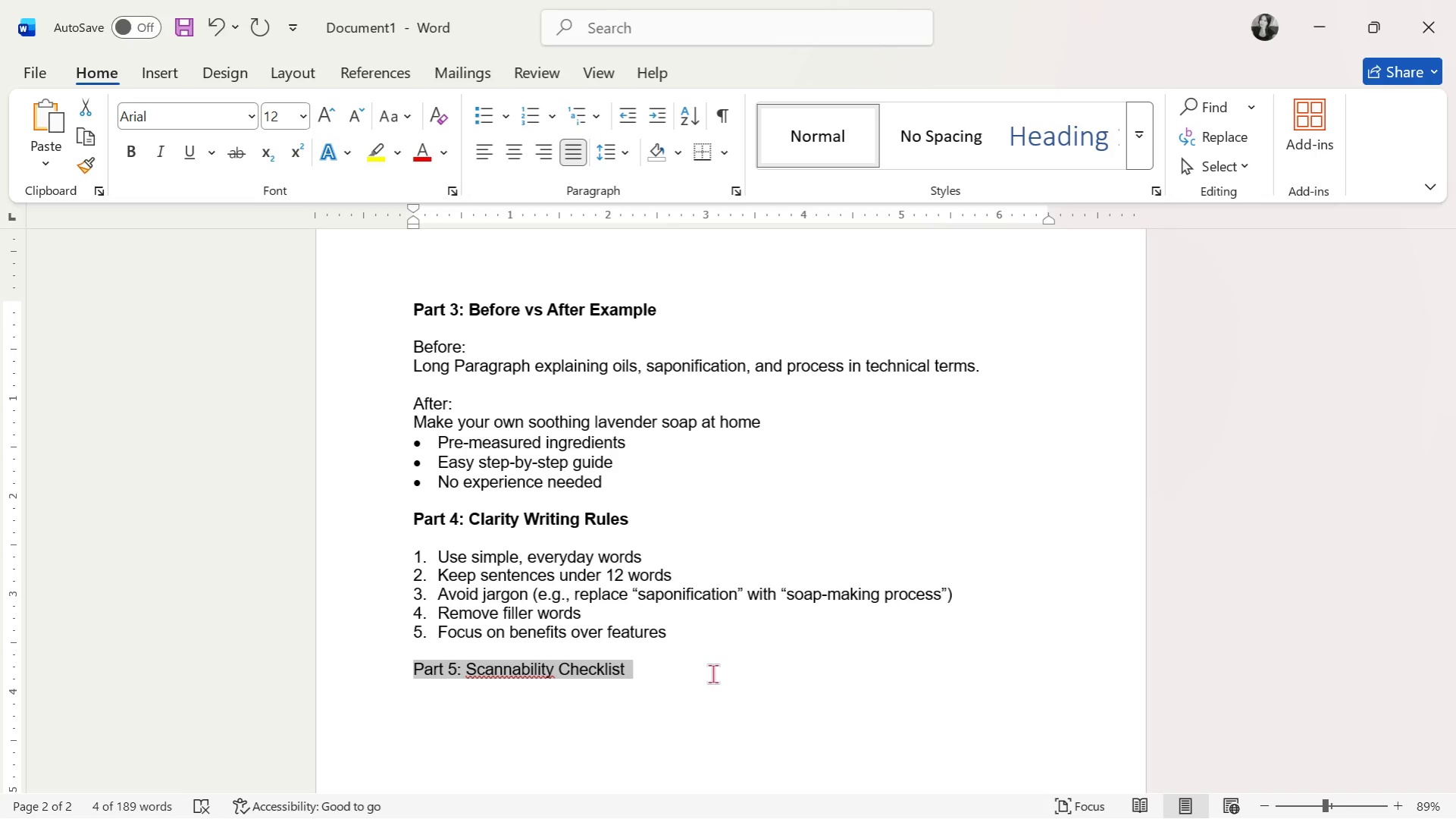 
key(Control+B)
 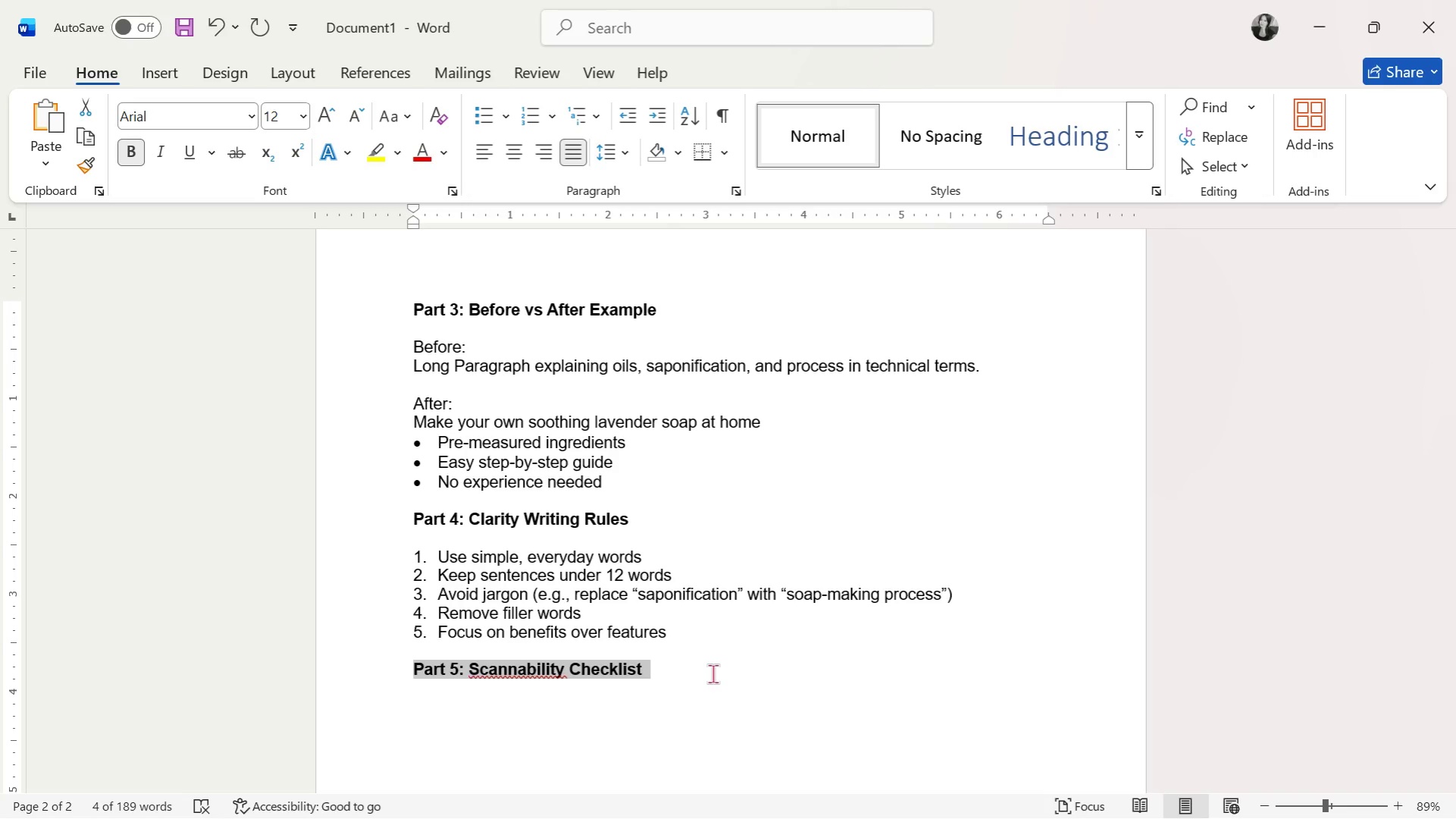 
left_click([712, 673])
 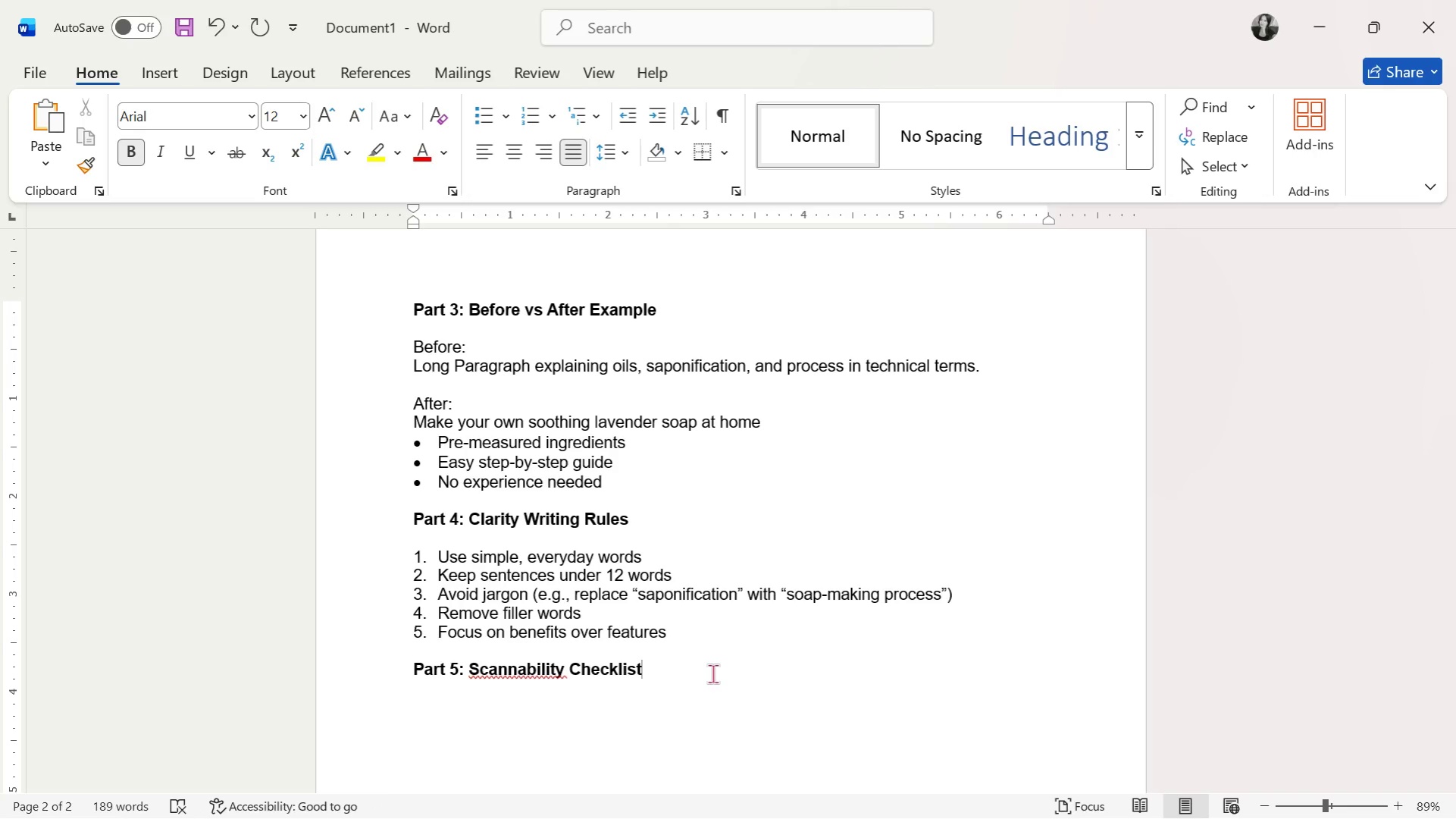 
key(Enter)
 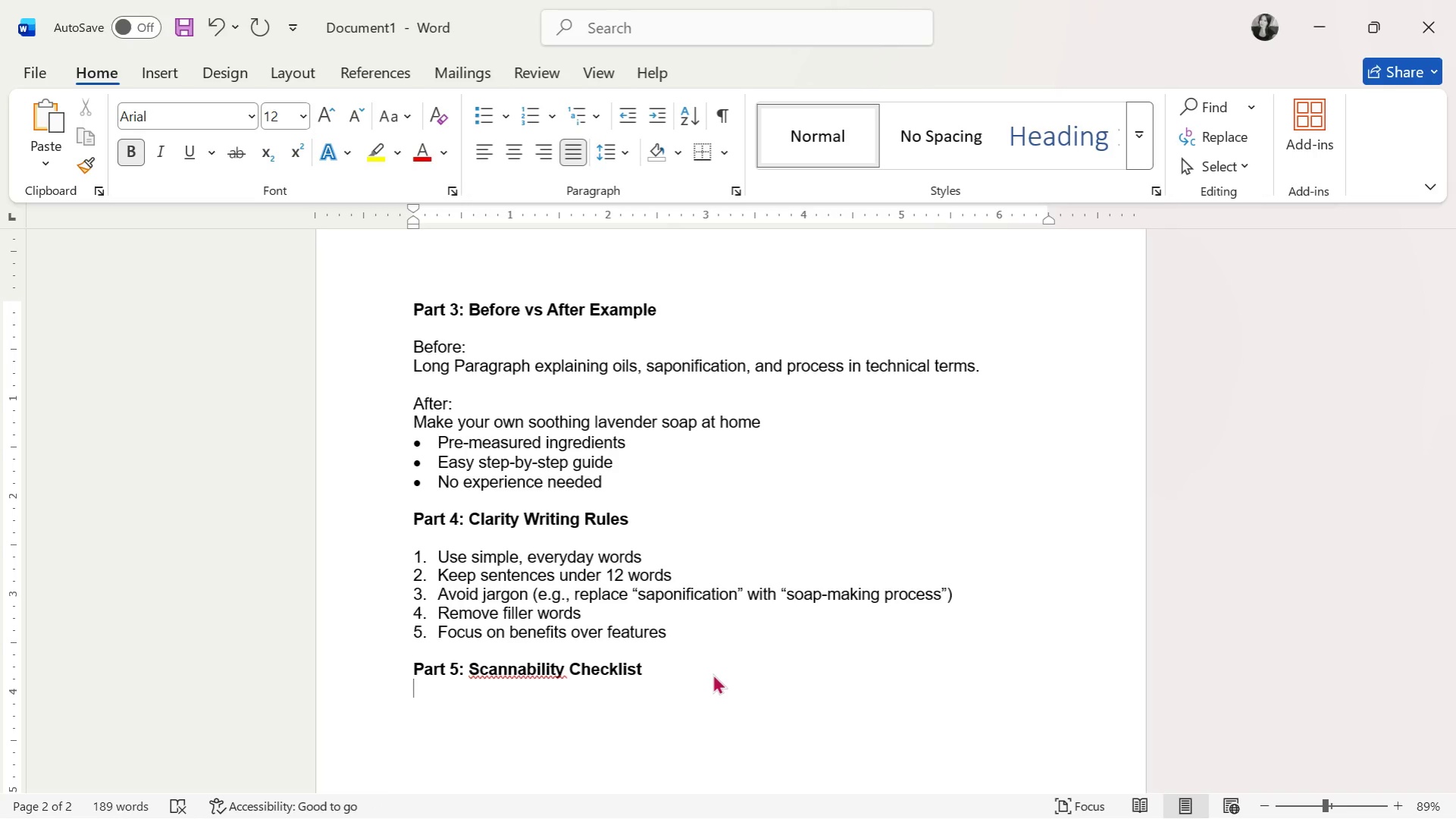 
key(Enter)
 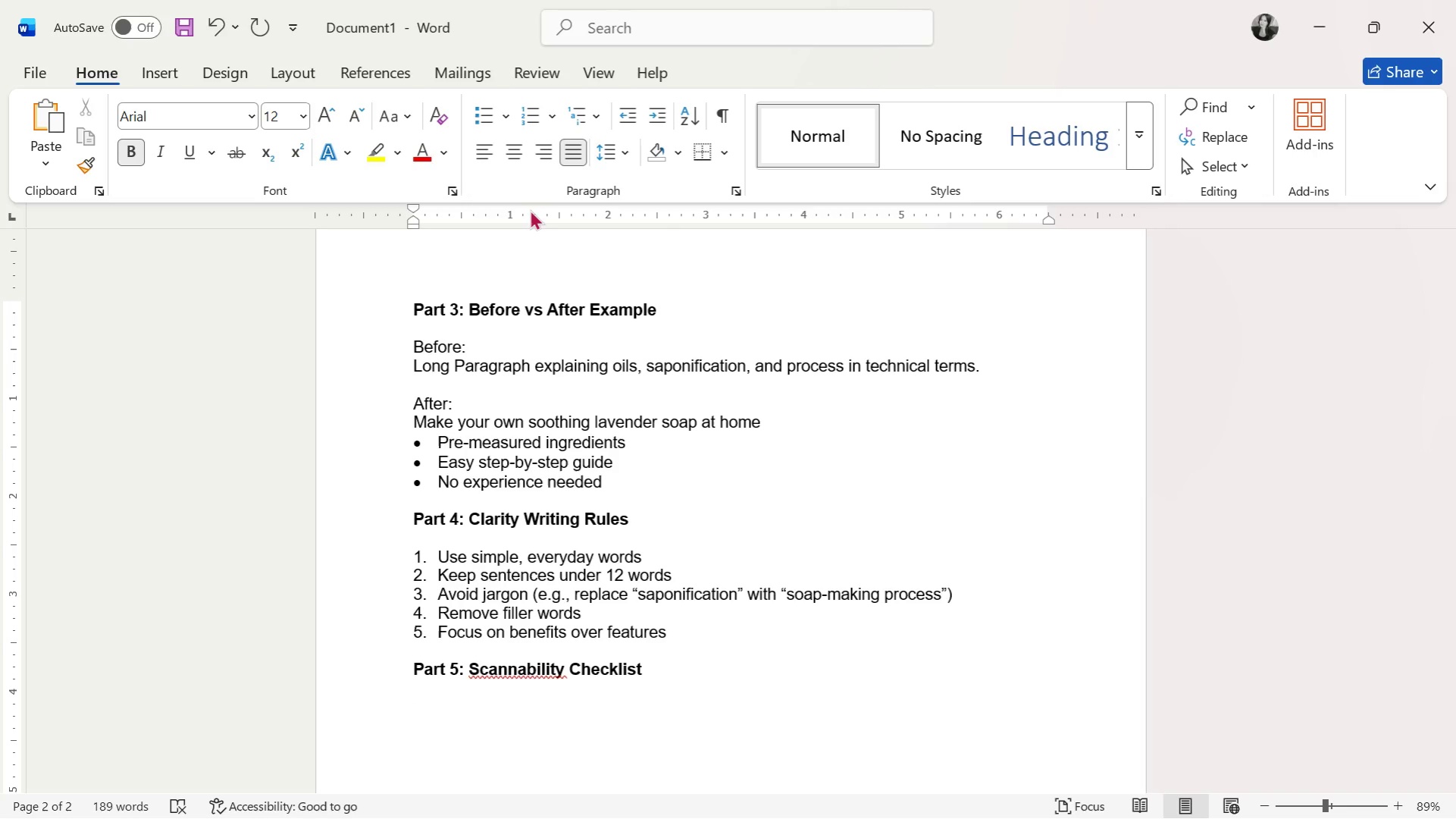 
left_click([506, 127])
 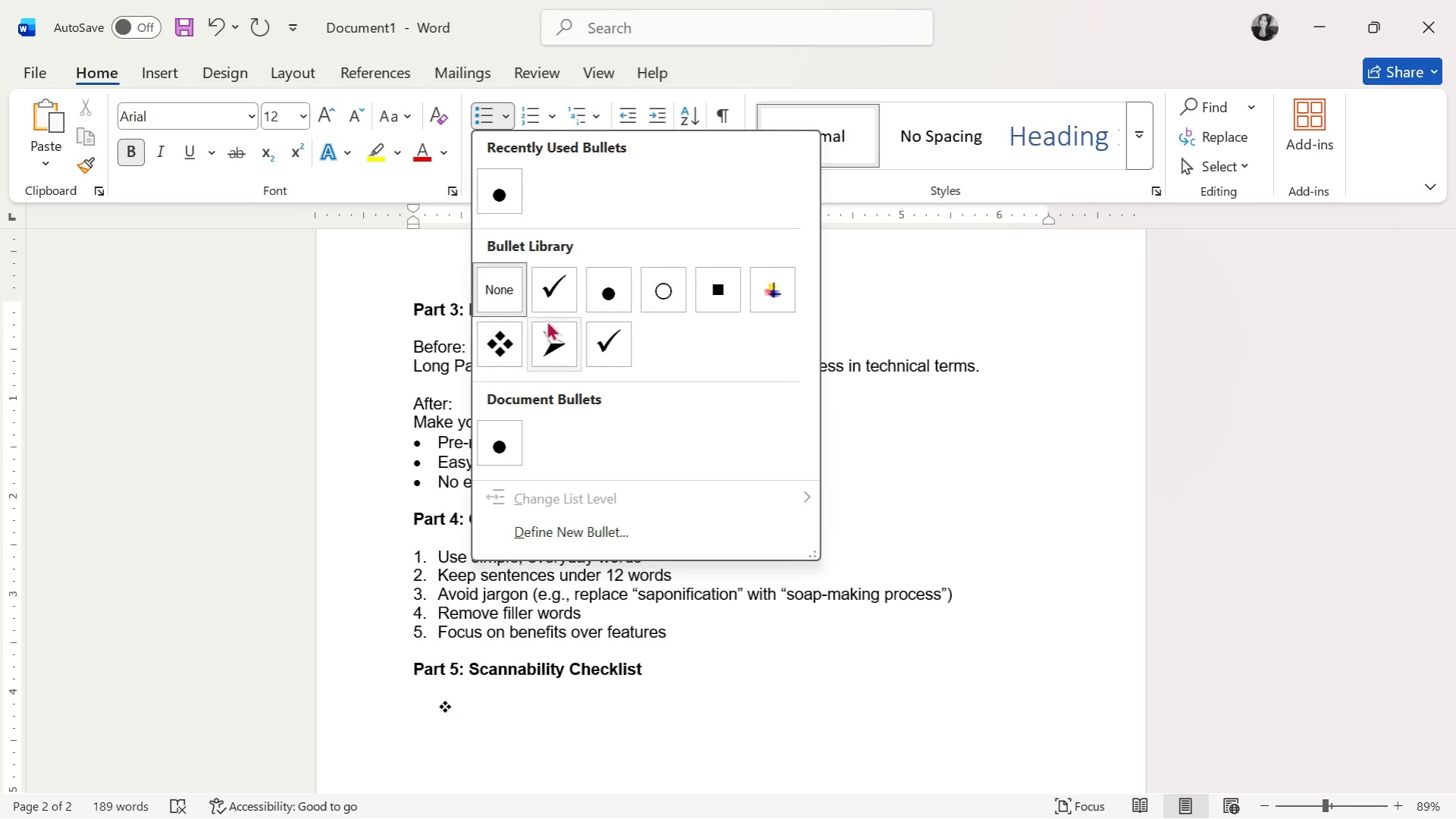 
left_click([559, 308])
 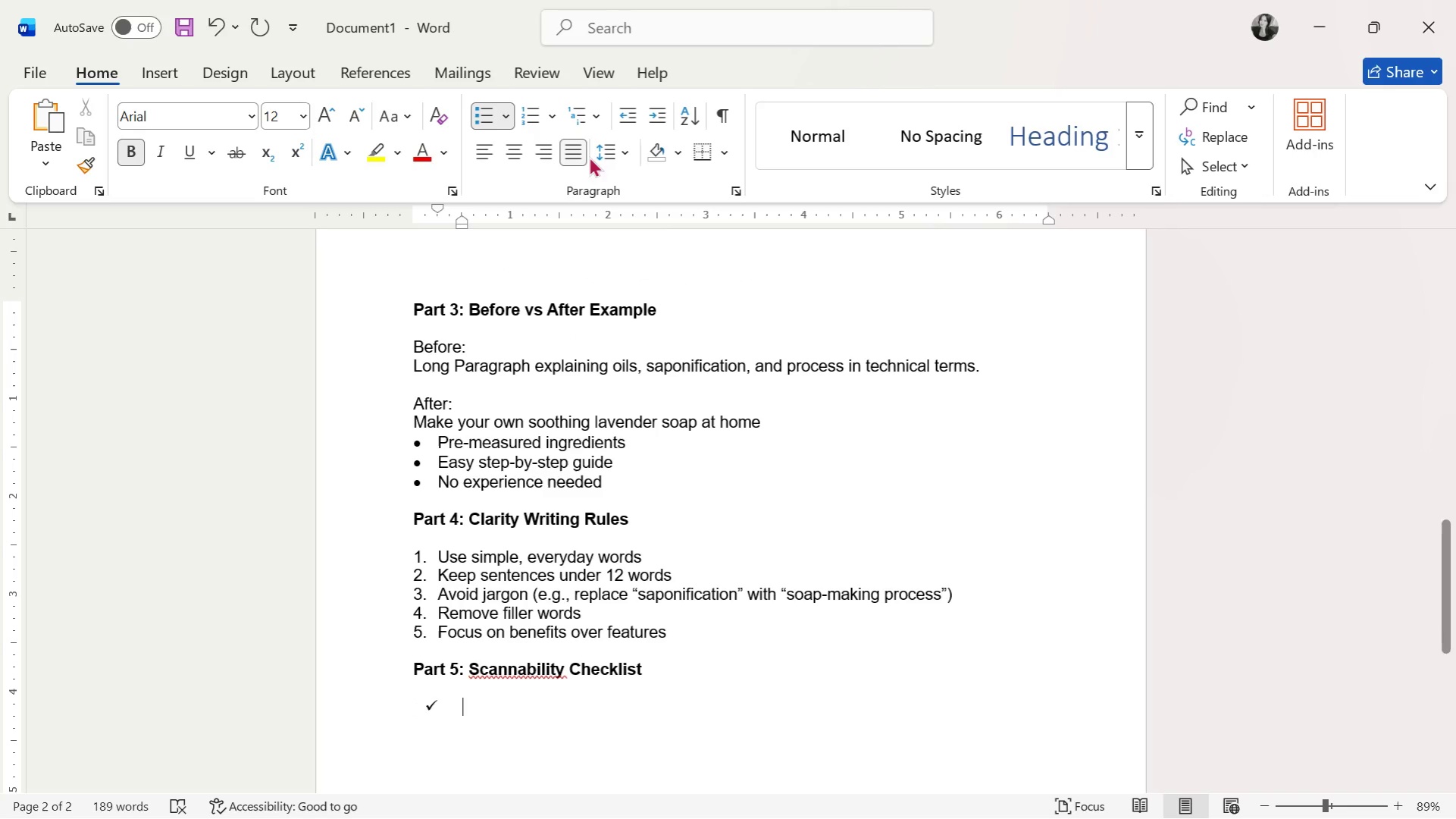 
left_click([618, 122])
 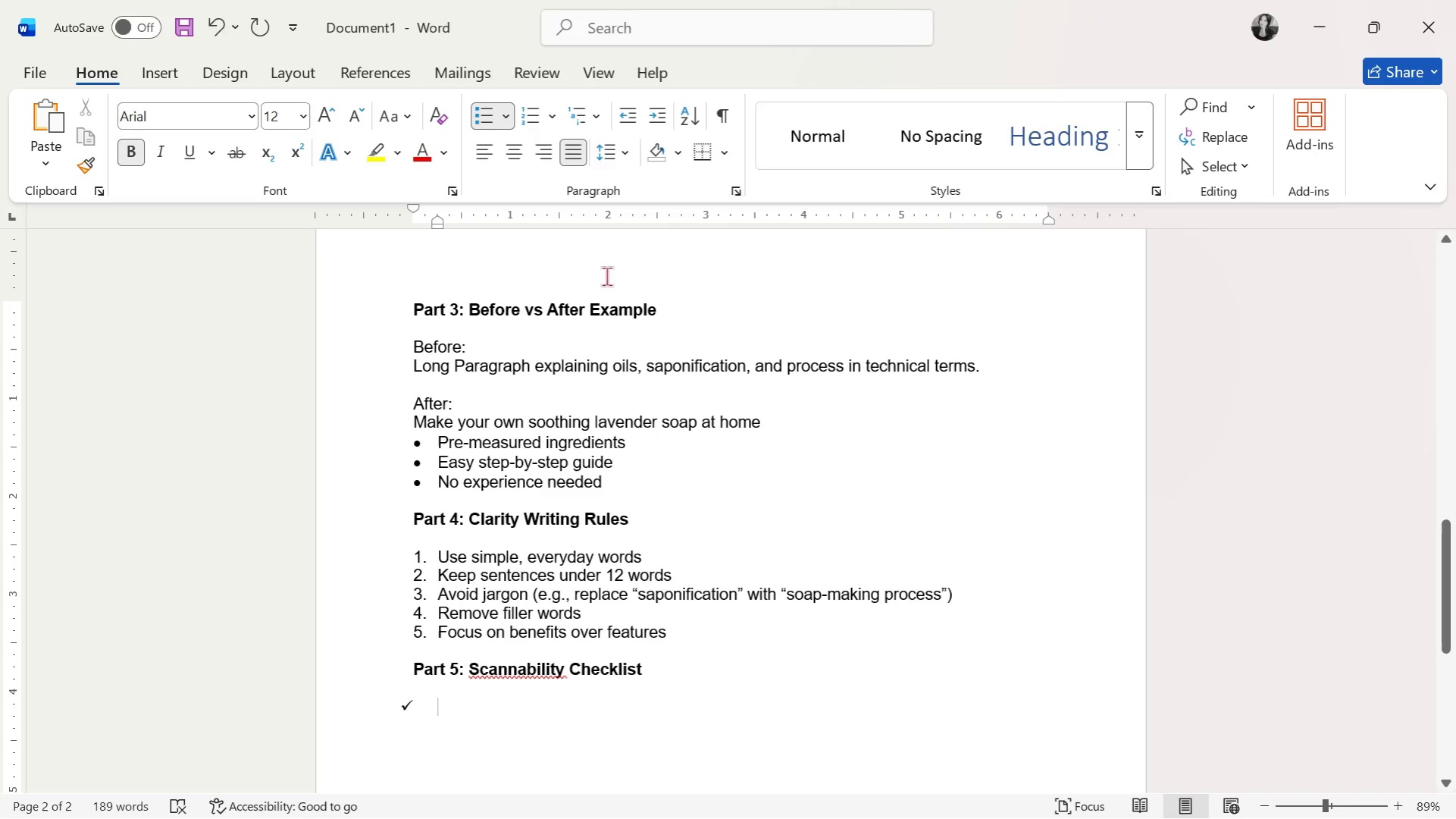 
left_click([659, 121])
 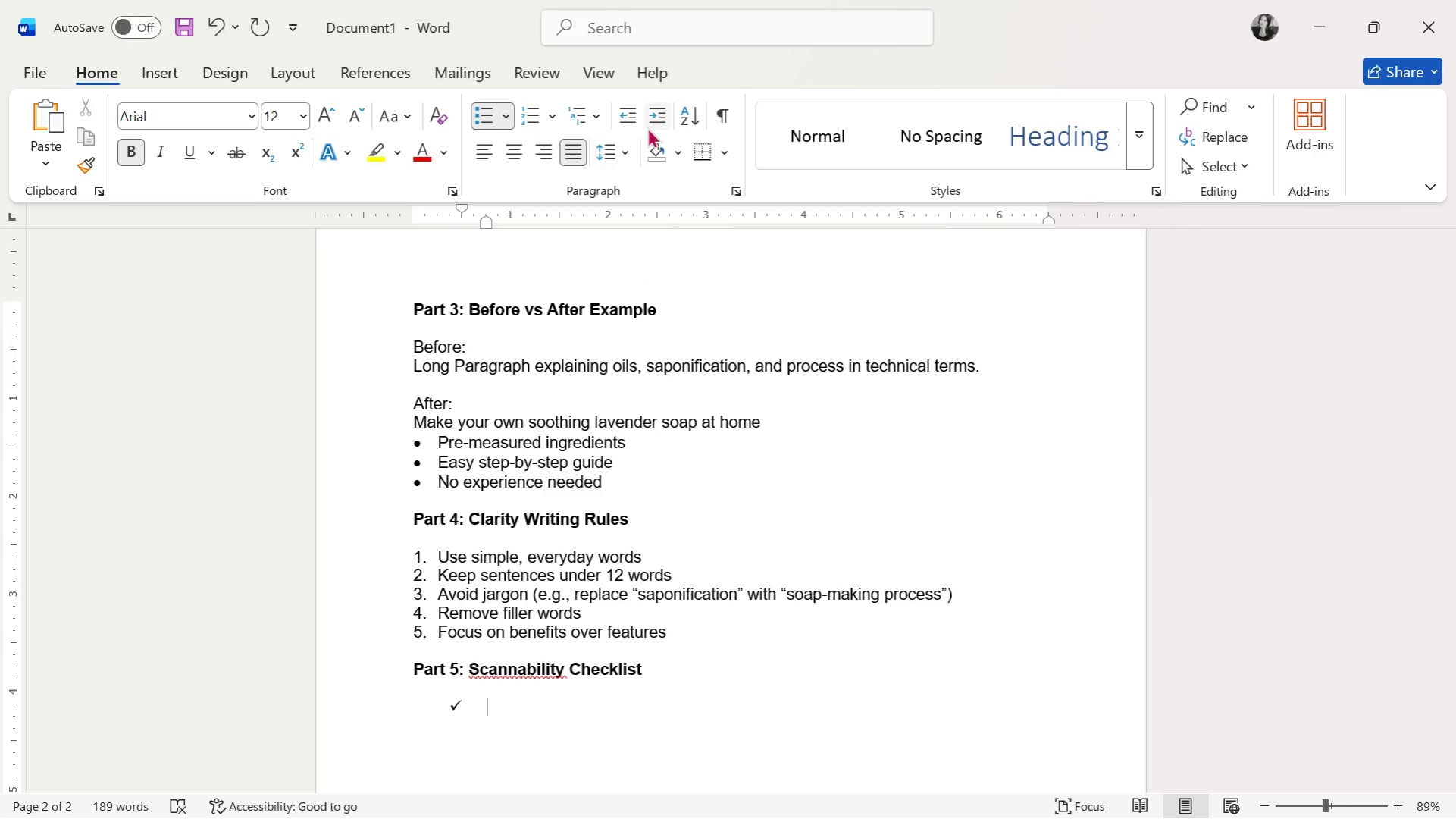 
key(Backspace)
 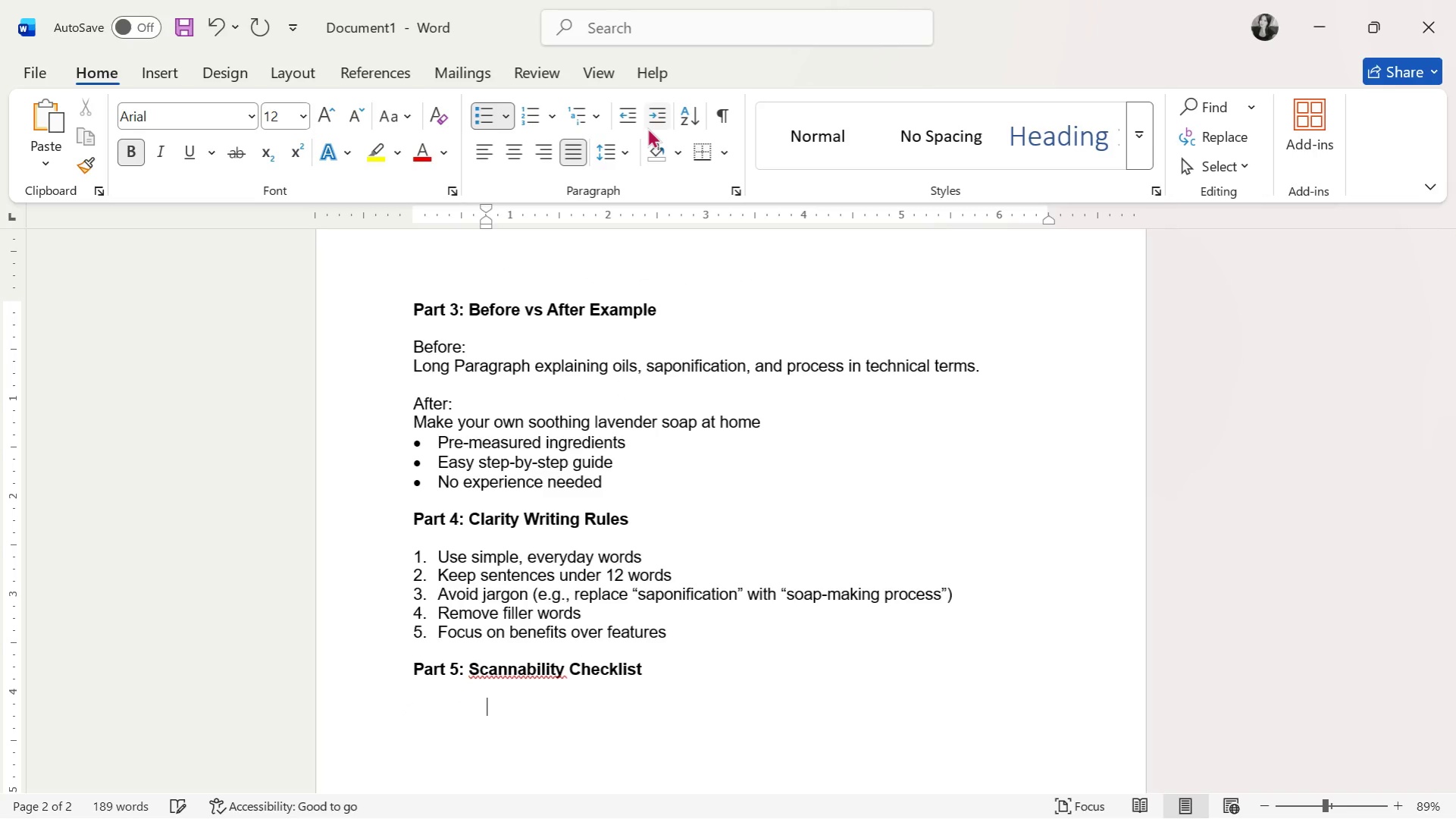 
key(Backspace)
 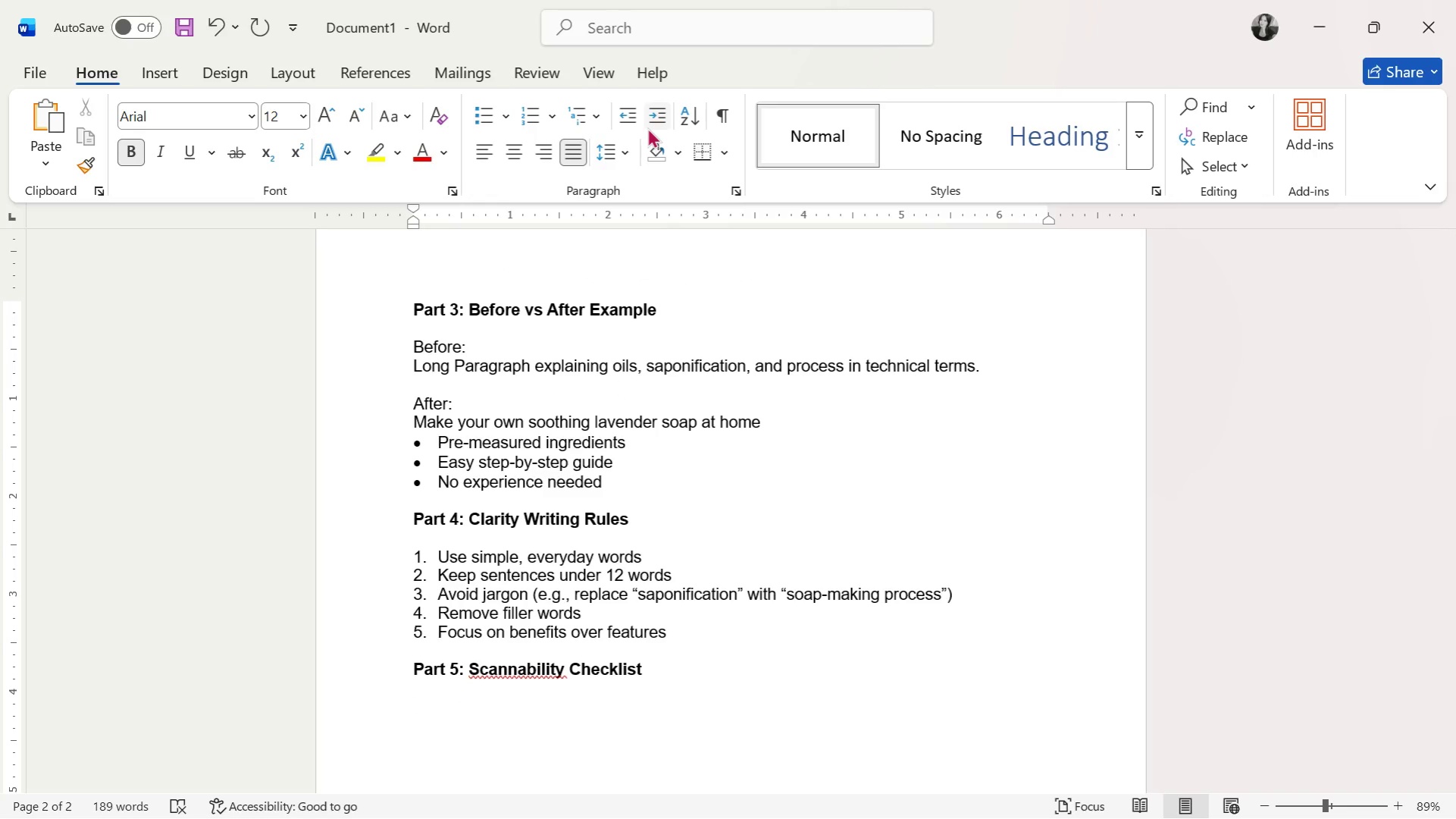 
mouse_move([630, 126])
 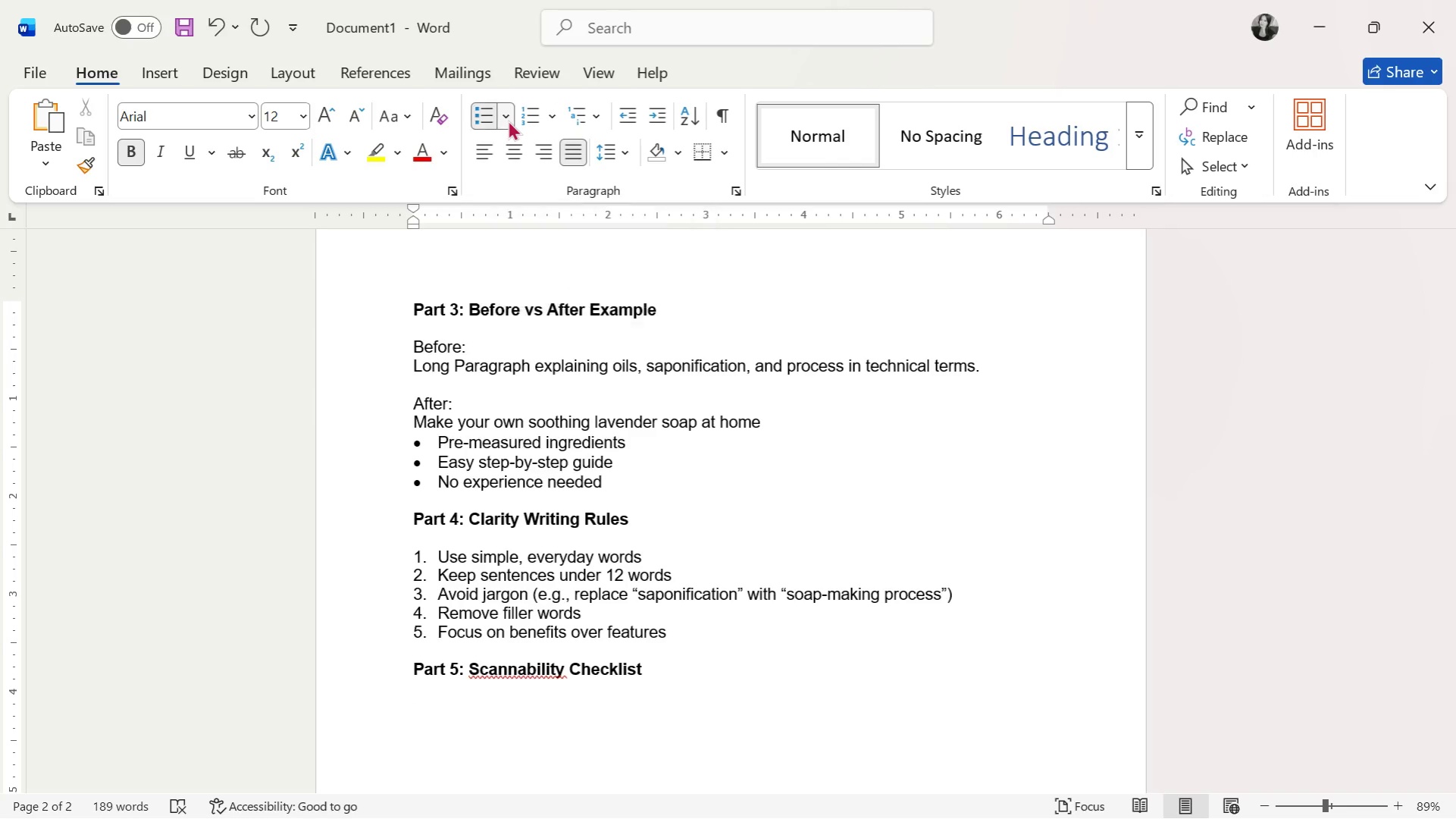 
left_click([508, 120])
 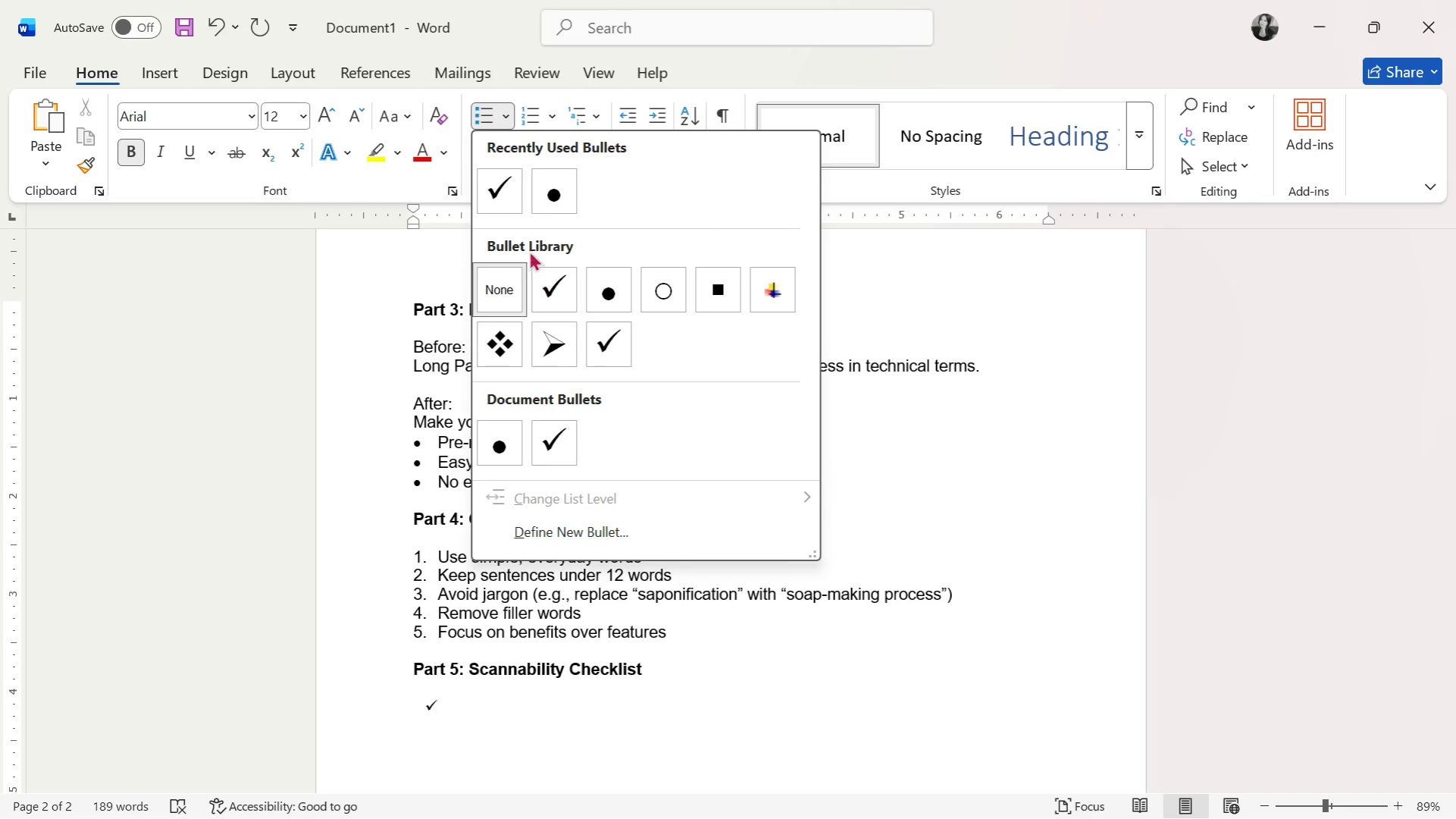 
left_click([503, 199])
 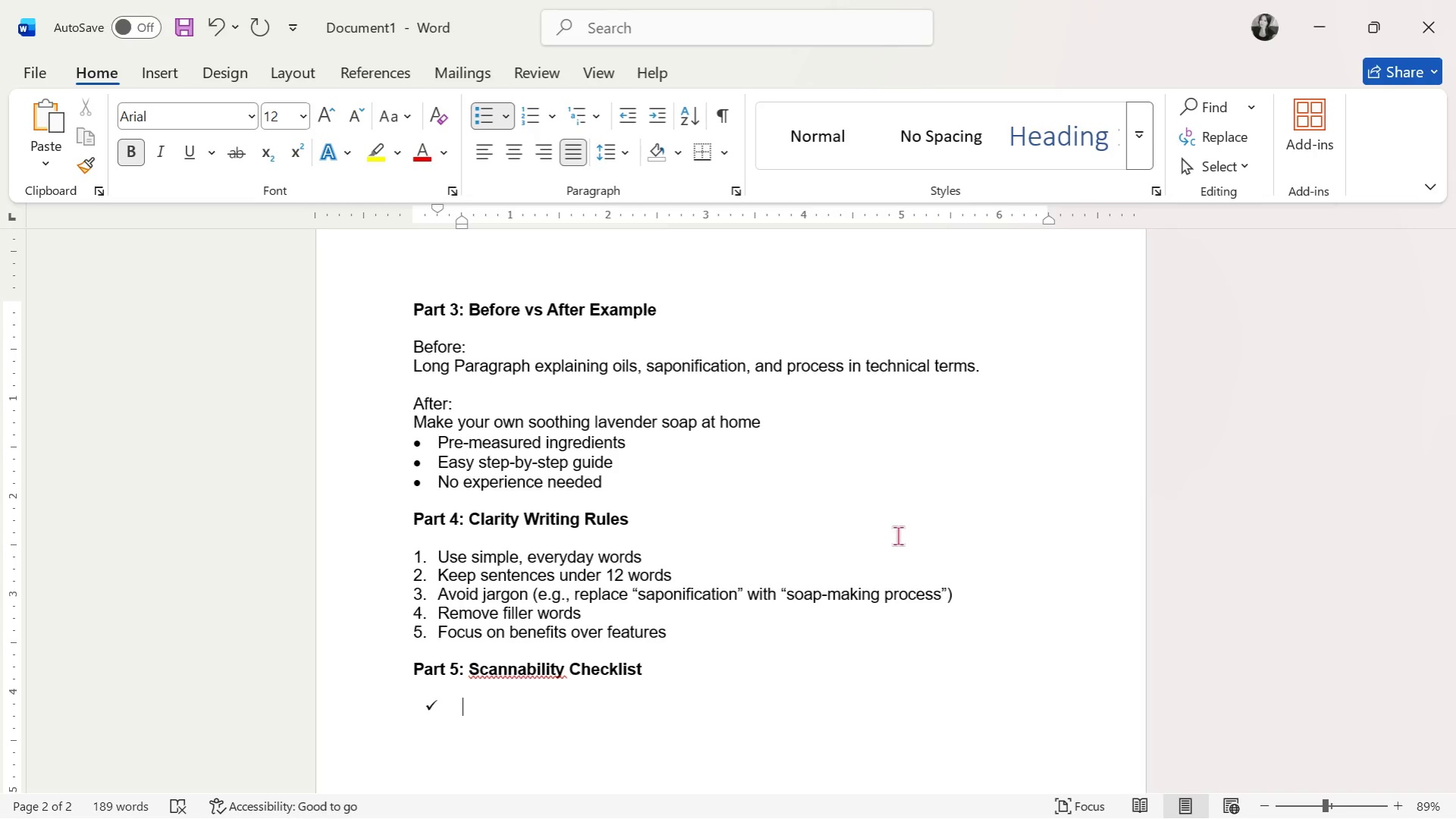 
wait(48.78)
 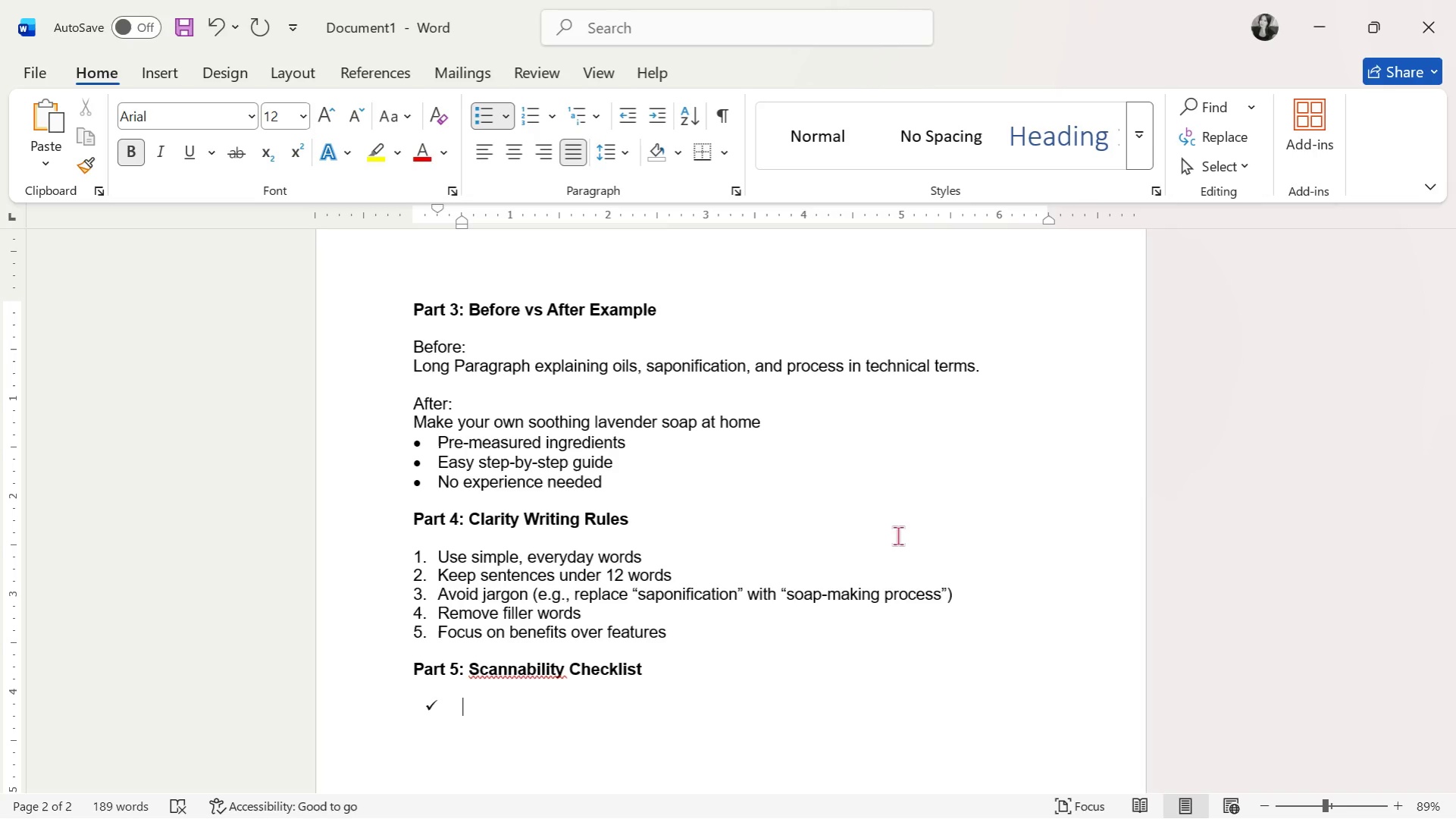 
type(Hoo)
key(Backspace)
key(Backspace)
key(Backspace)
key(Backspace)
key(Backspace)
 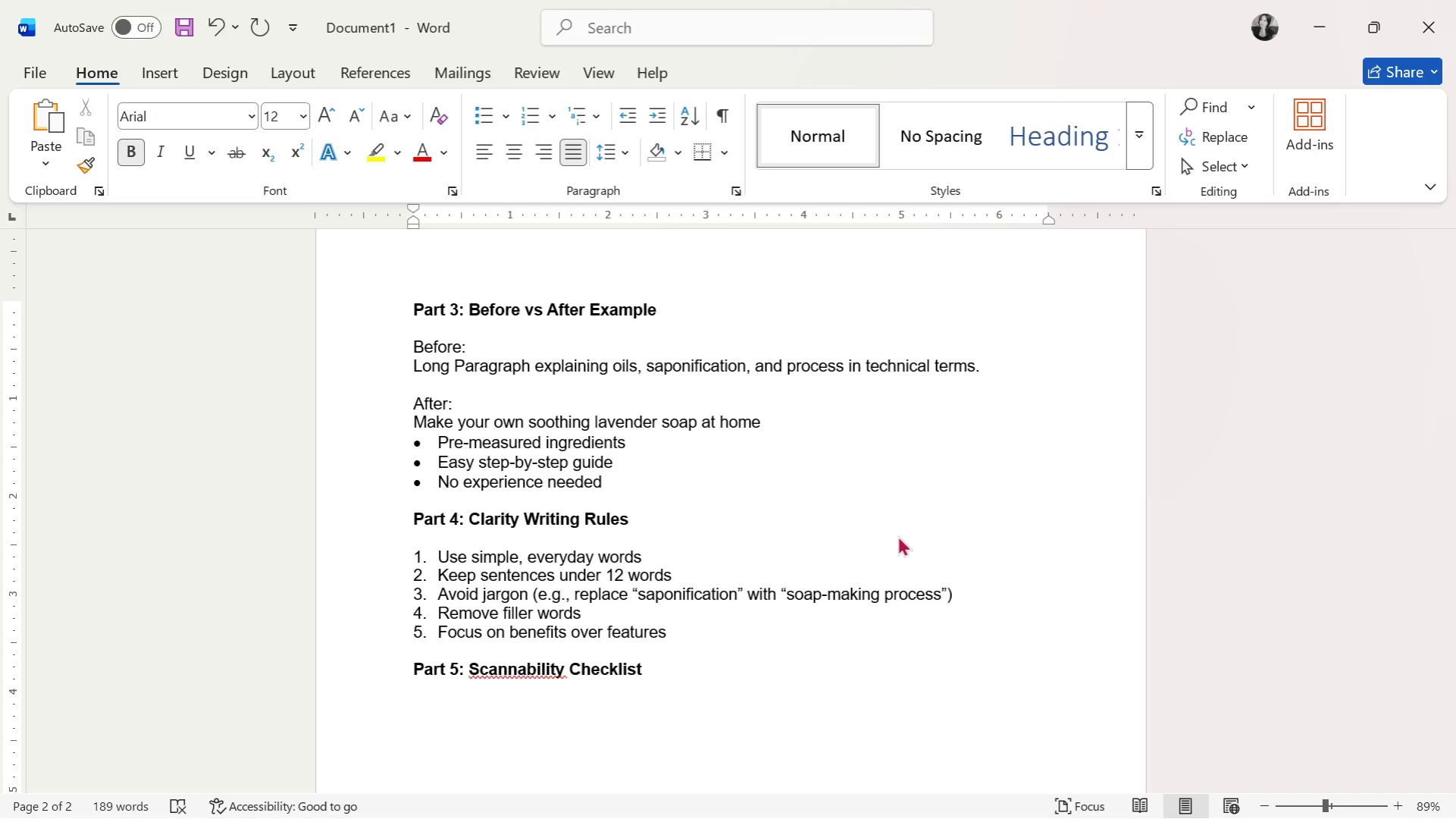 
key(Control+B)
 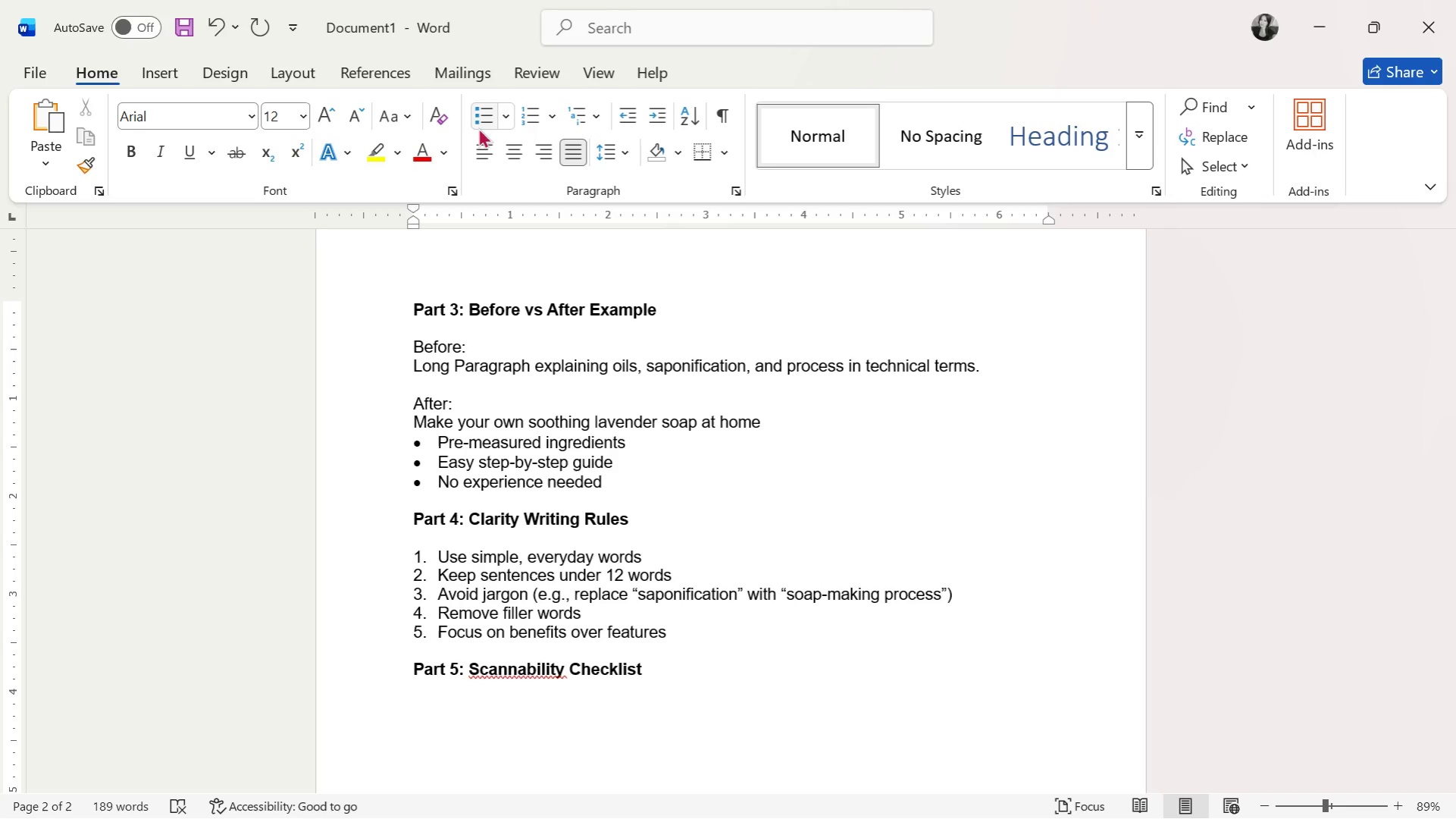 
left_click([508, 119])
 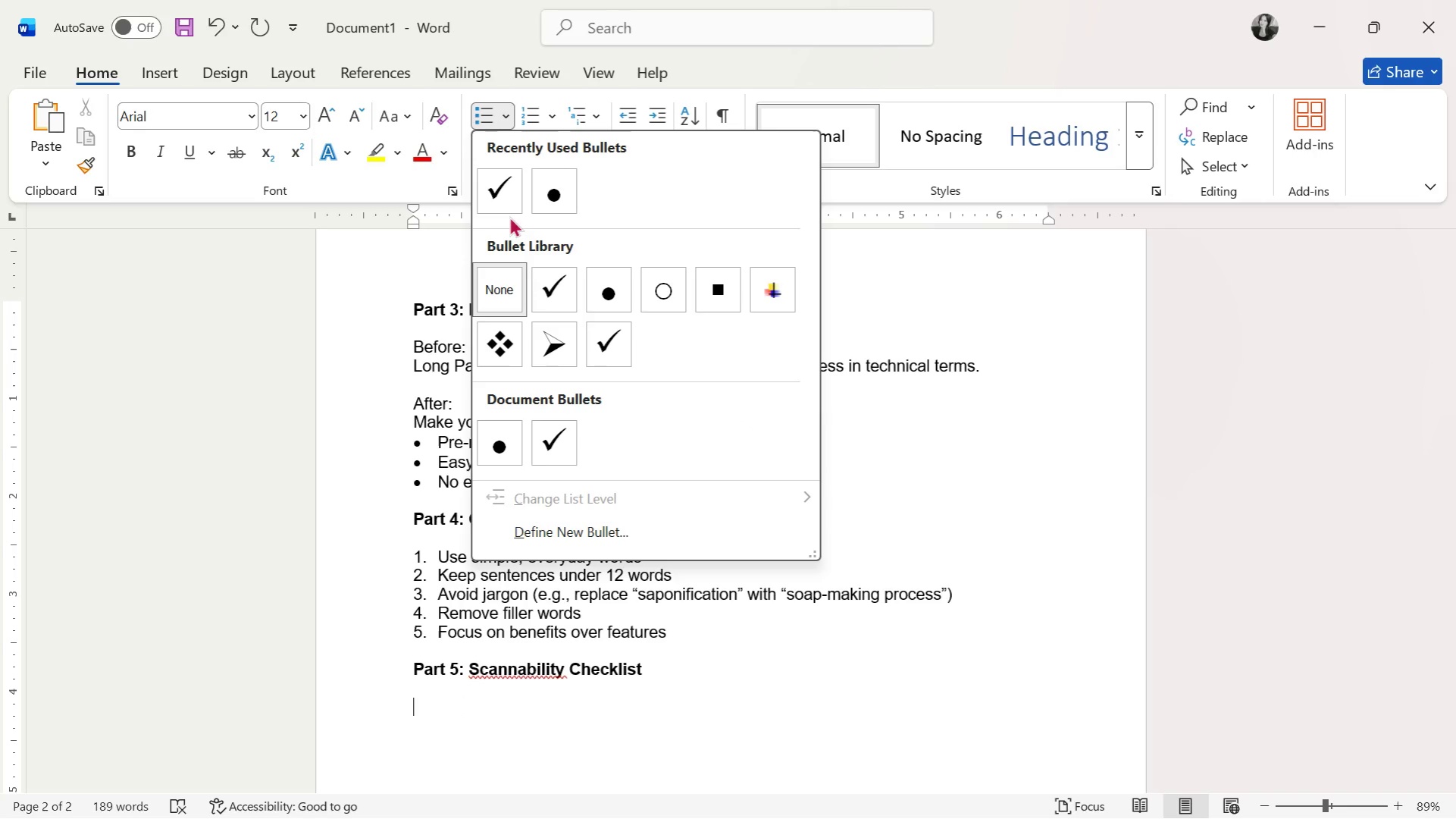 
left_click([507, 200])
 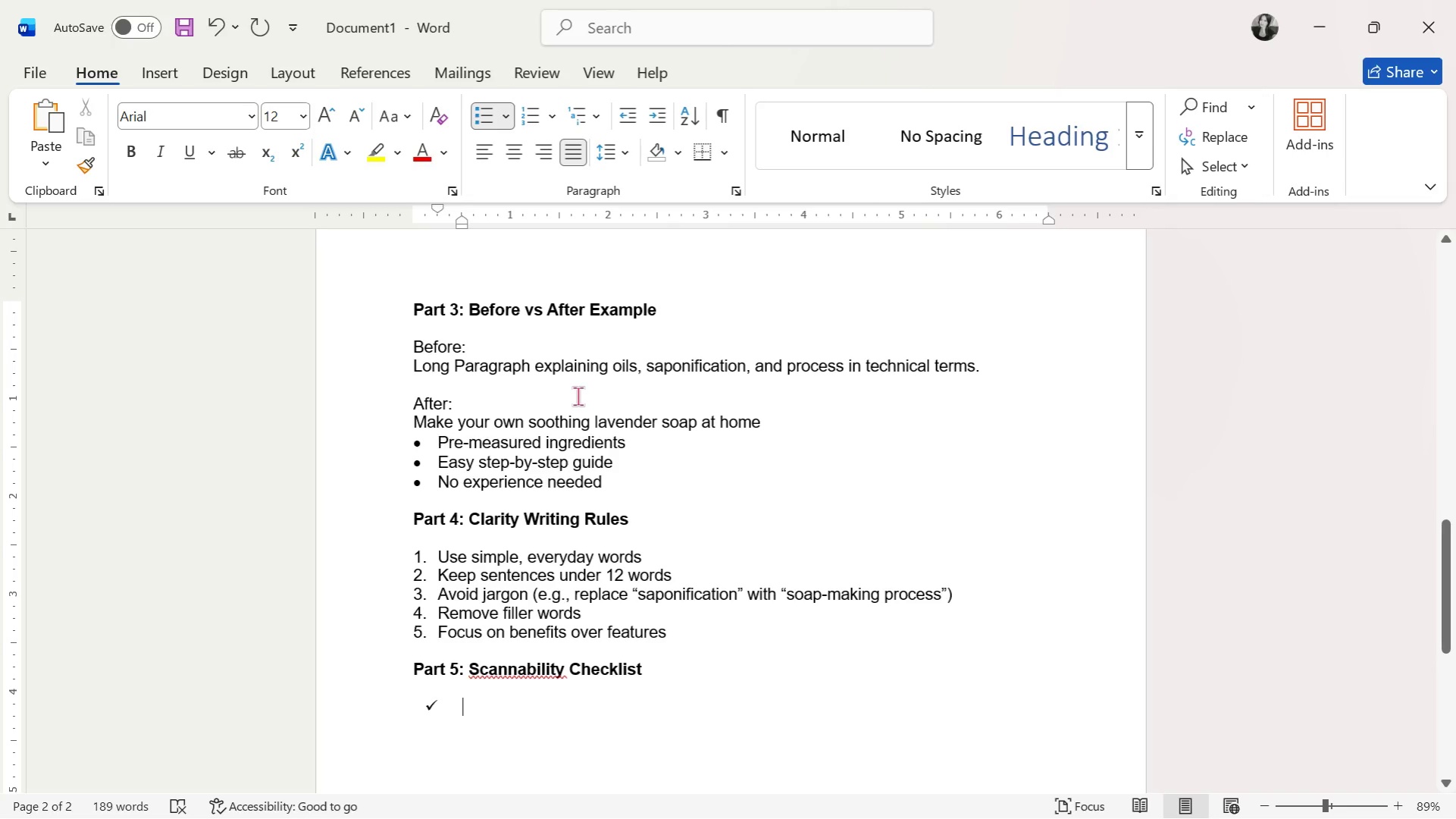 
wait(5.02)
 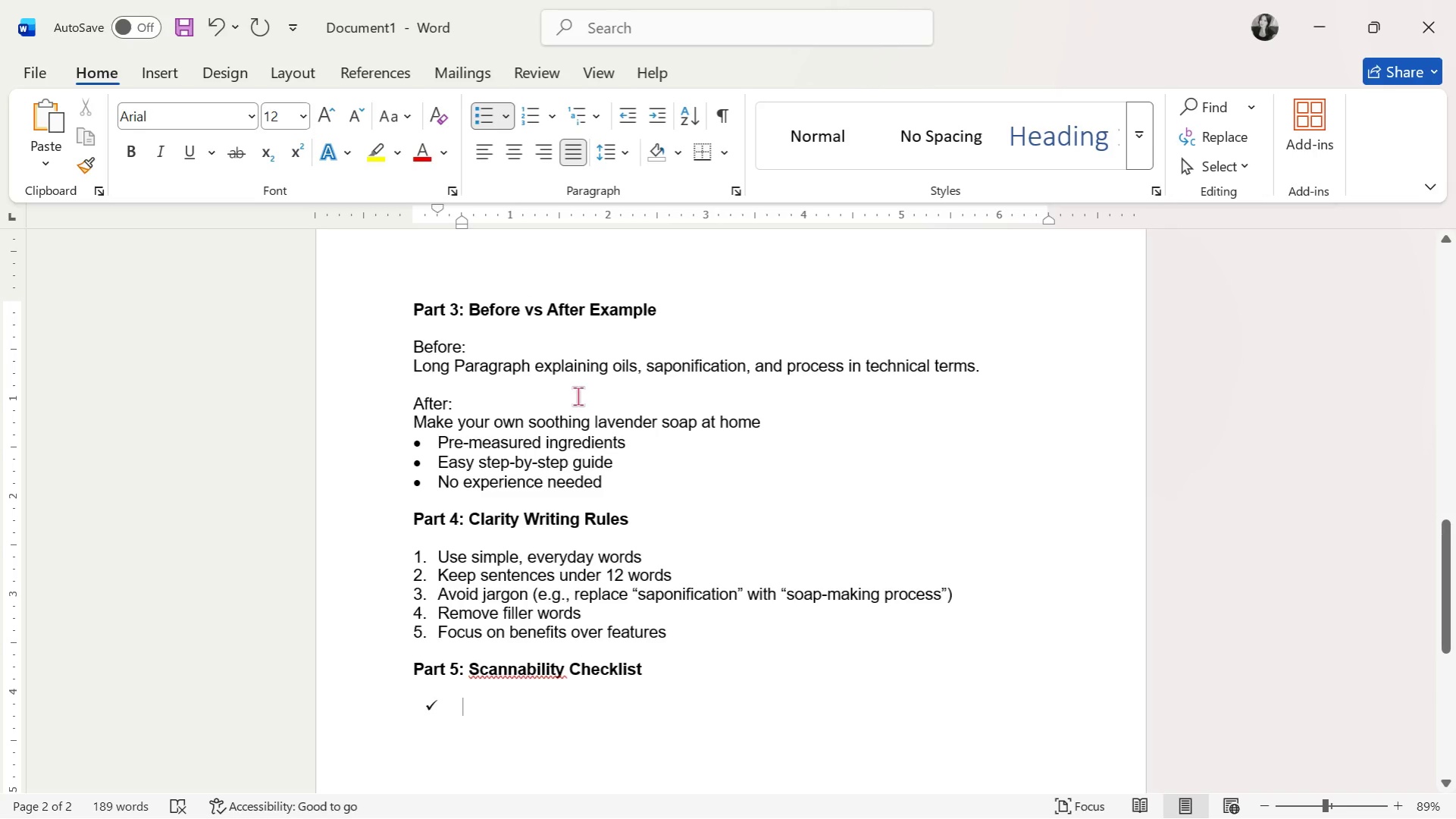 
type(Hook )
 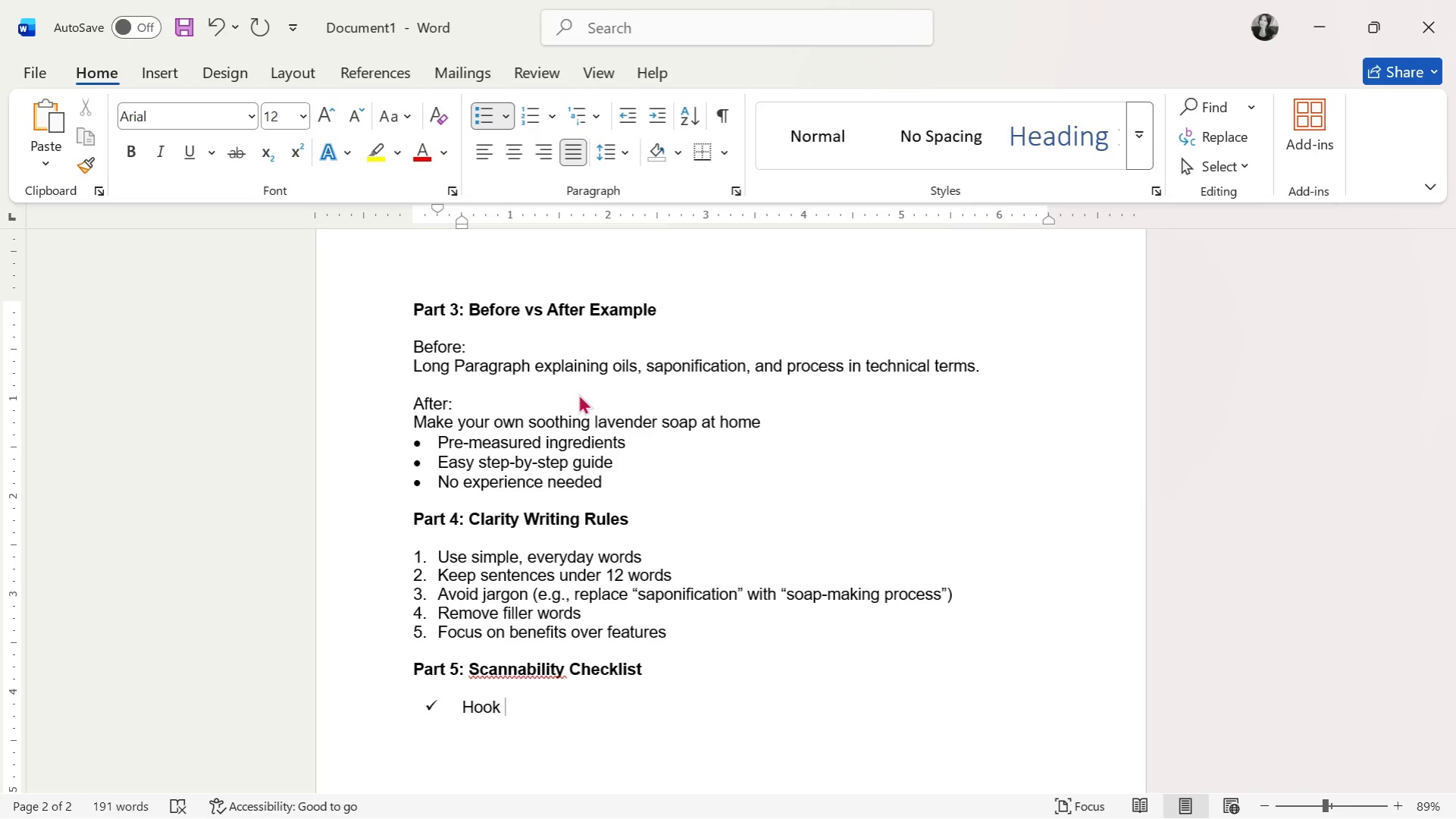 
wait(7.41)
 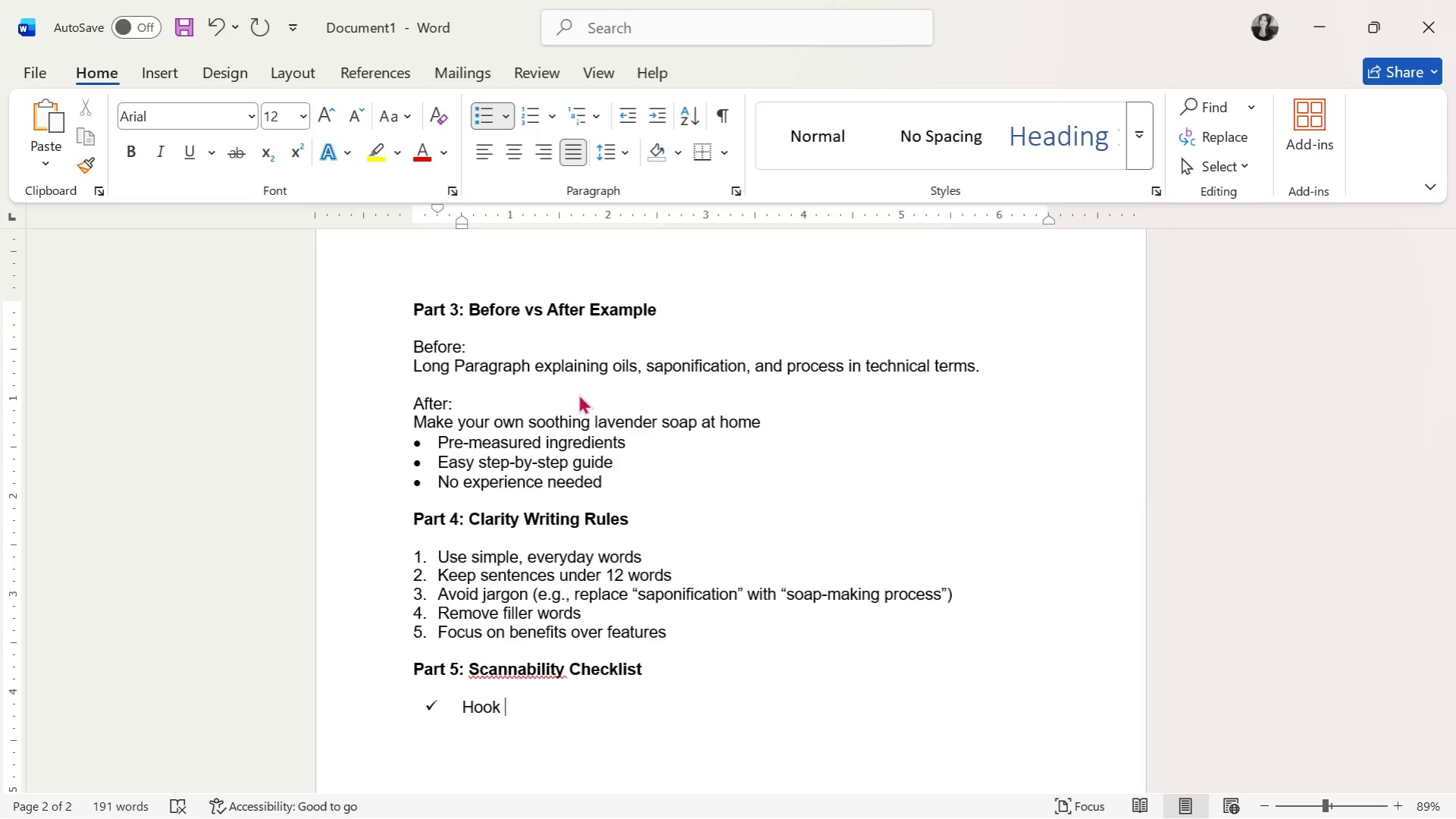 
type(is i=v)
key(Backspace)
key(Backspace)
key(Backspace)
type(visible immediately)
 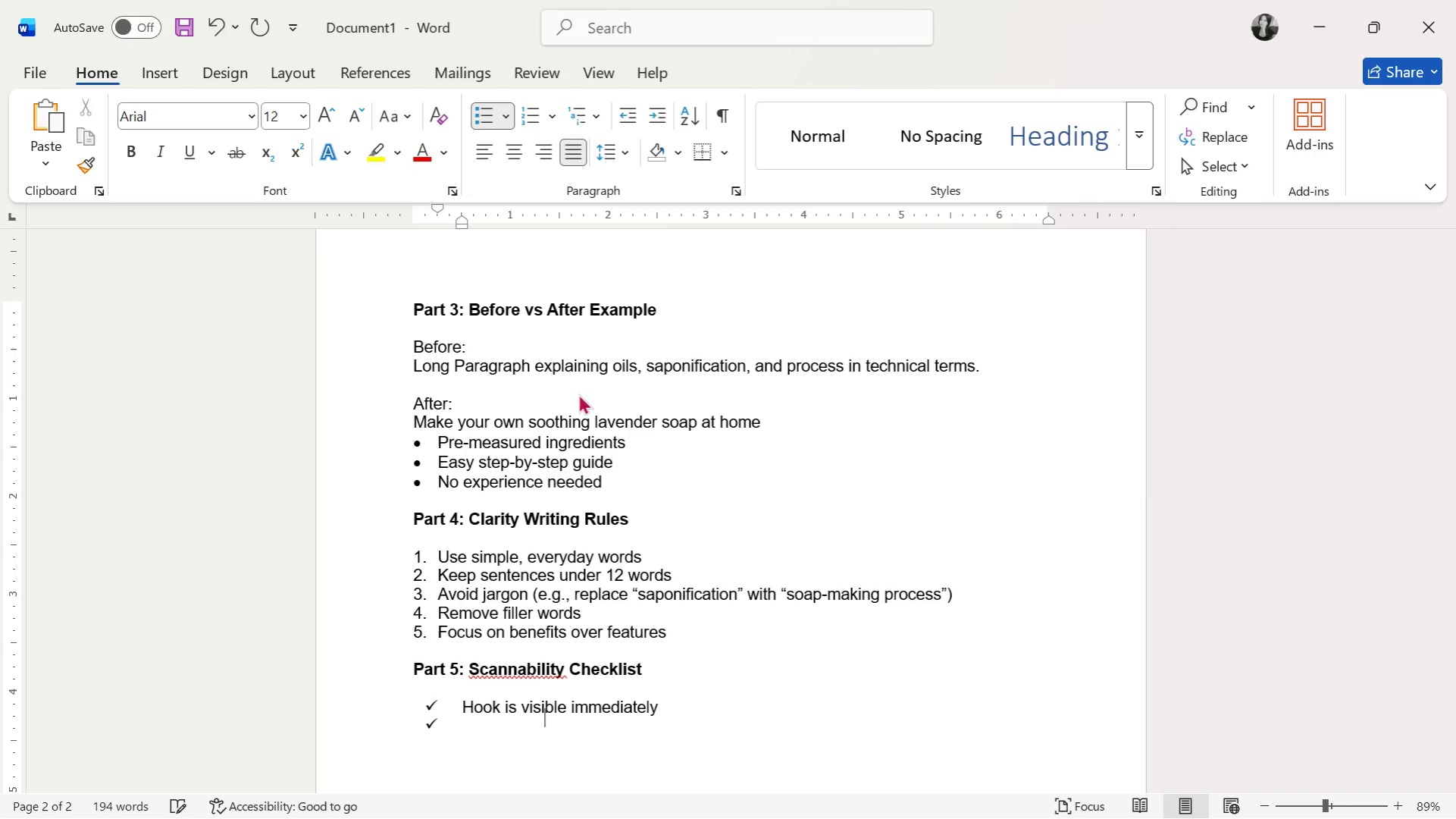 
key(Enter)
 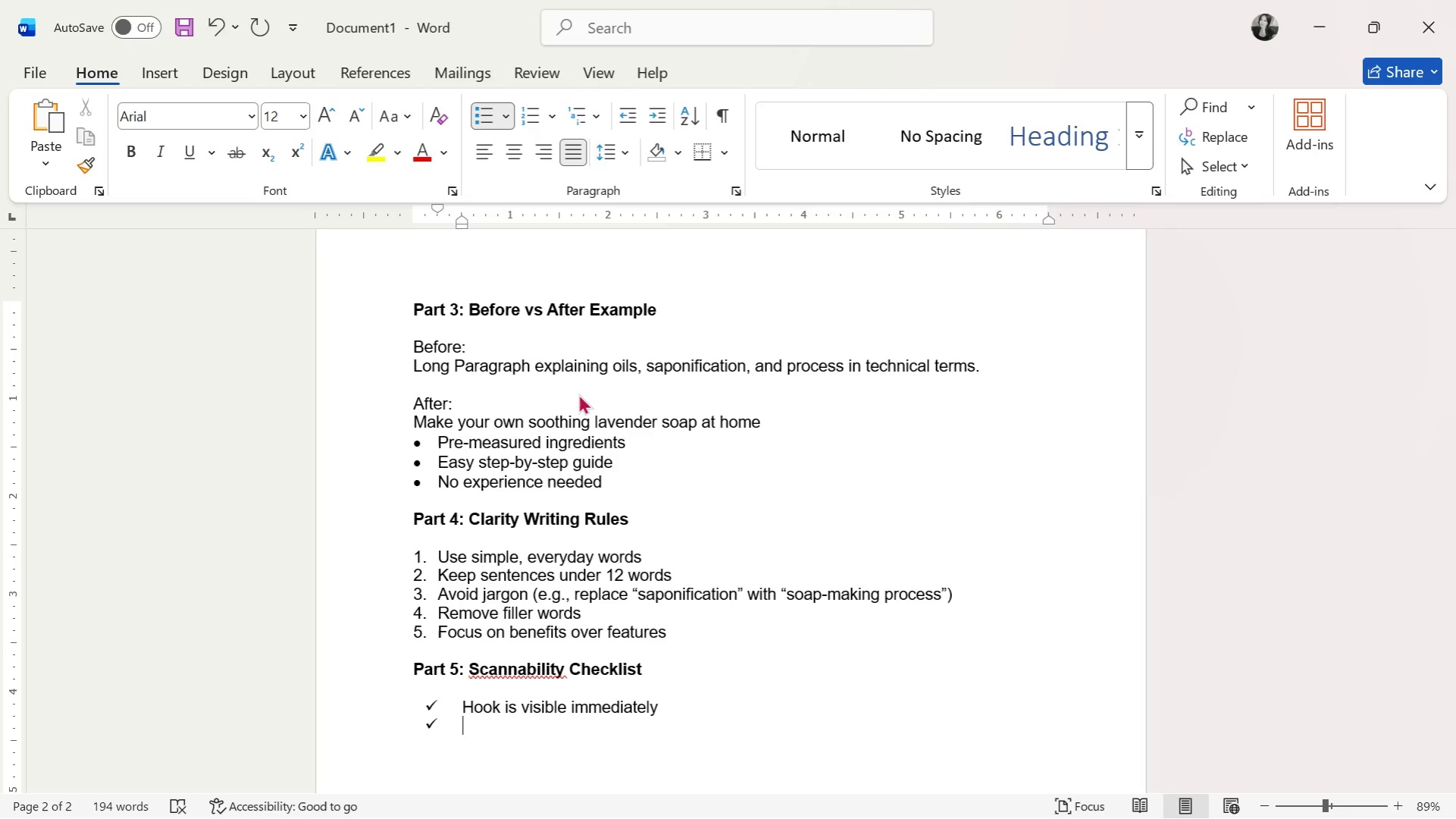 
wait(66.56)
 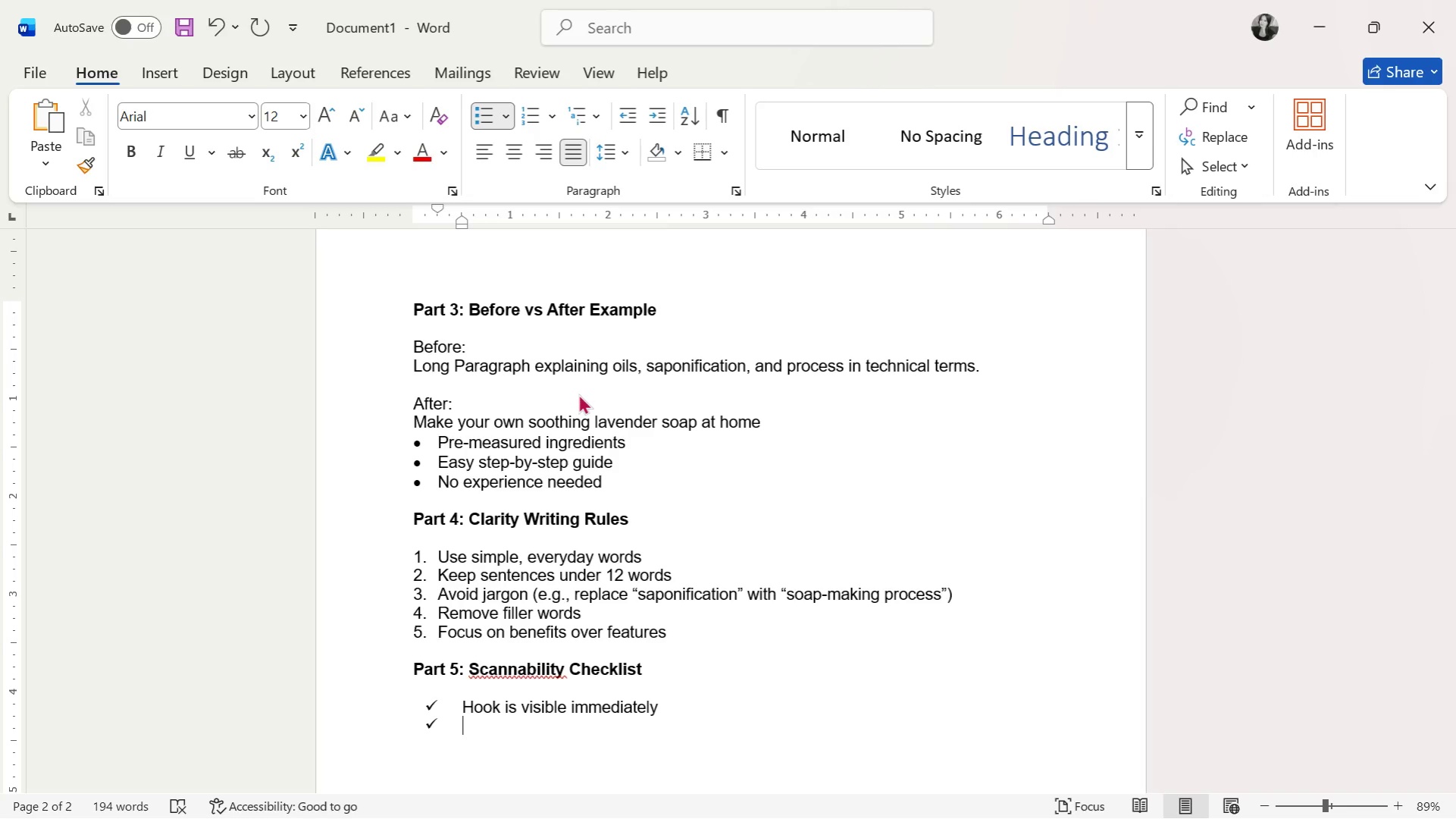 
type(No paragraph longer than 3 lines)
 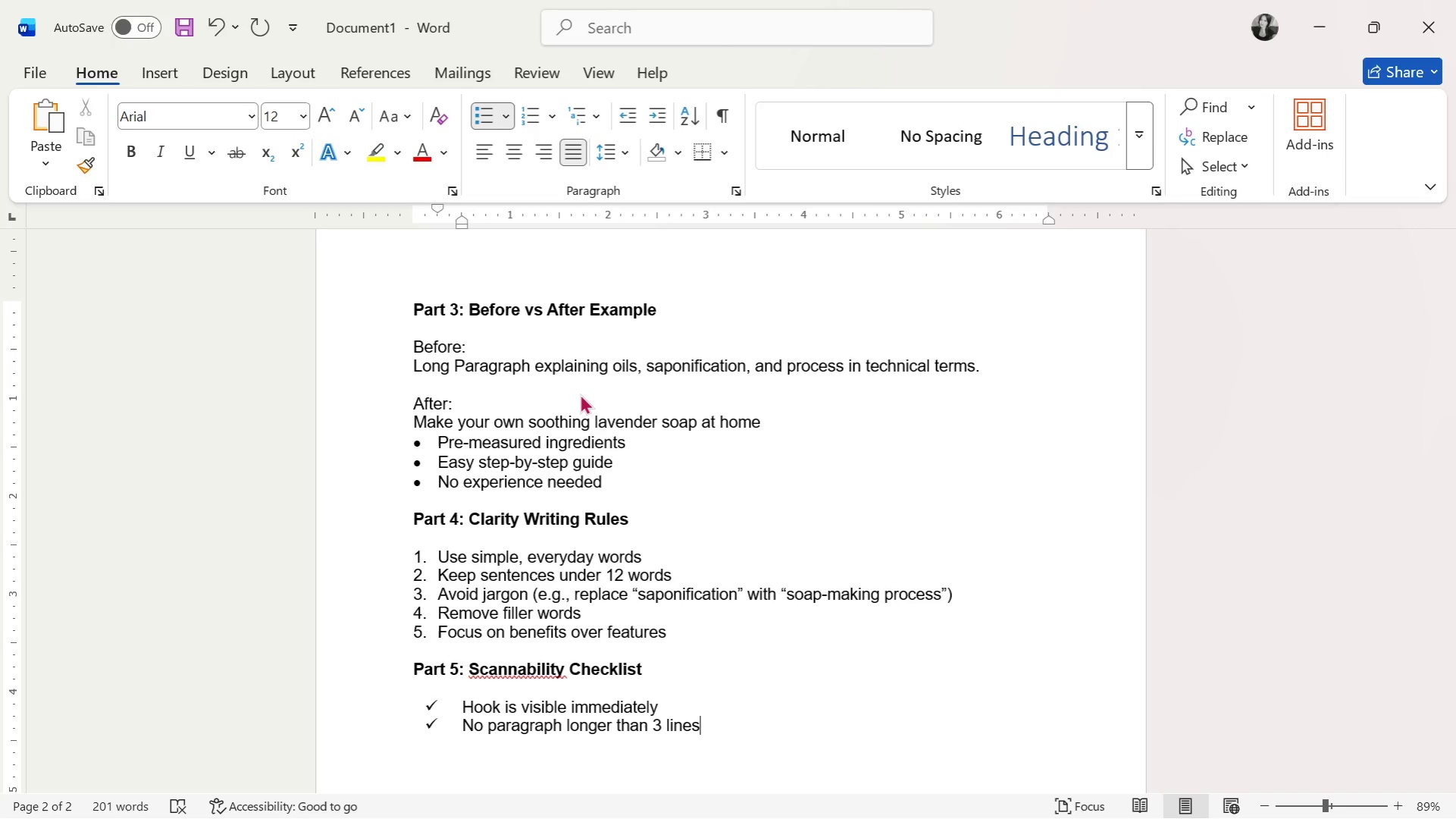 
wait(61.41)
 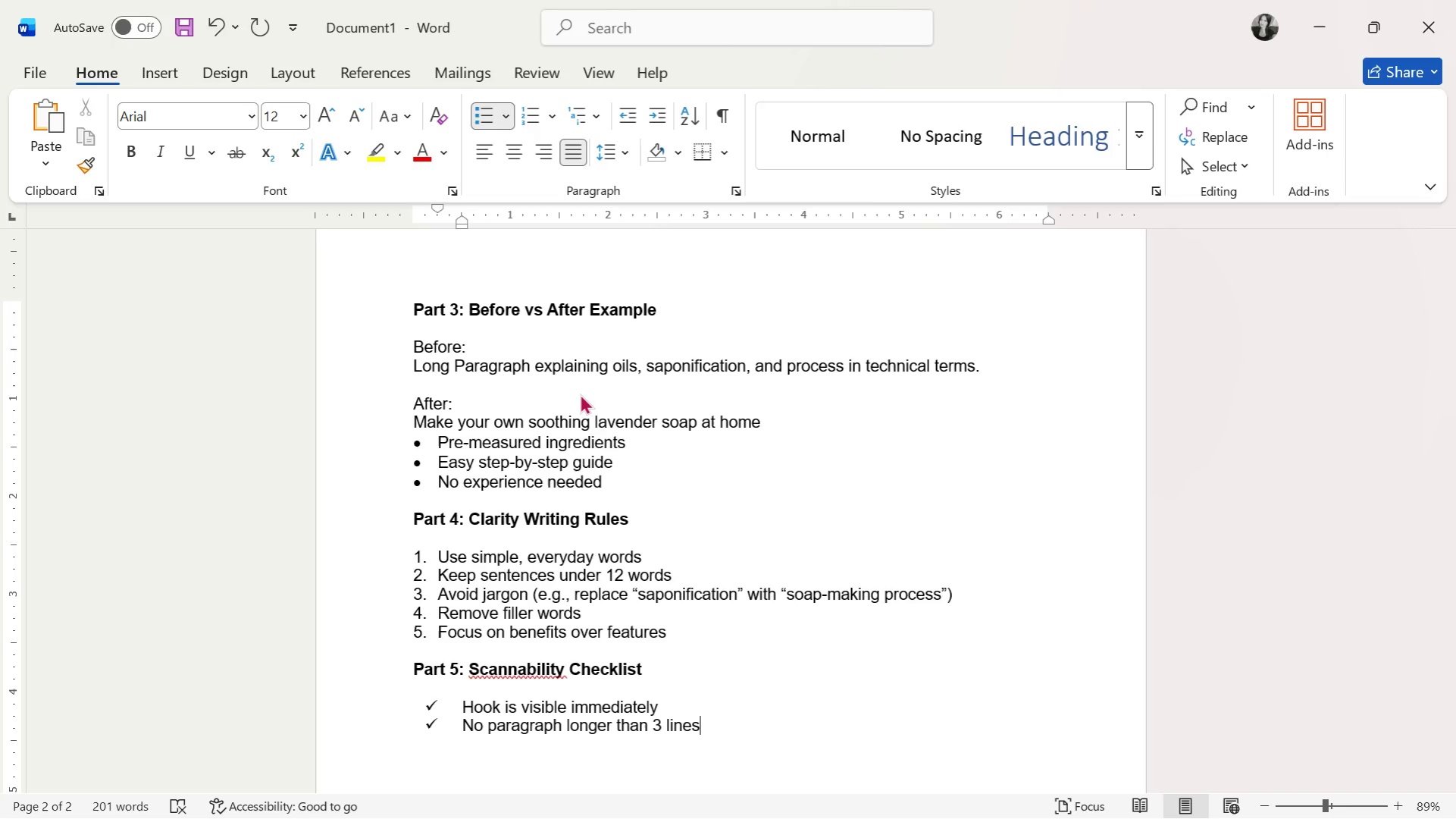 
key(Enter)
 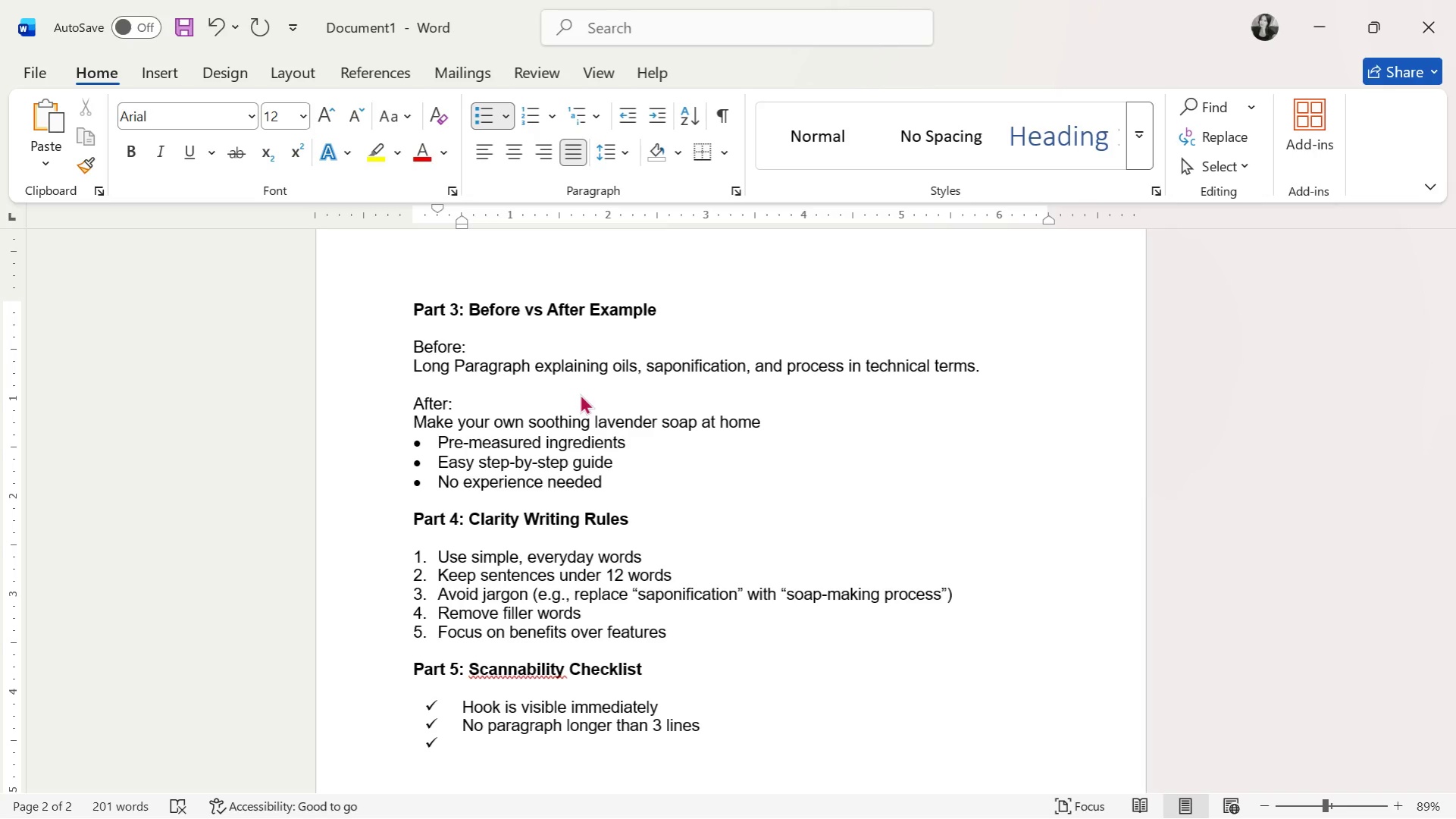 
type(BUlle)
key(Backspace)
key(Backspace)
key(Backspace)
key(Backspace)
type(ullet points )
 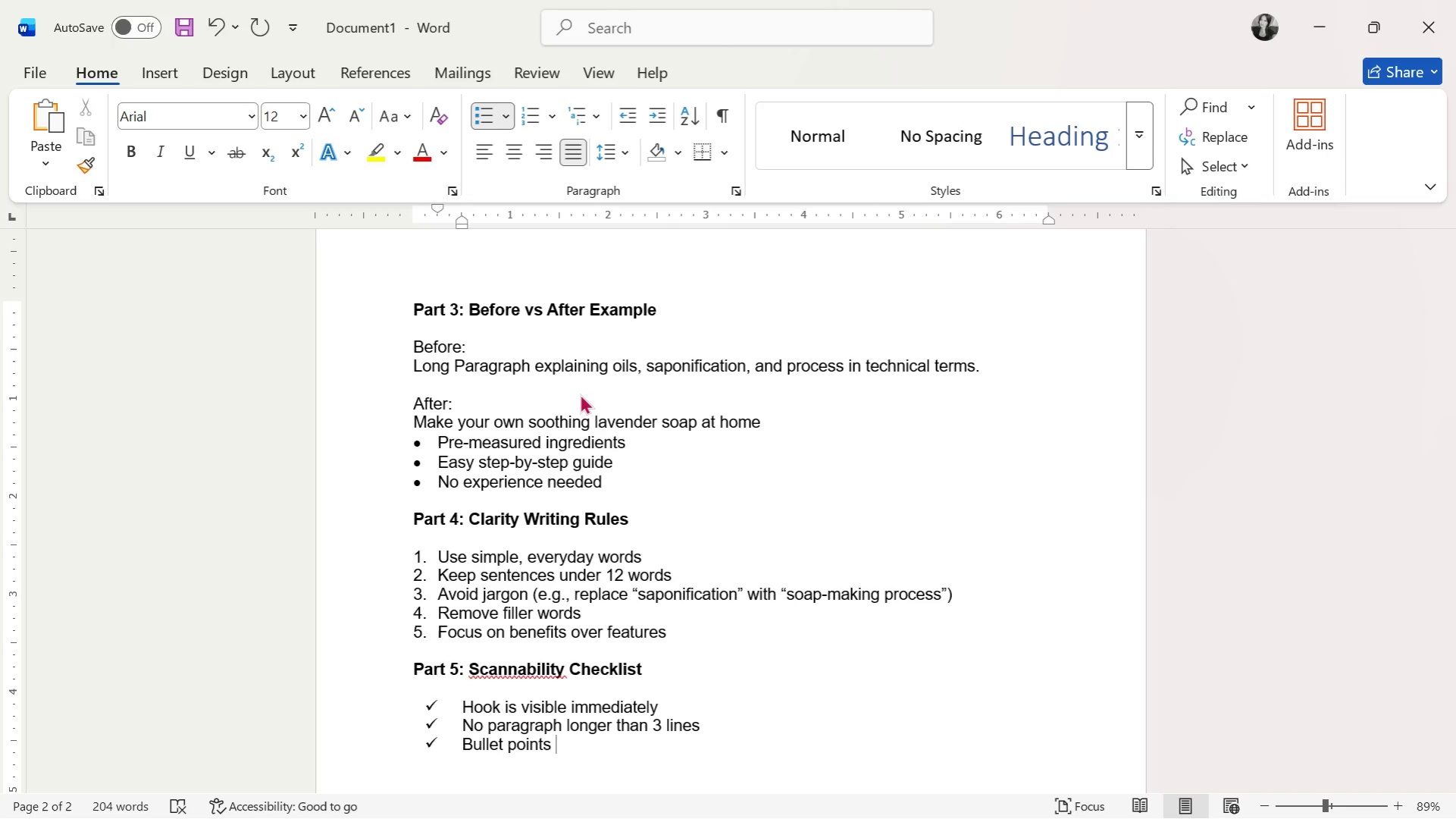 
type(used for key info)
 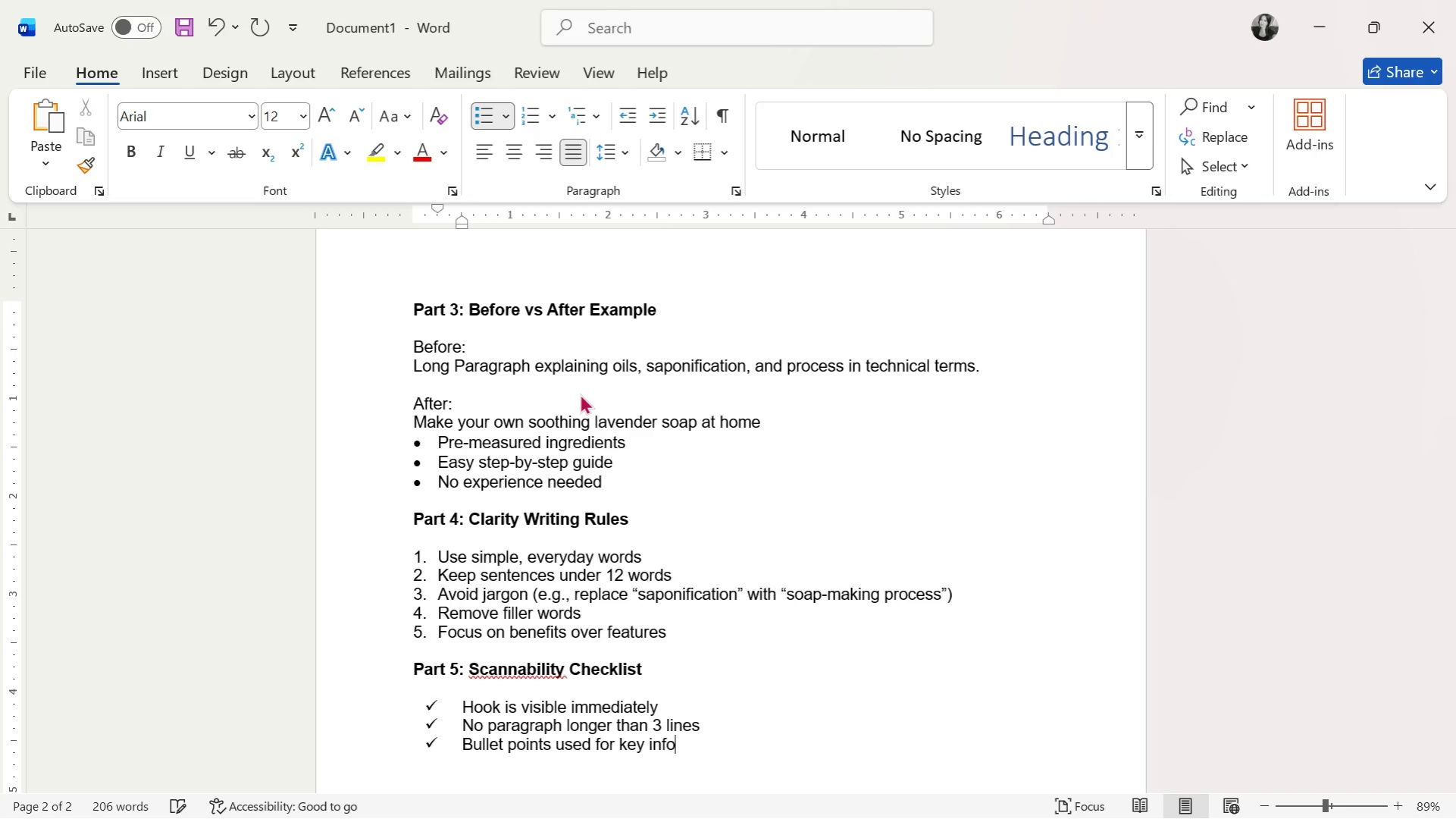 
key(Enter)
 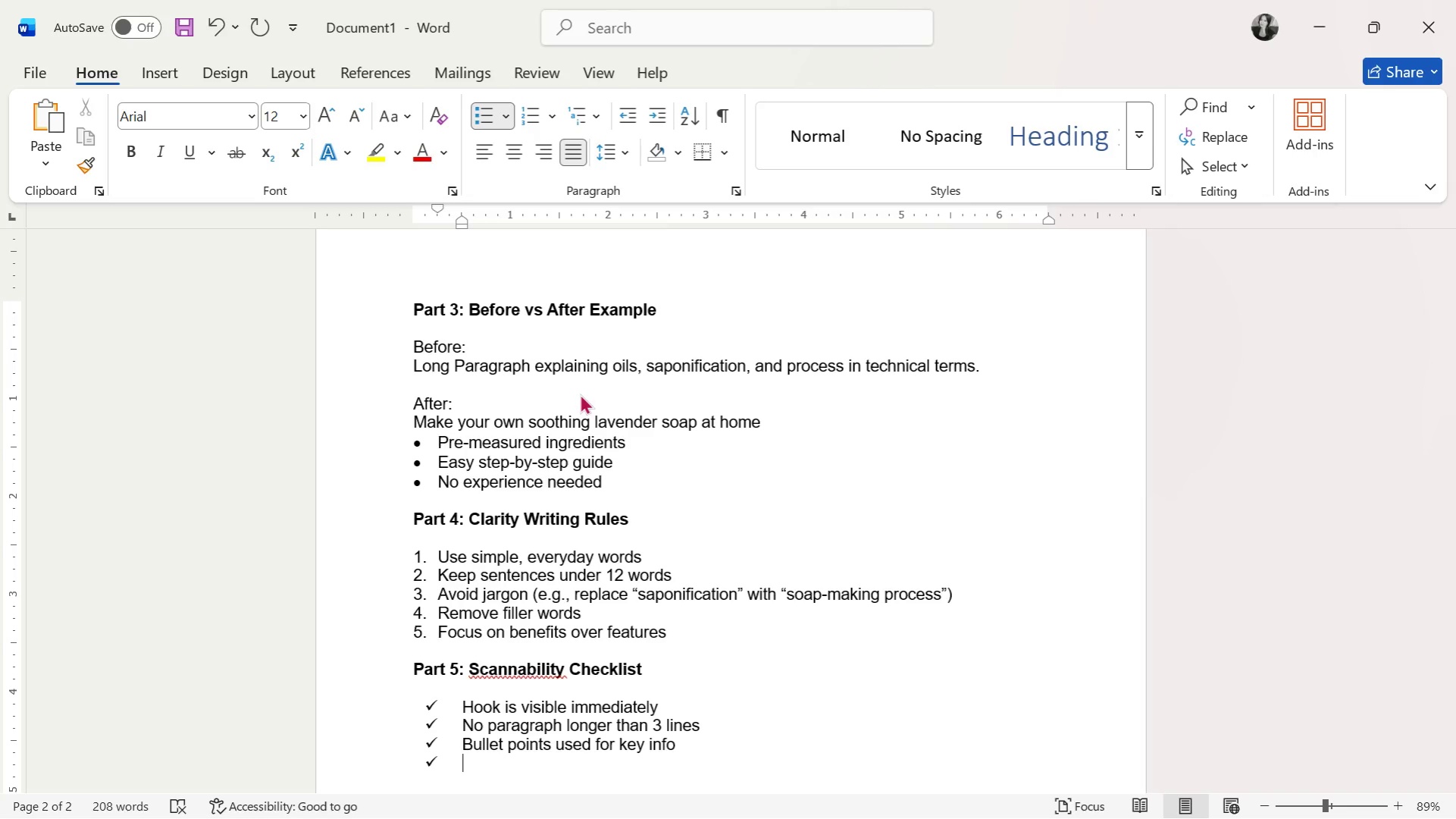 
wait(60.16)
 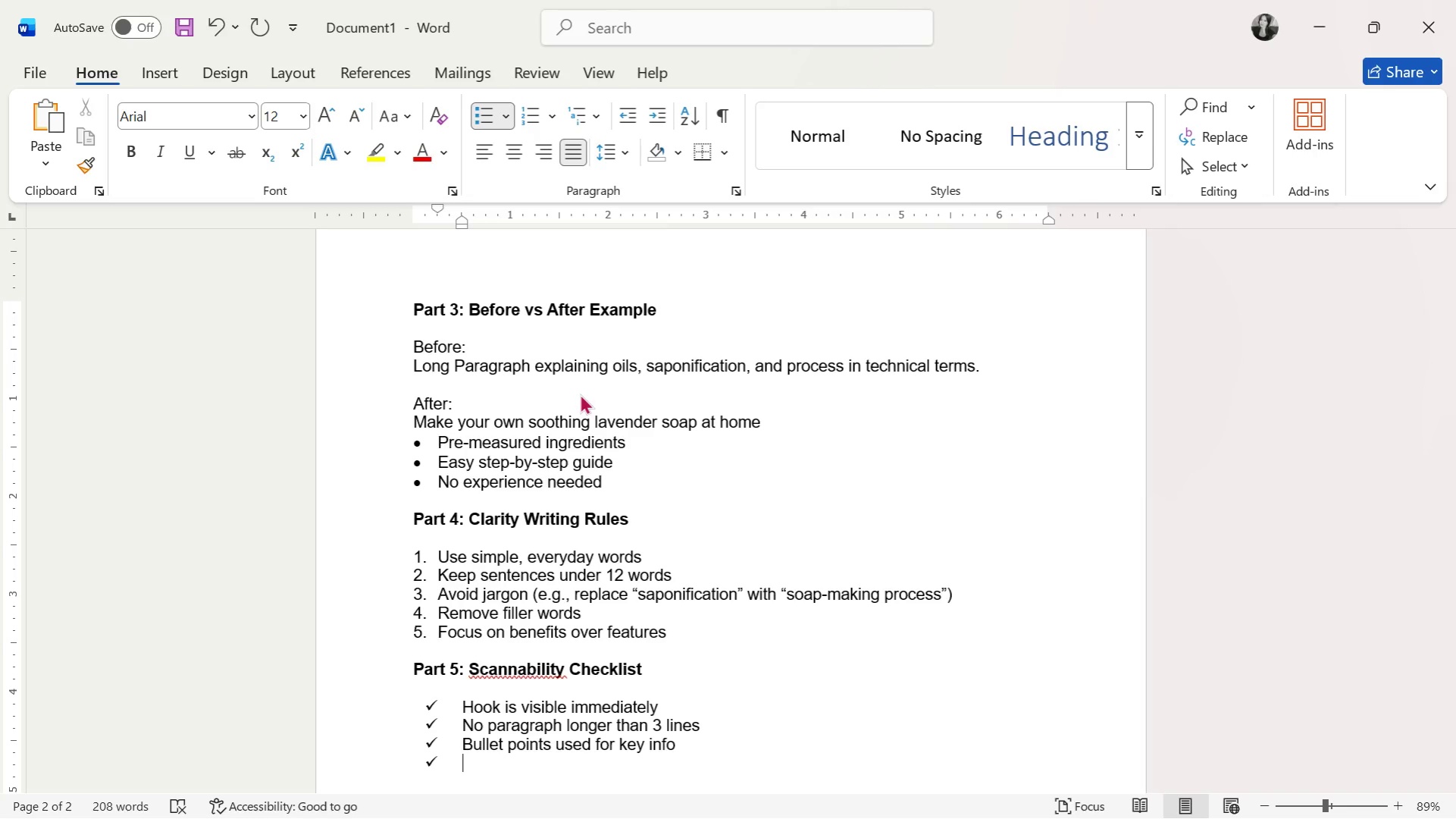 
type(Sections clearly ser)
key(Backspace)
type(pe)
key(Backspace)
type(ae)
key(Backspace)
type(re)
key(Backspace)
type(ated)
 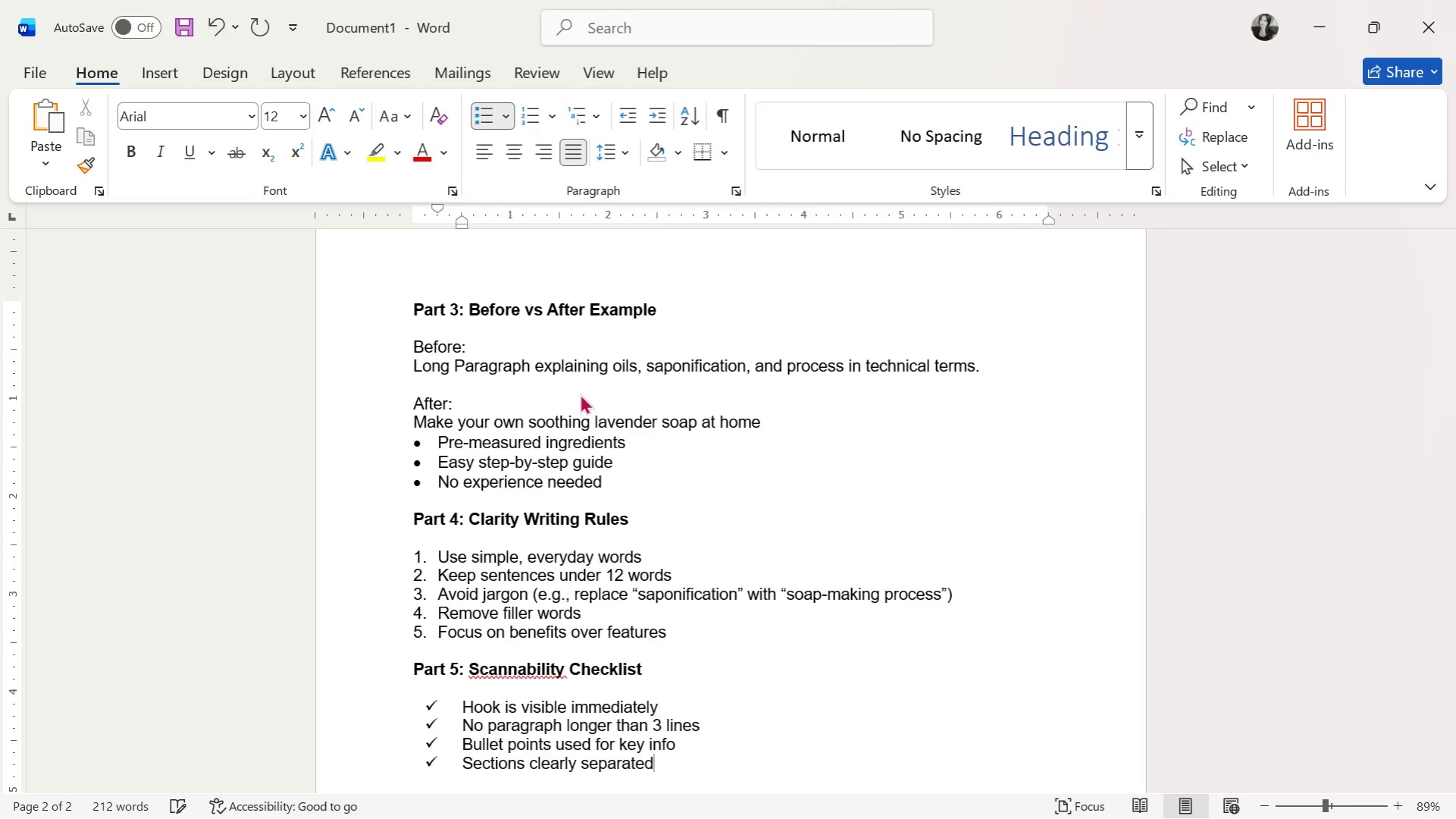 
key(Enter)
 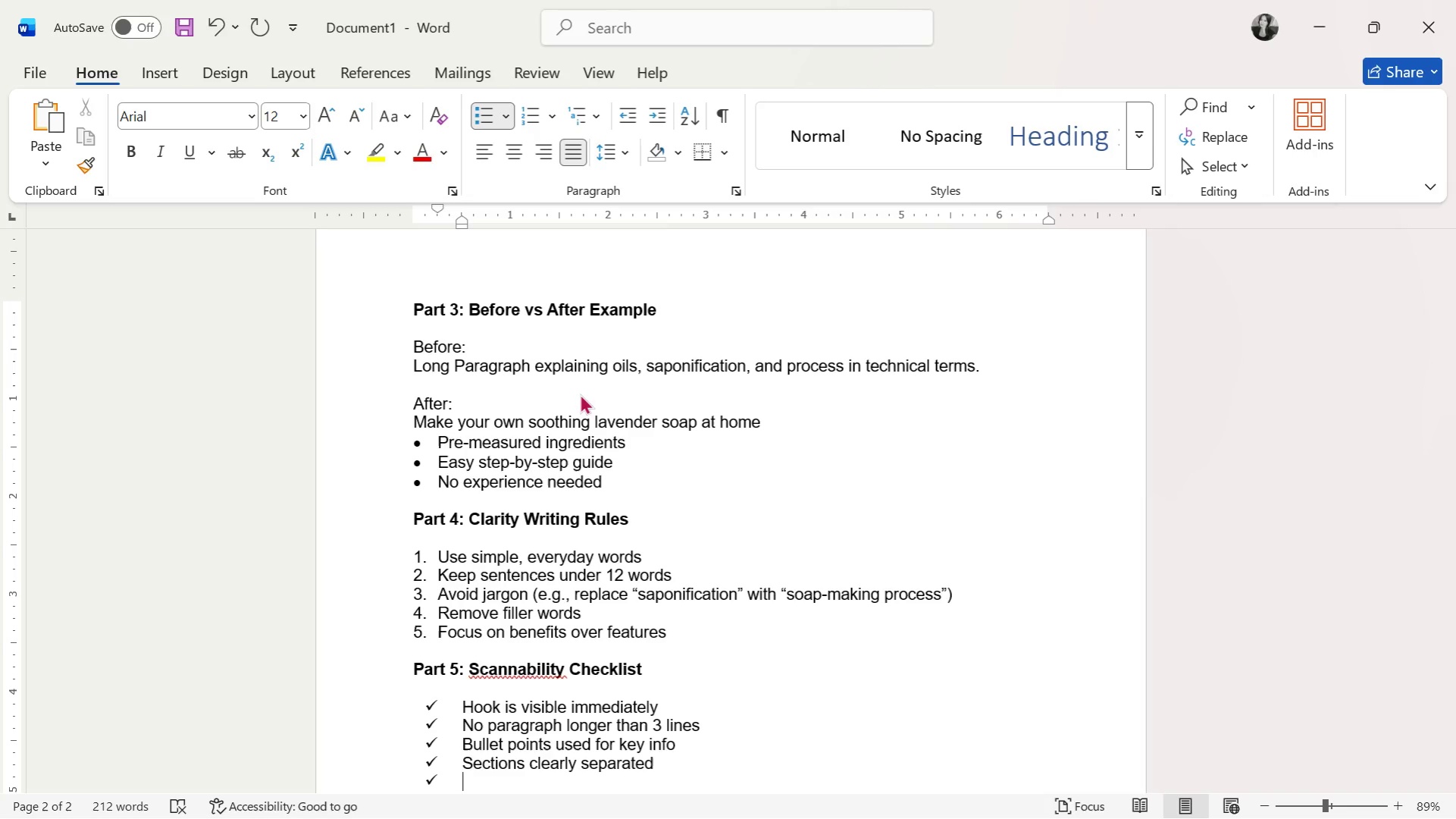 
wait(76.06)
 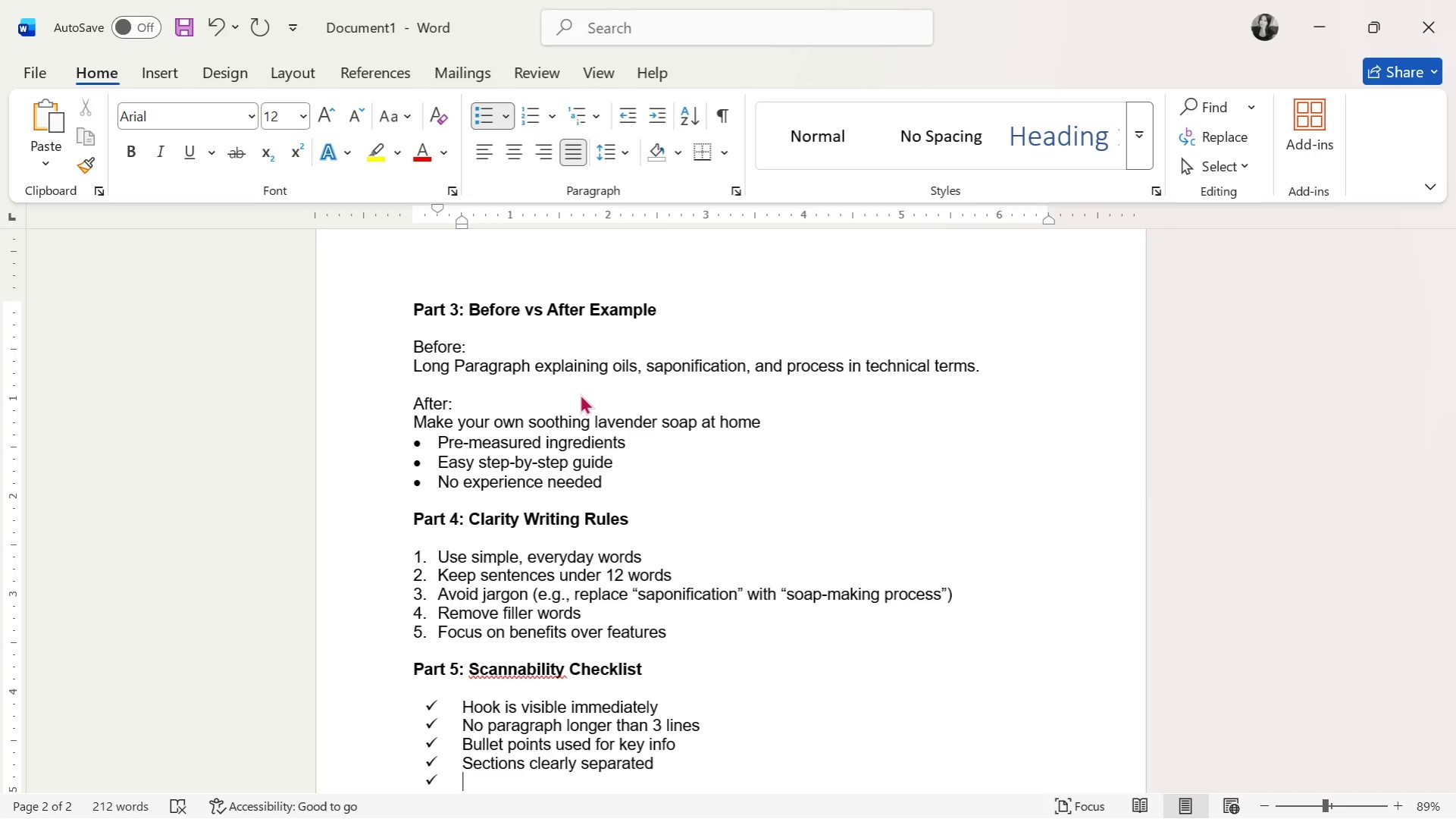 
type(Mobile-friendly spacing)
 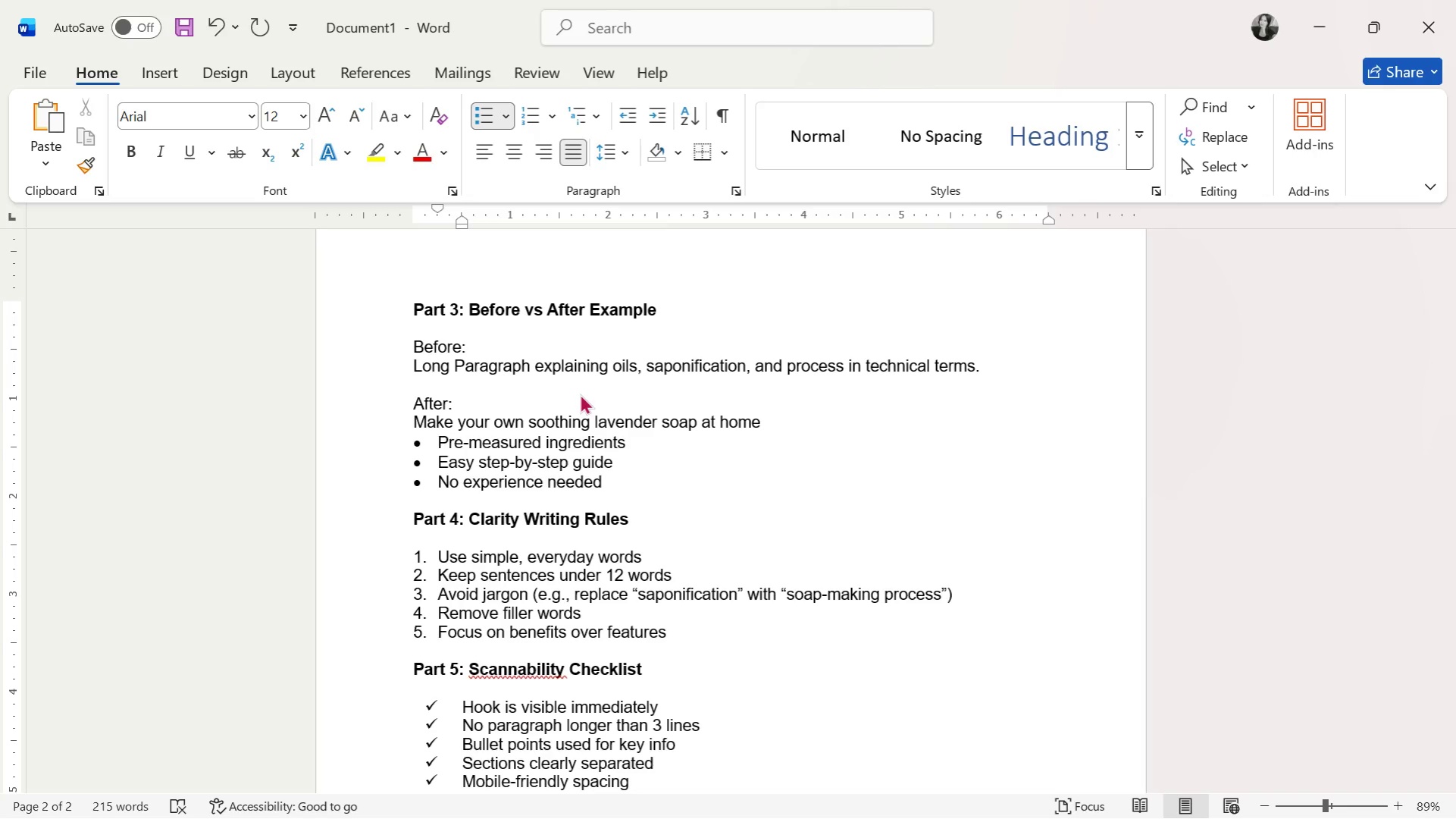 
key(Enter)
 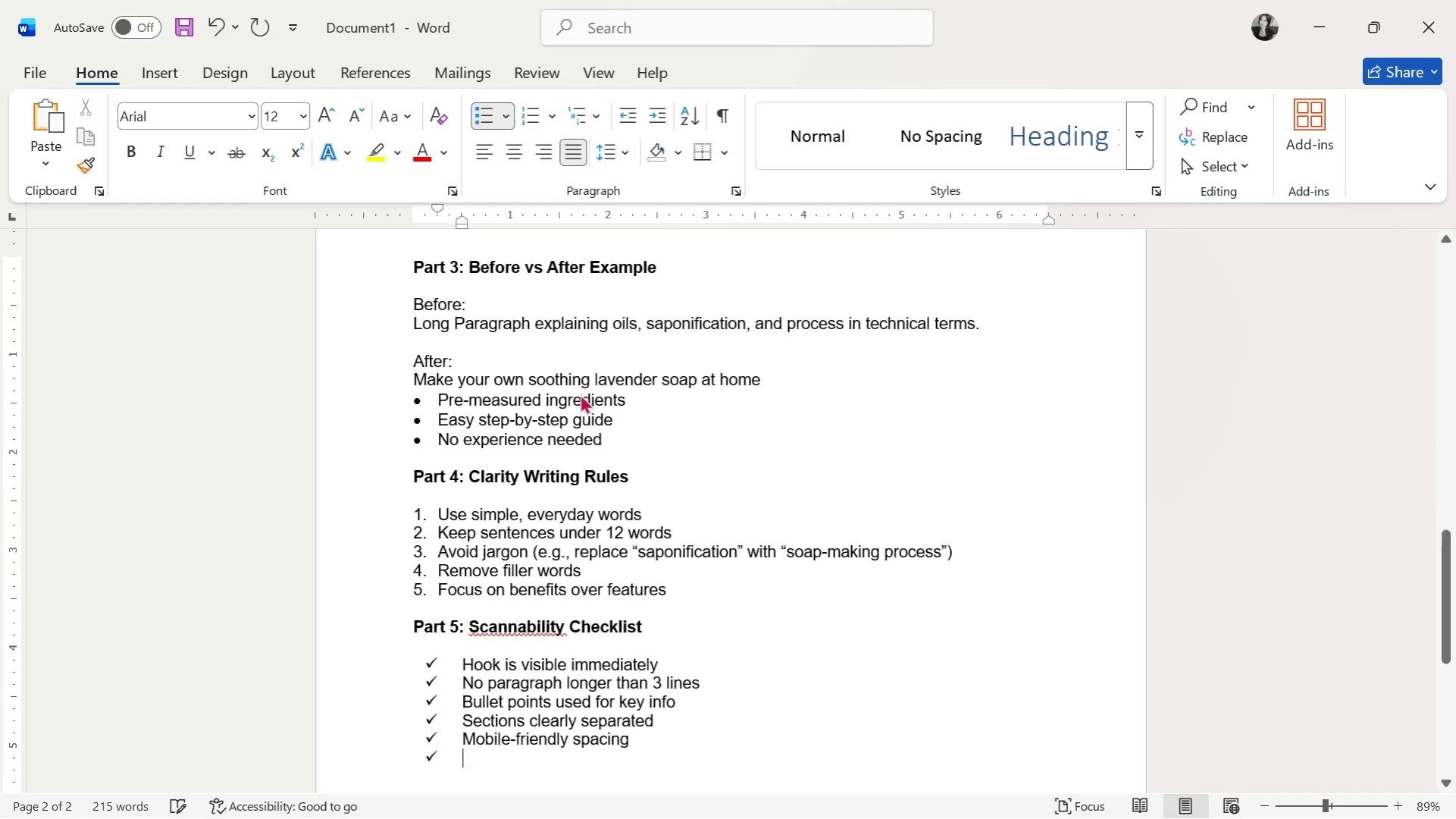 
key(Enter)
 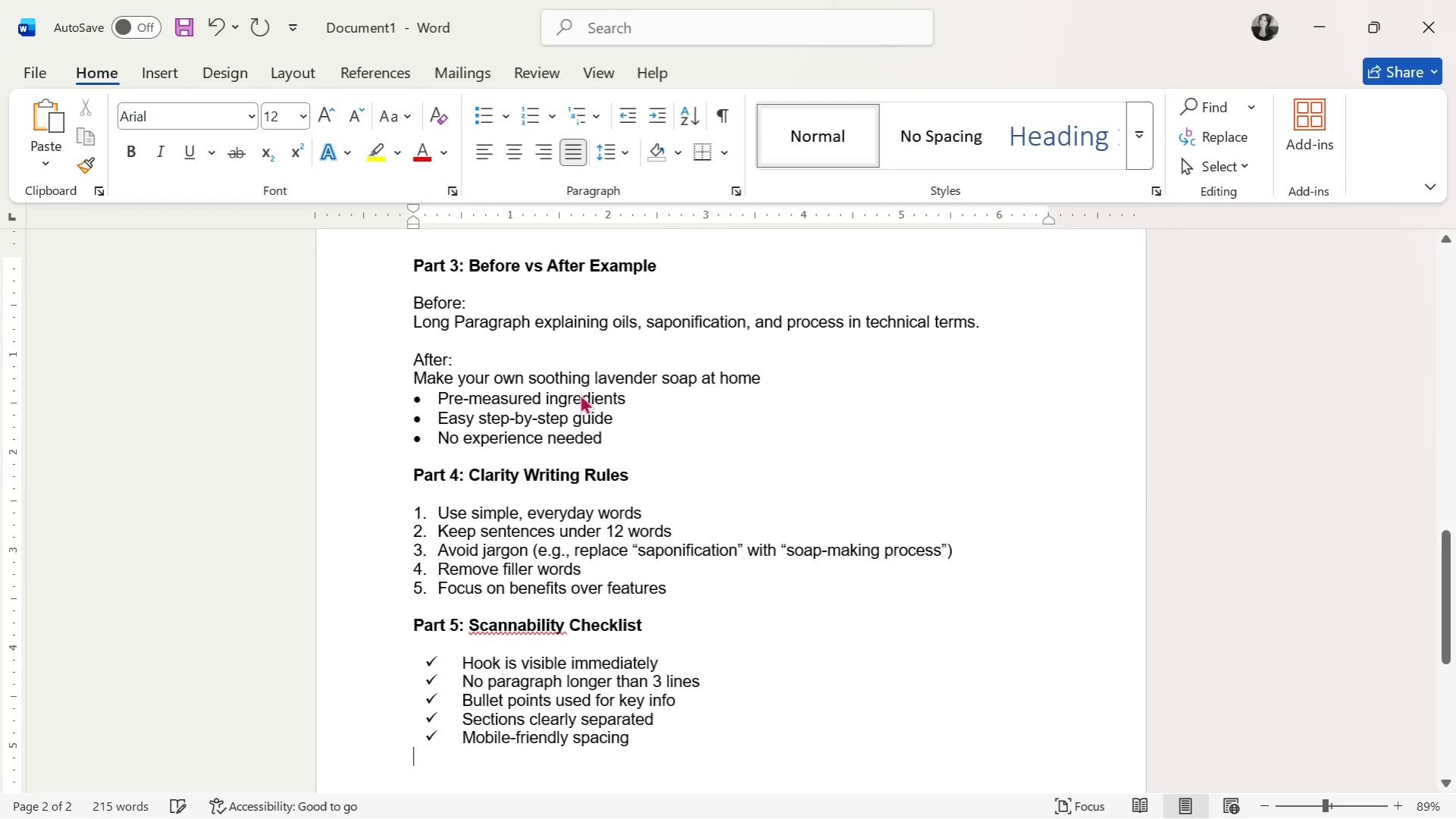 
key(Enter)
 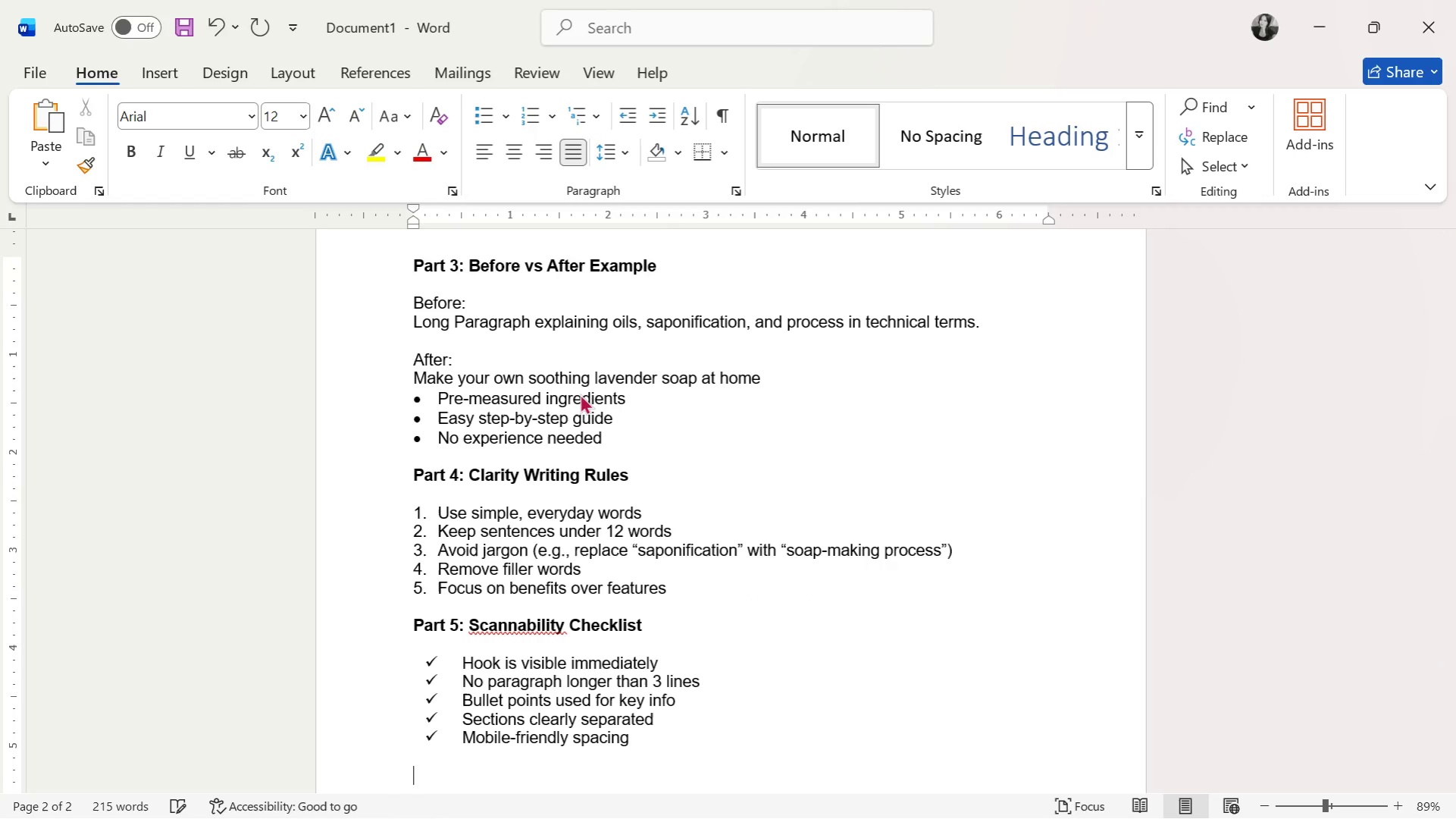 
type(Part 6: Te)
key(Backspace)
type(he )
 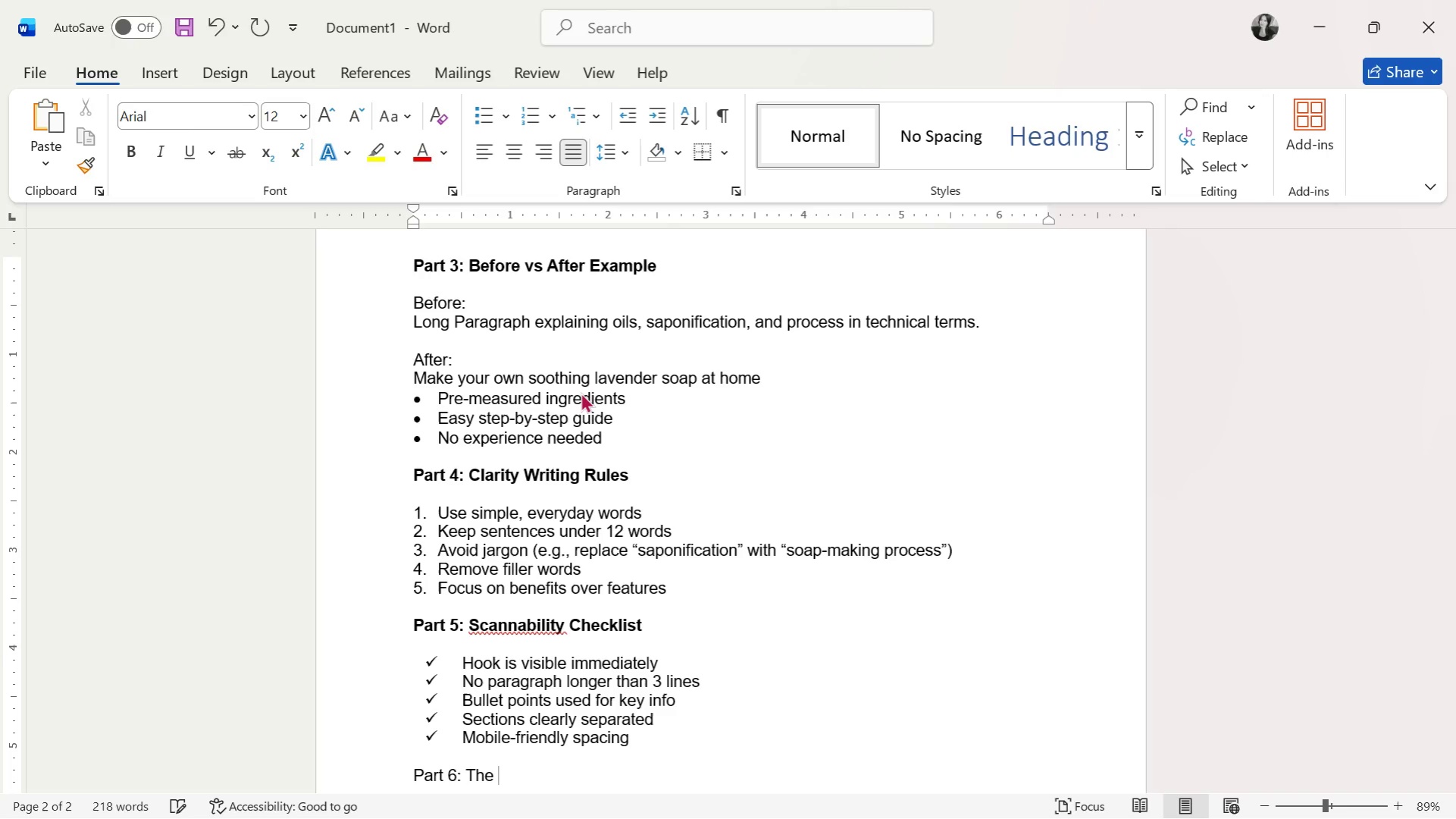 
wait(10.98)
 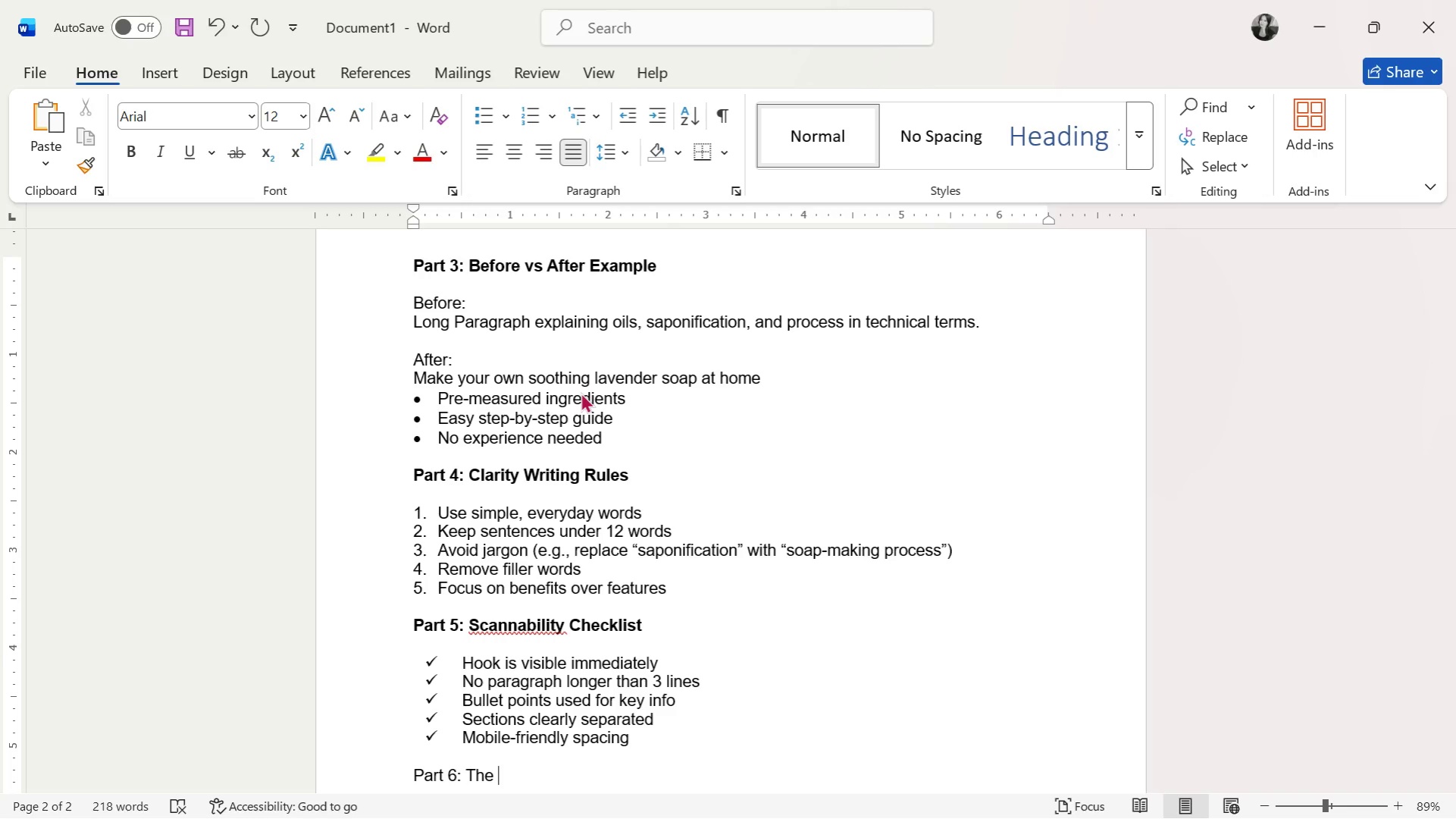 
type("5-Second )
 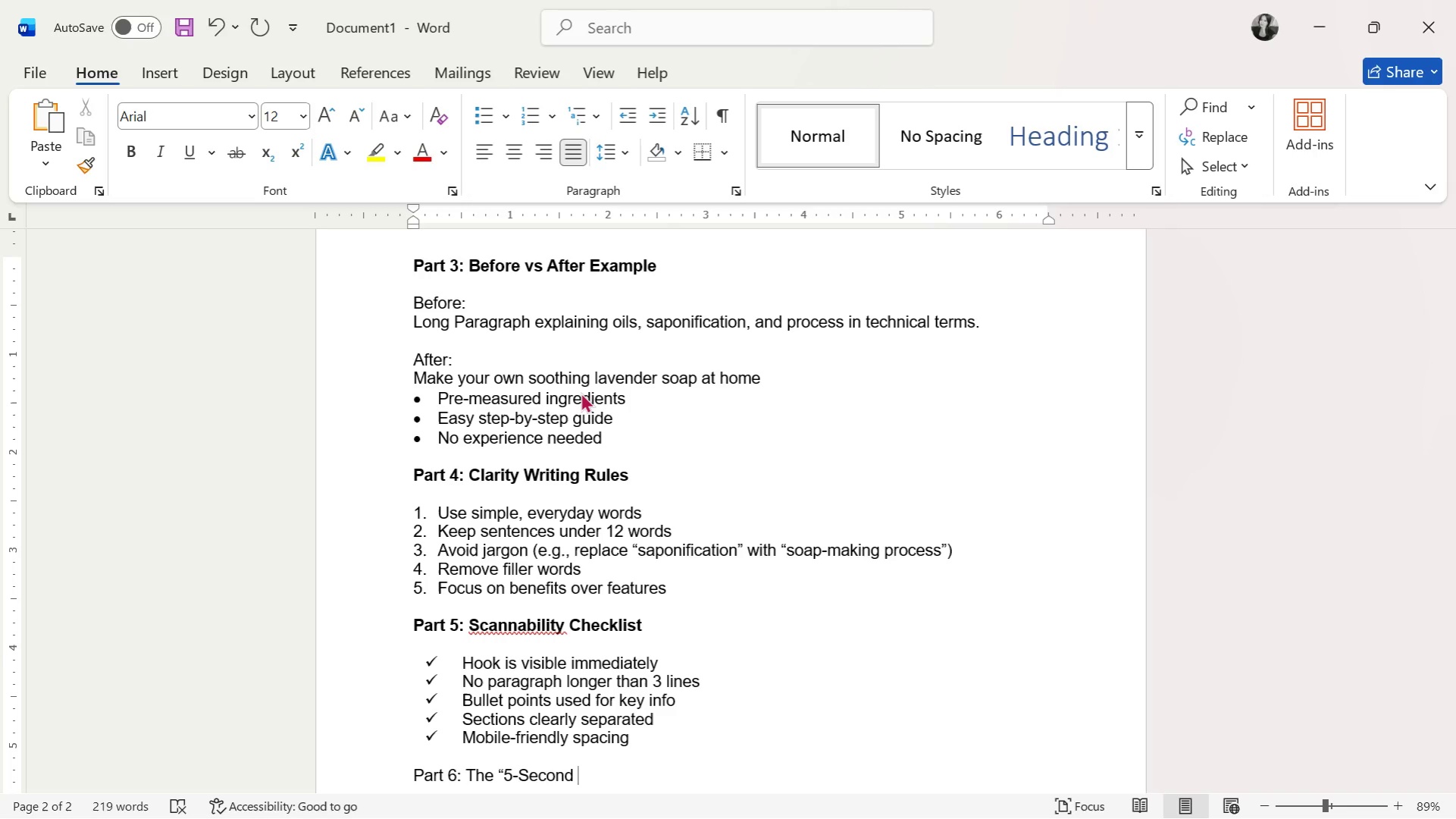 
type(Understanding Test")
 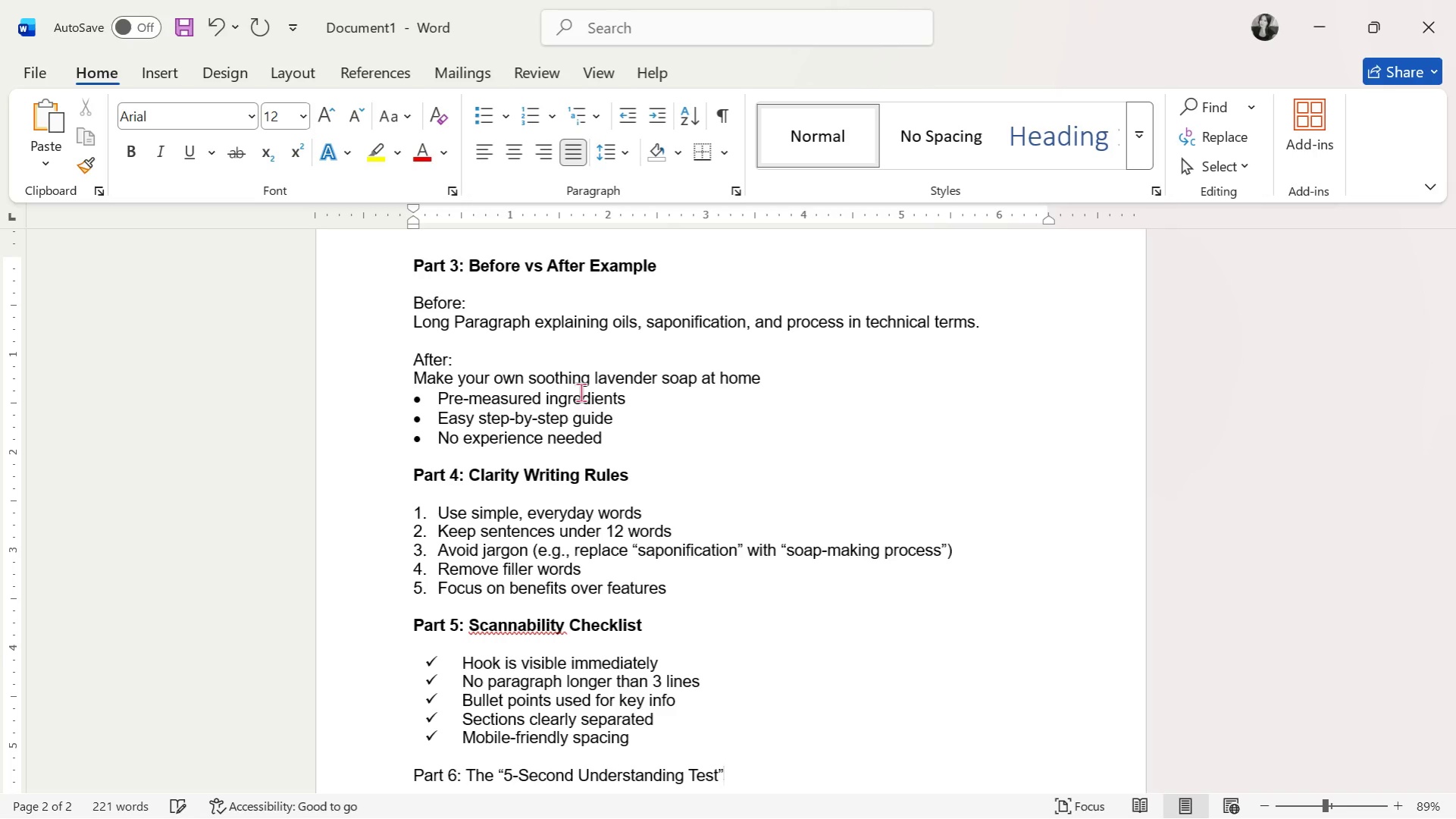 
key(Enter)
 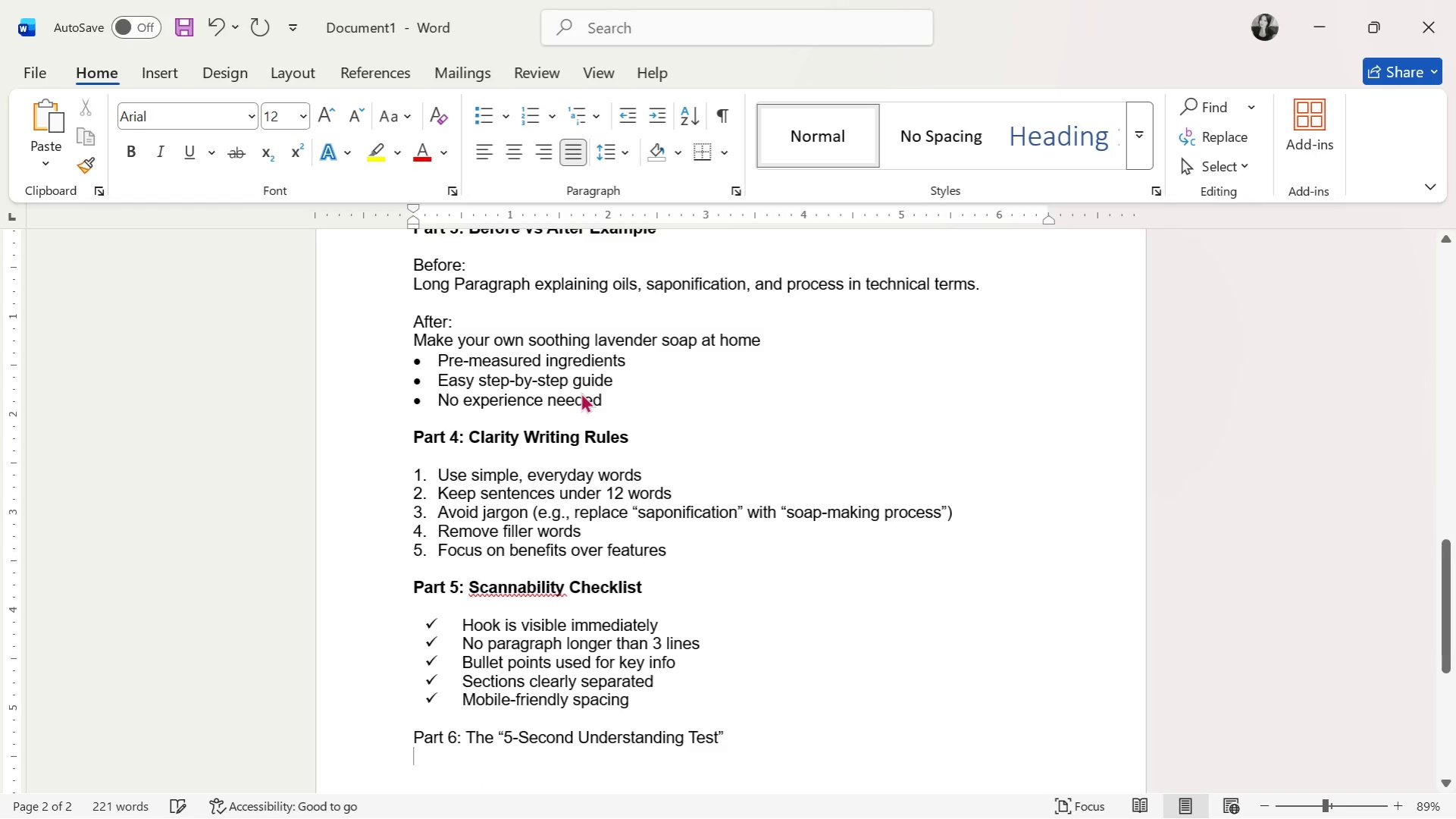 
key(Enter)
 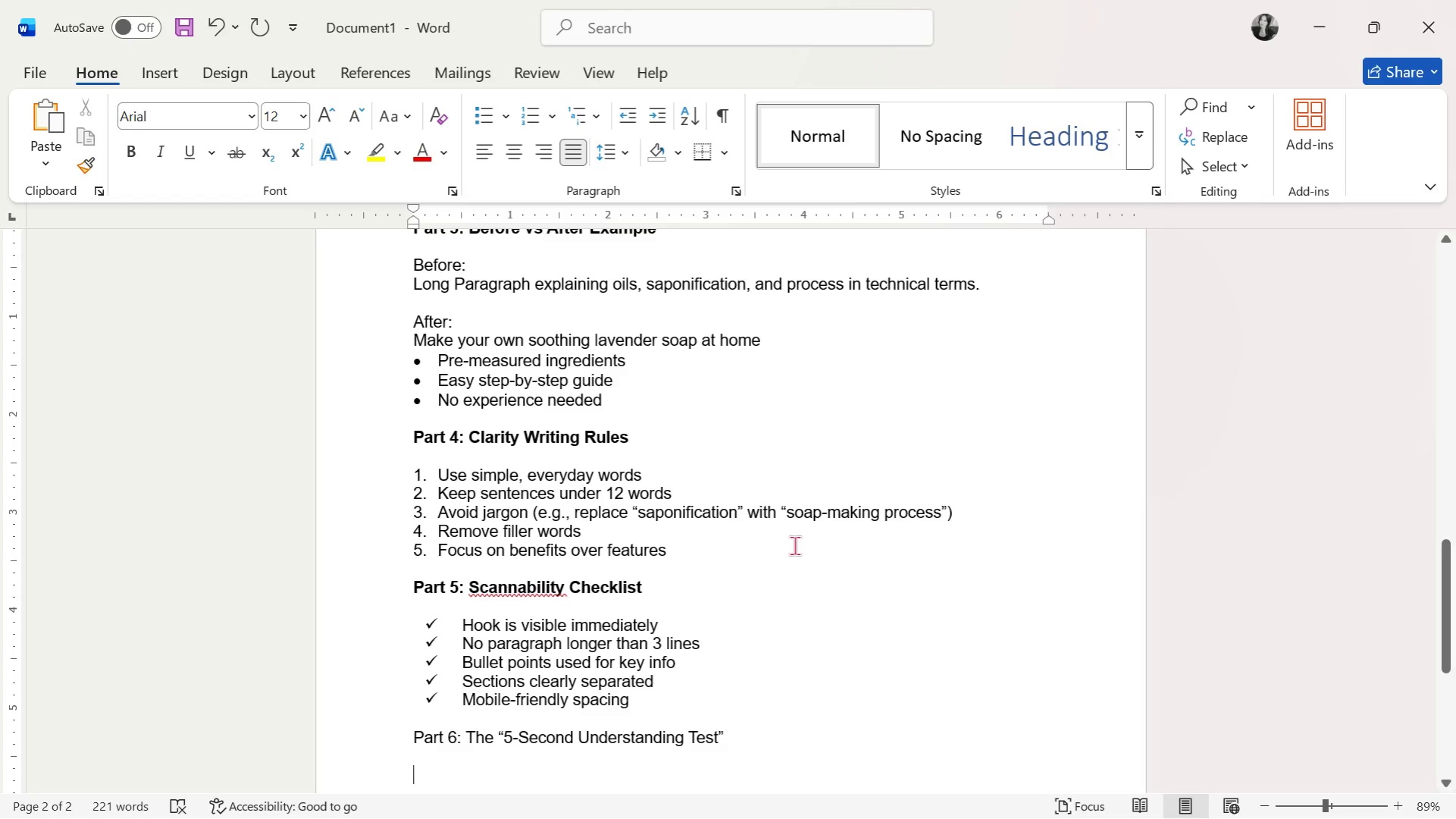 
left_click_drag(start_coordinate=[750, 730], to_coordinate=[359, 733])
 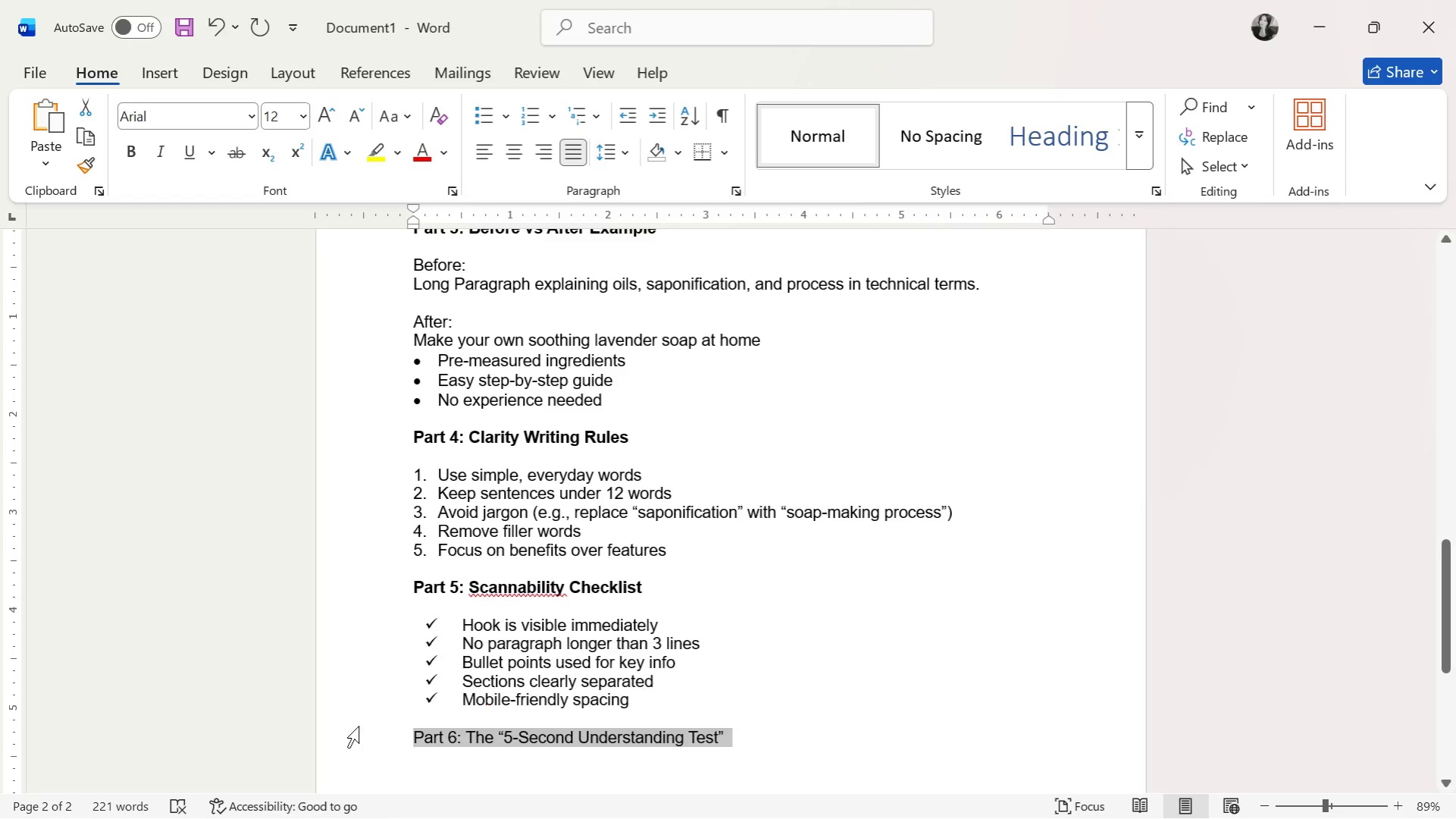 
key(Control+B)
 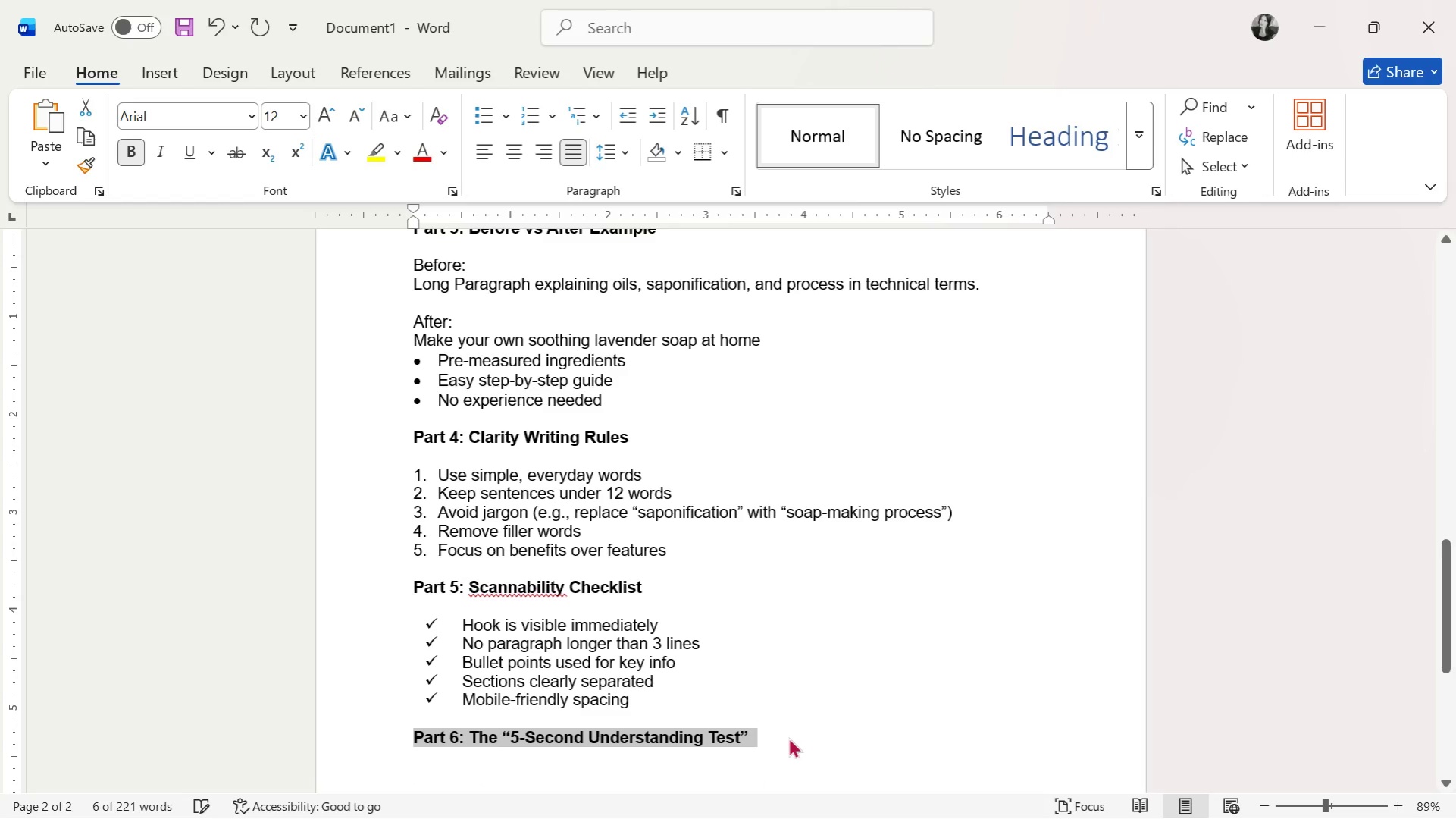 
left_click([788, 733])
 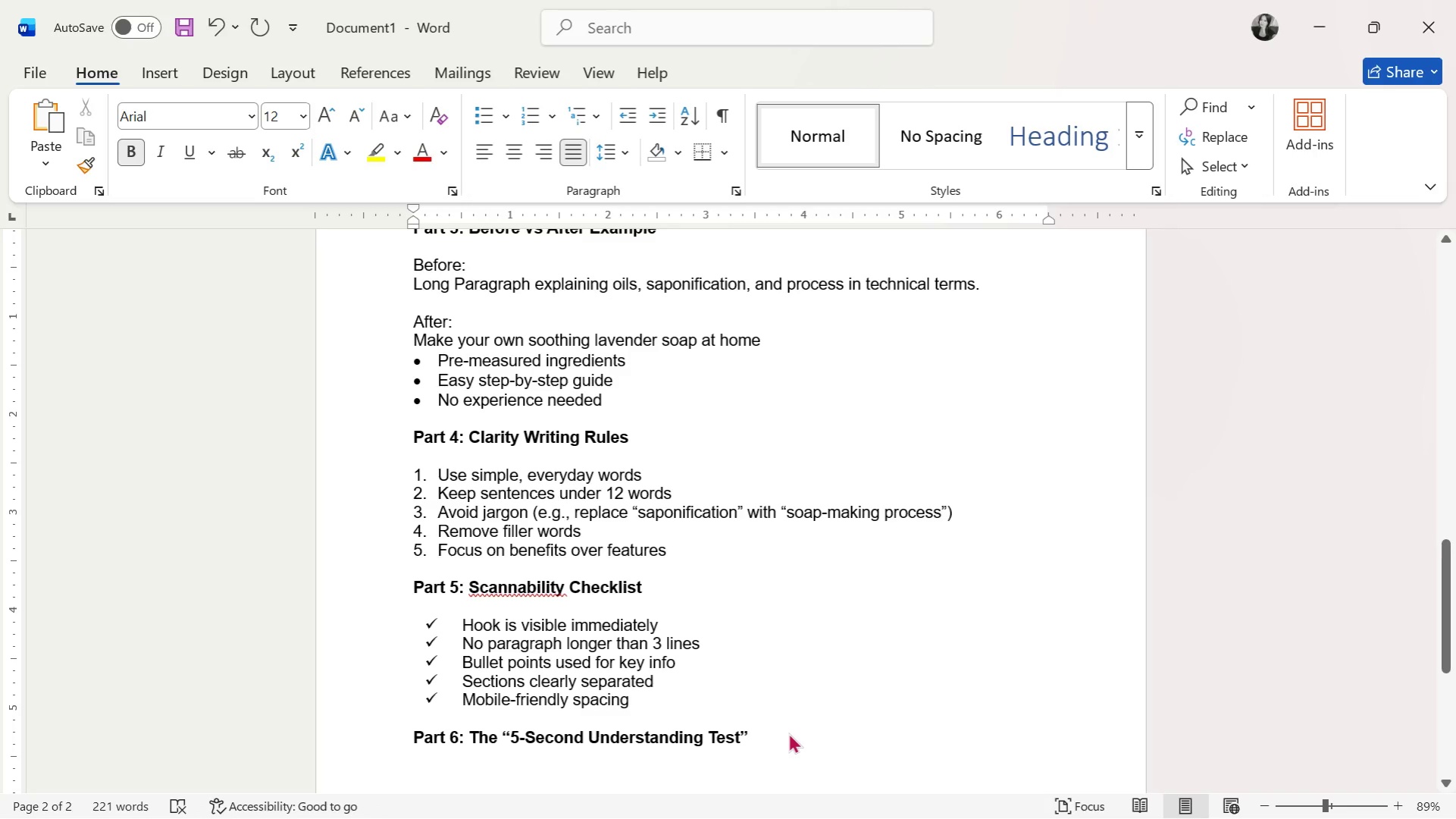 
key(Enter)
 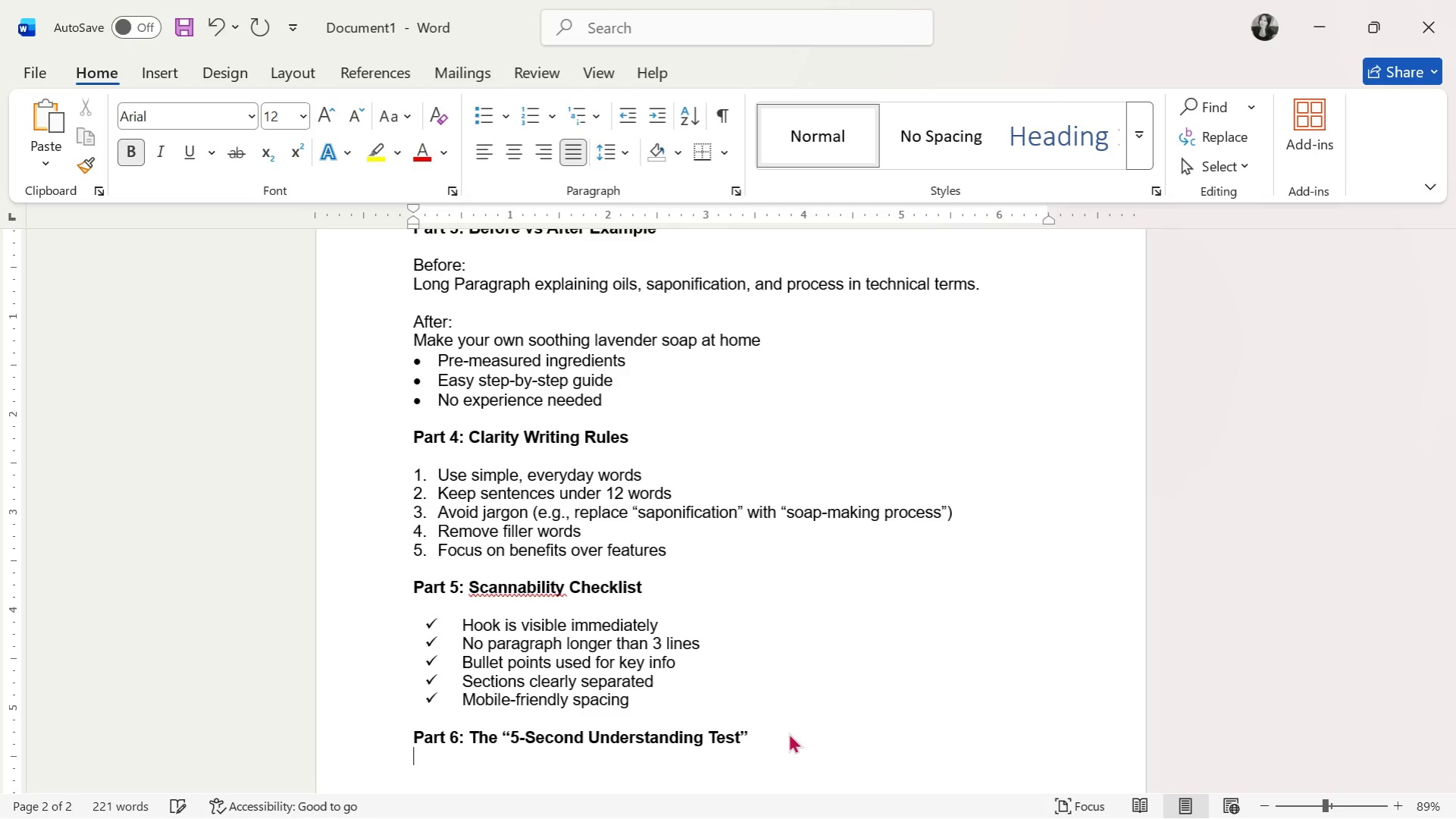 
key(Enter)
 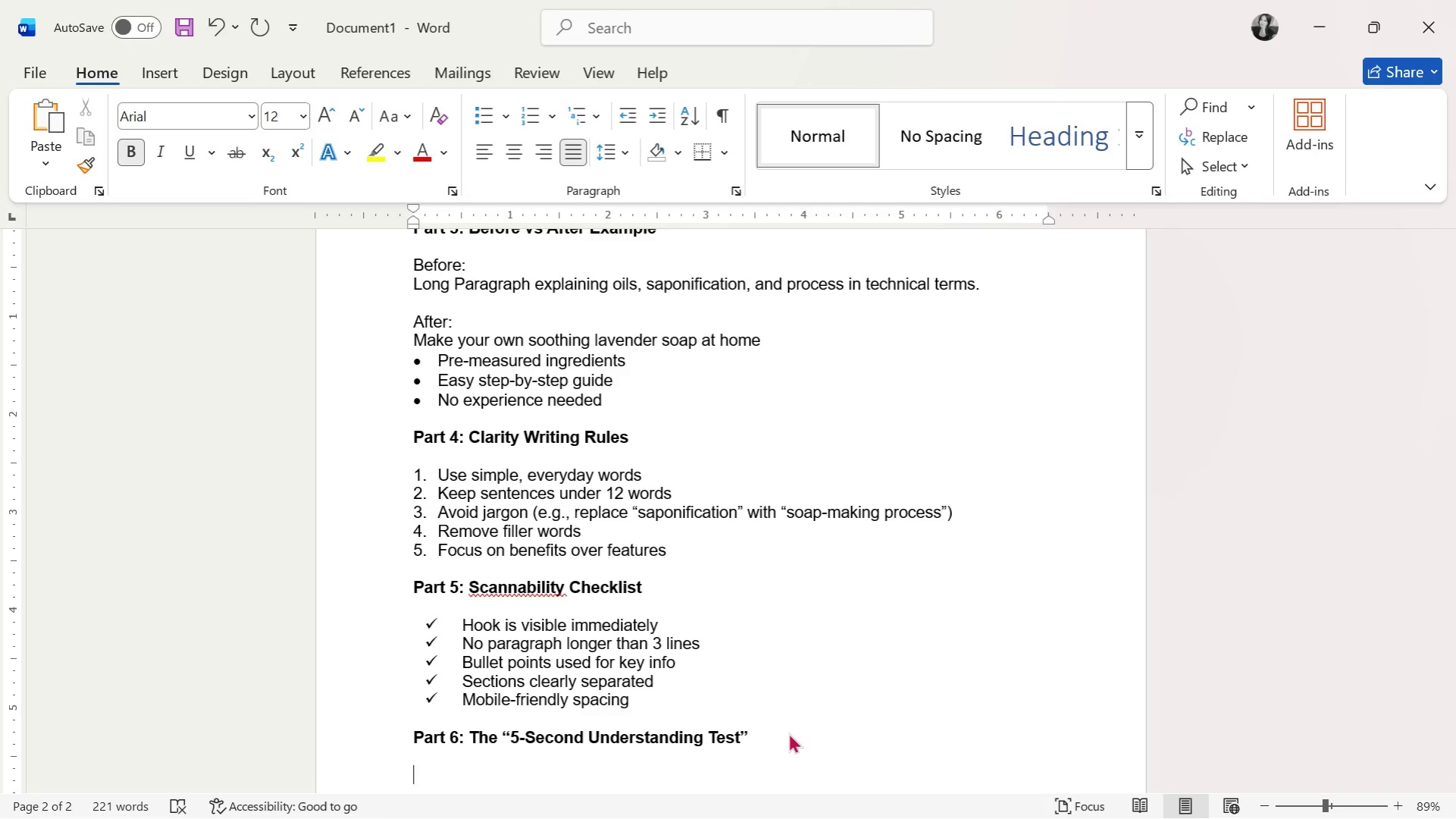 
type(AS)
key(Backspace)
key(Backspace)
 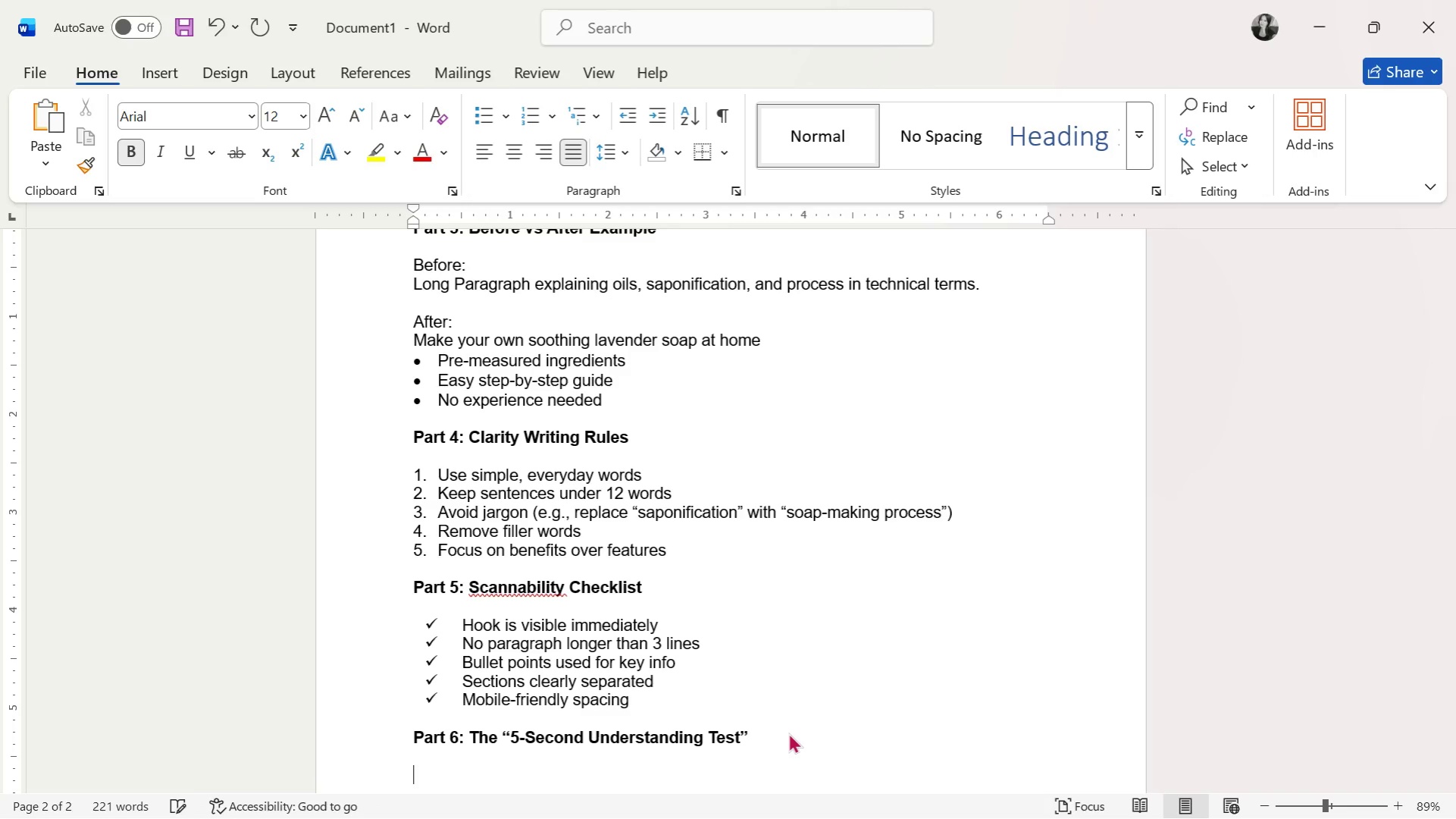 
key(Control+ControlLeft)
 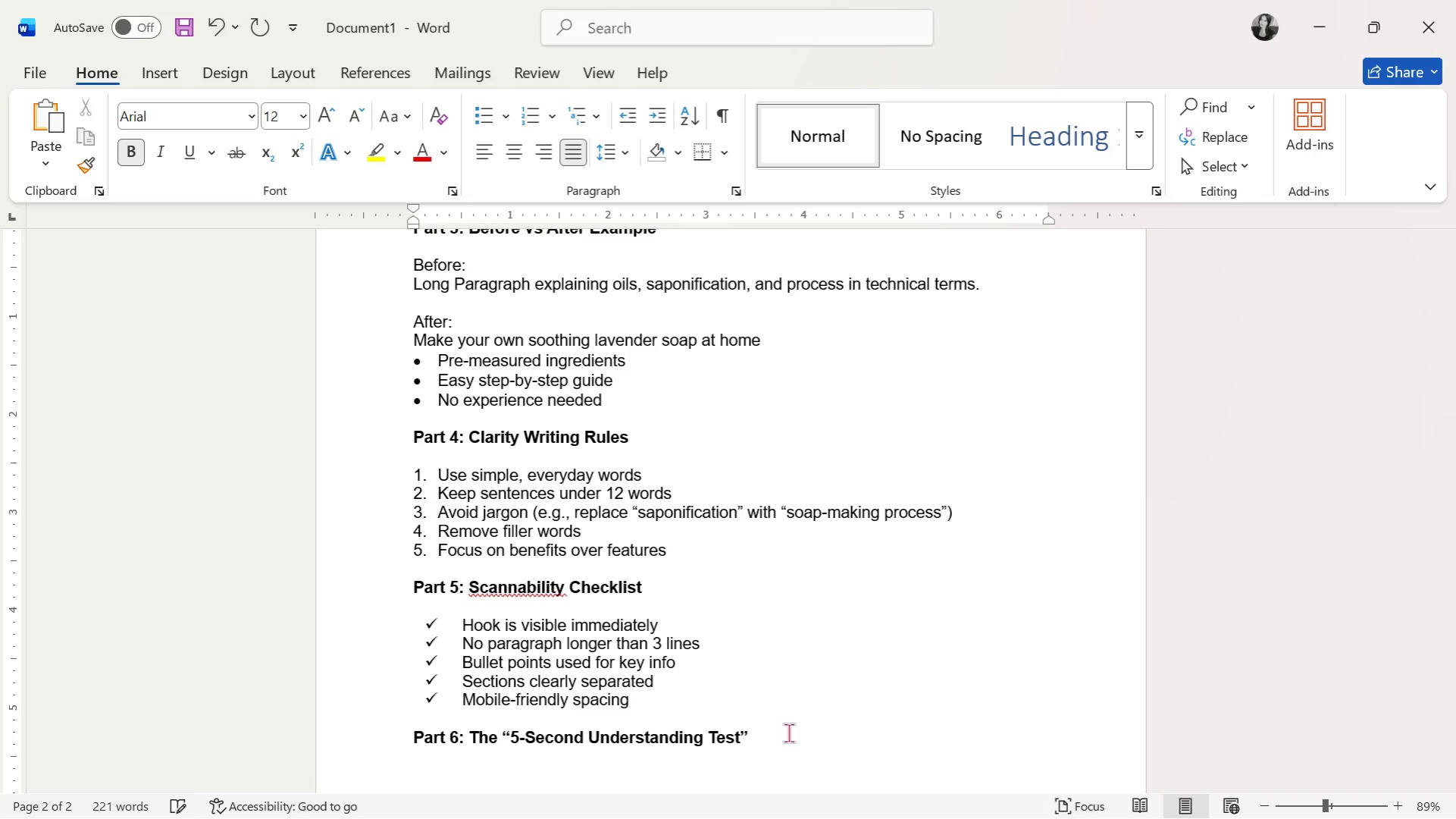 
key(Control+B)
 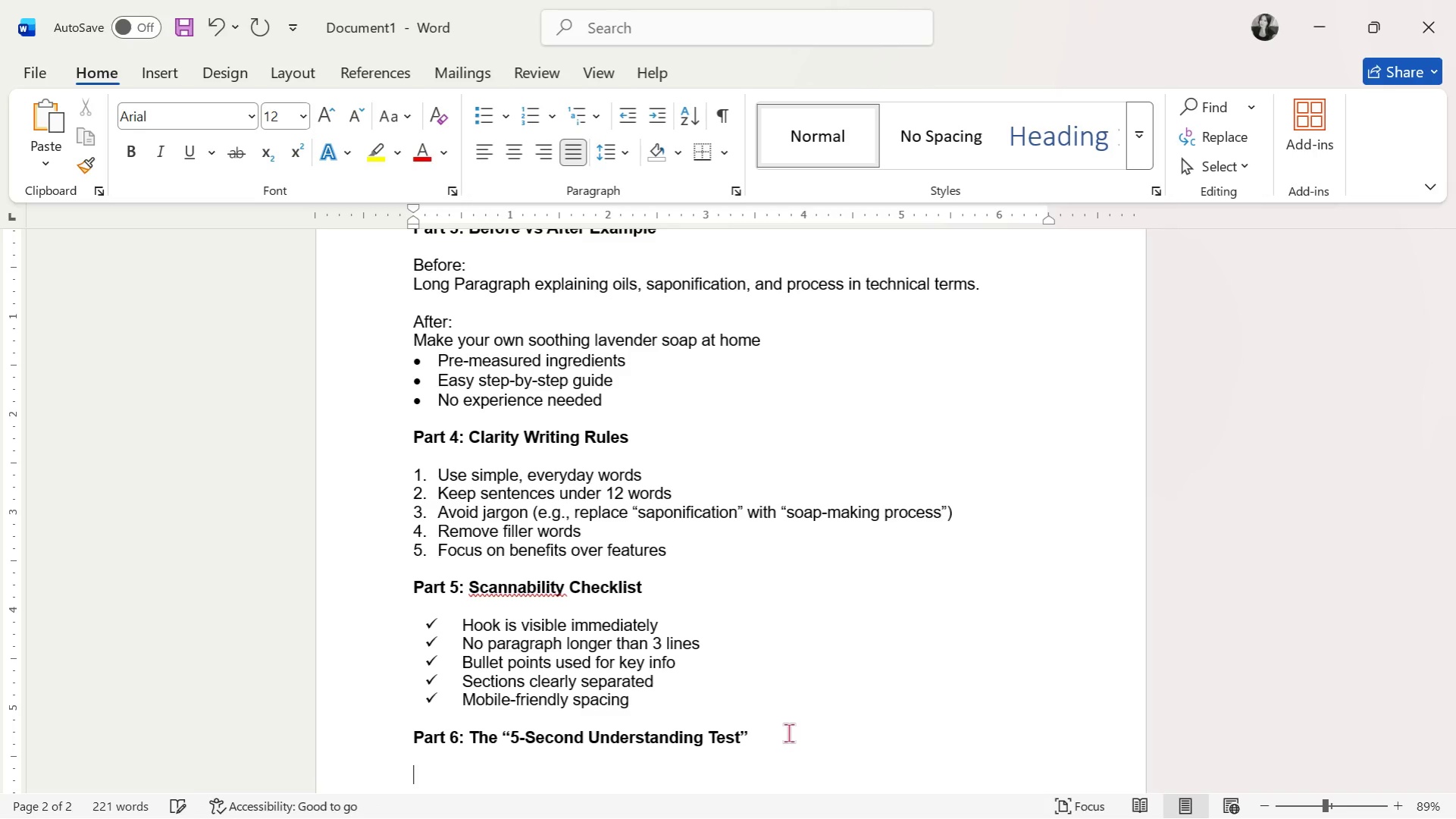 
type(S)
key(Backspace)
type(Ask:)
 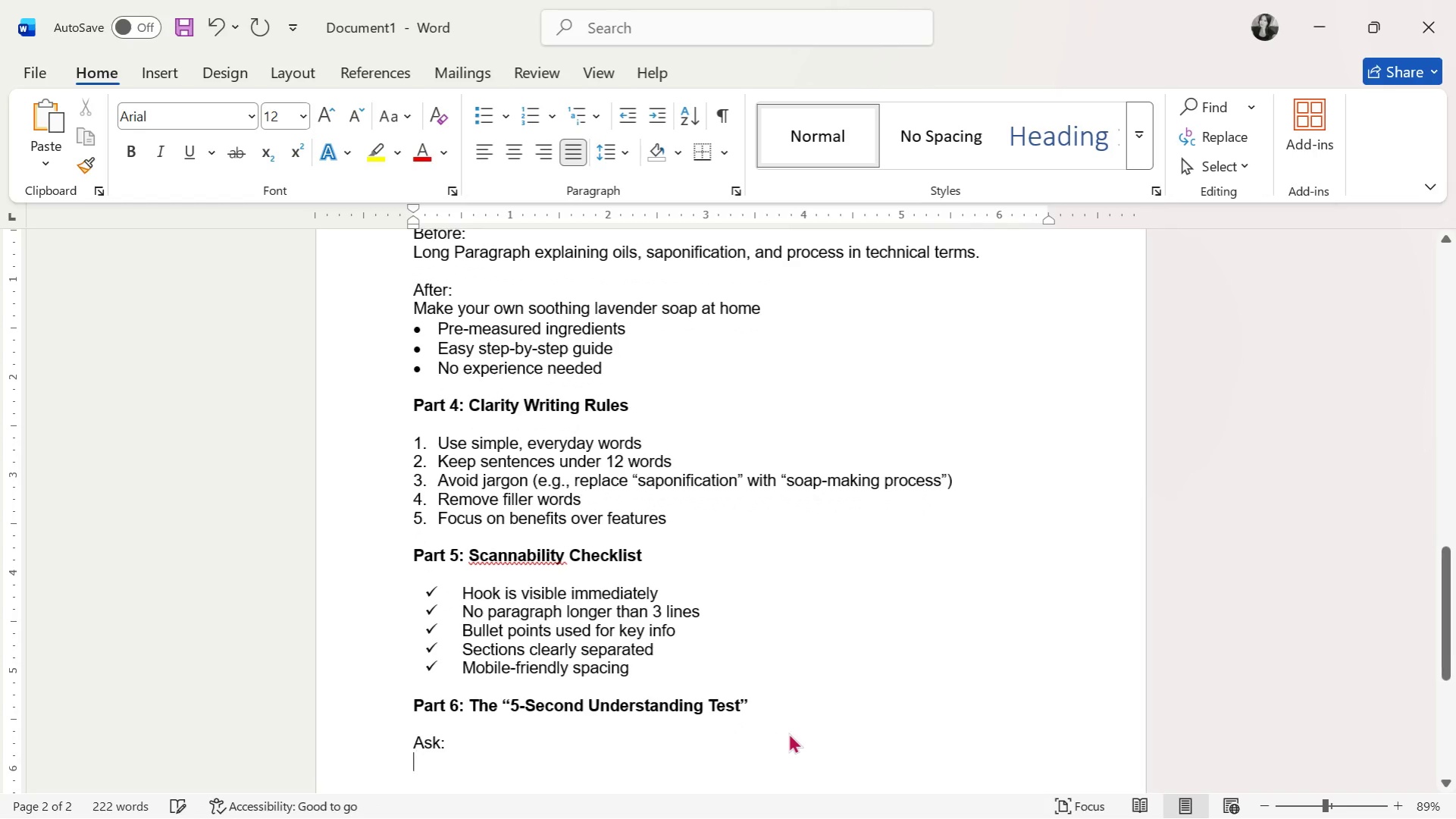 
 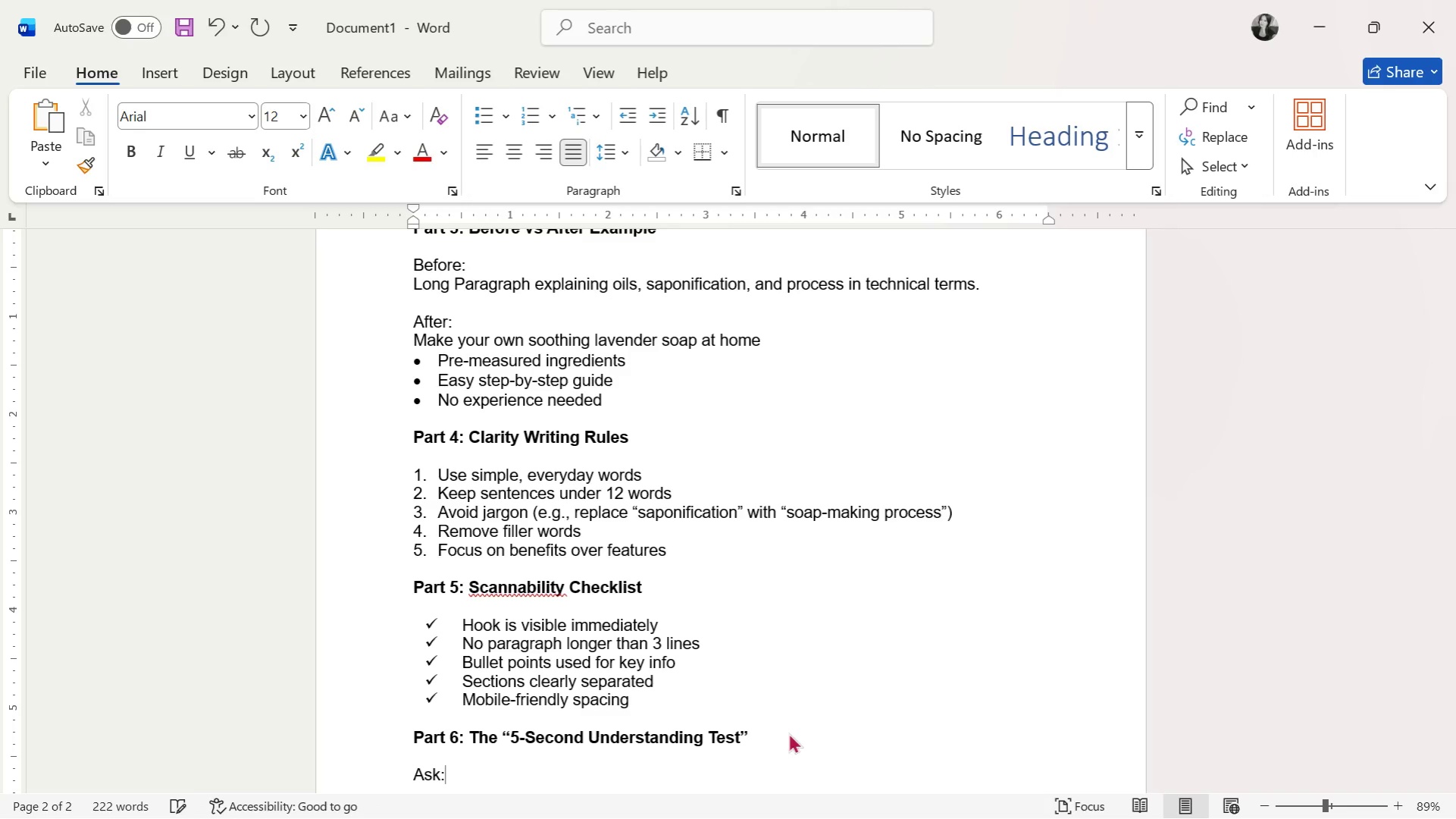 
key(Enter)
 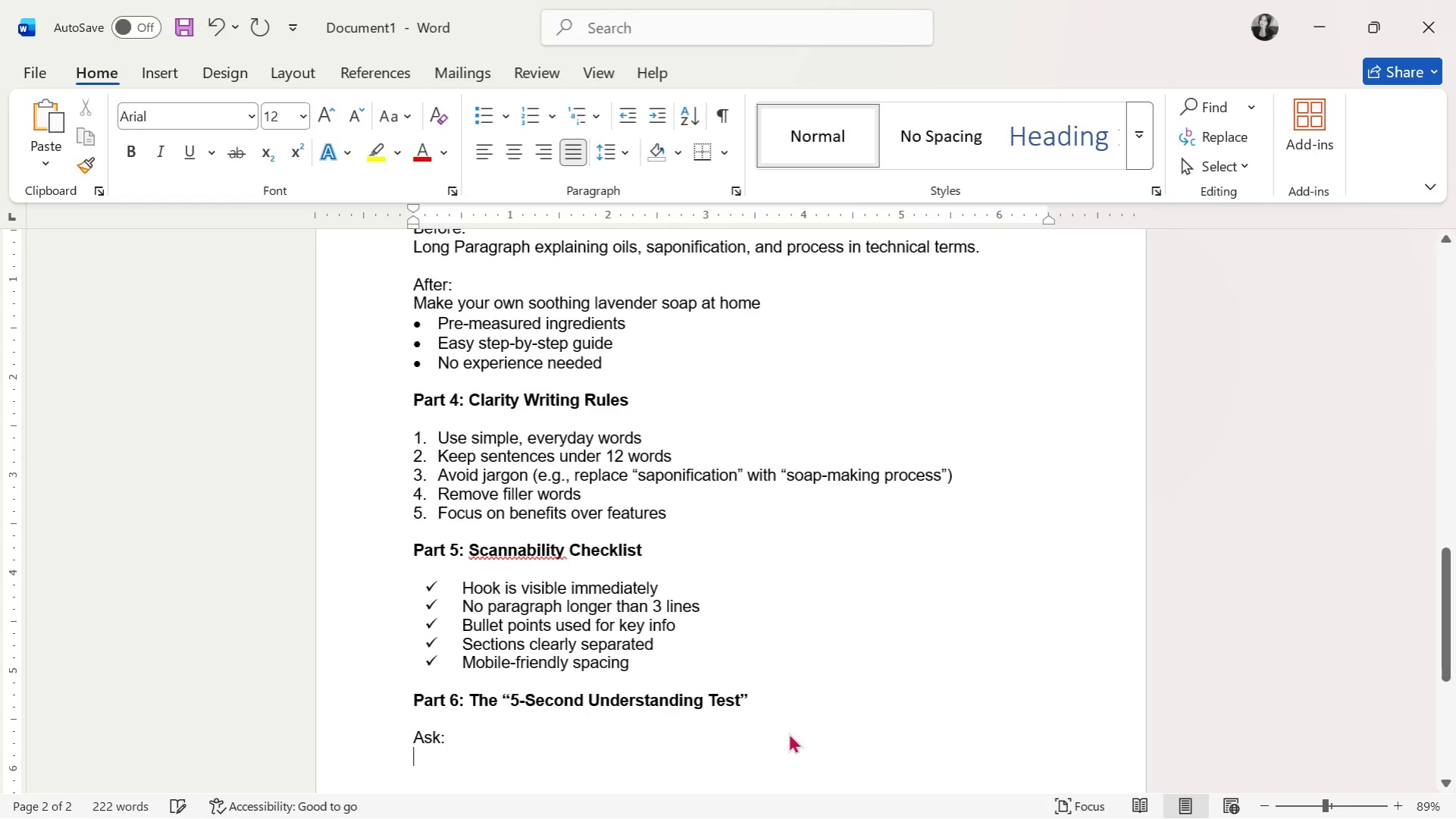 
key(Enter)
 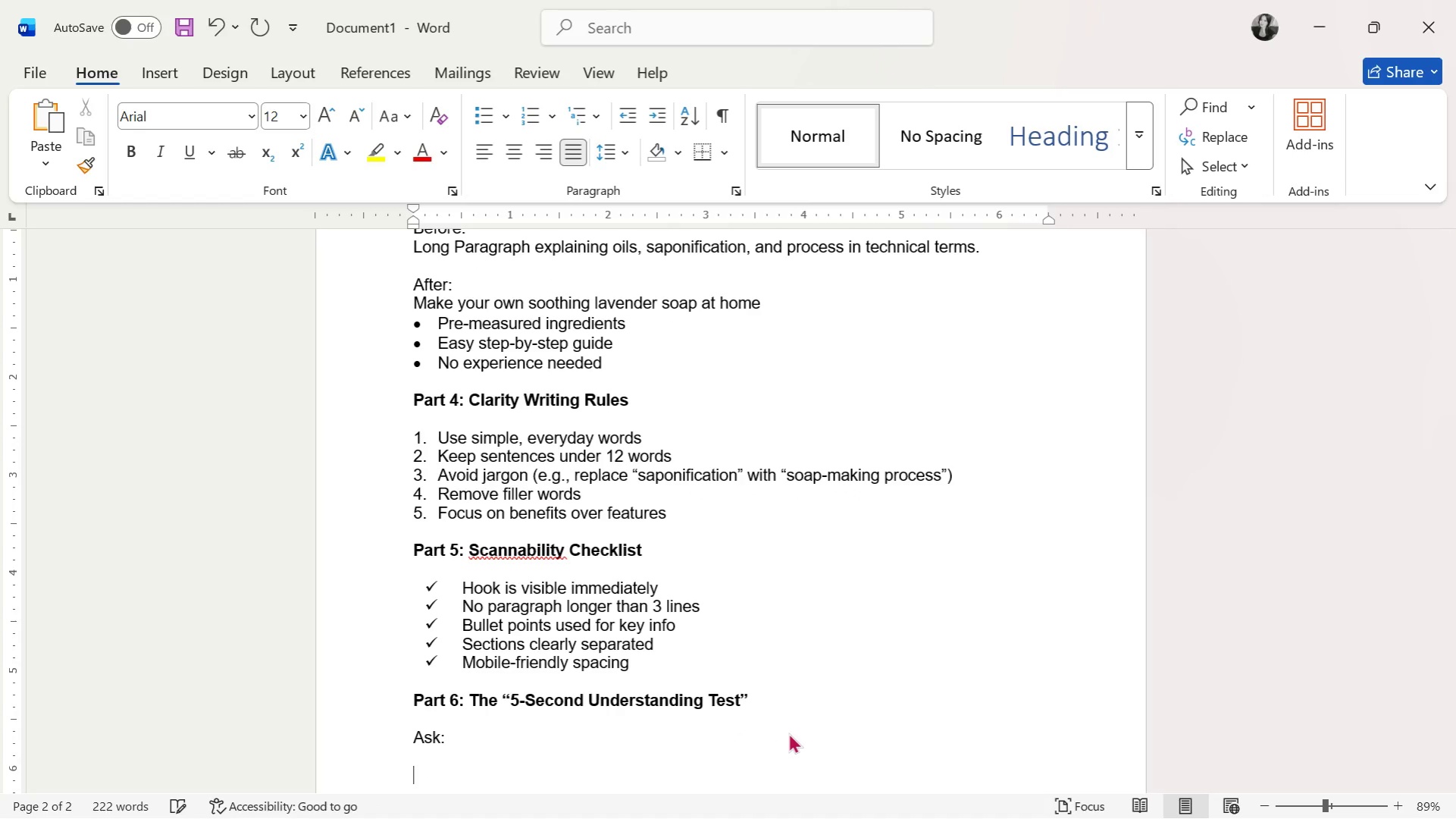 
key(Backspace)
type(Can a buyer understand what this)
key(Backspace)
key(Backspace)
type(is )
key(Backspace)
type( product is and why they need it in 5 secos)
key(Backspace)
type(nds:)
key(Backspace)
type(?)
 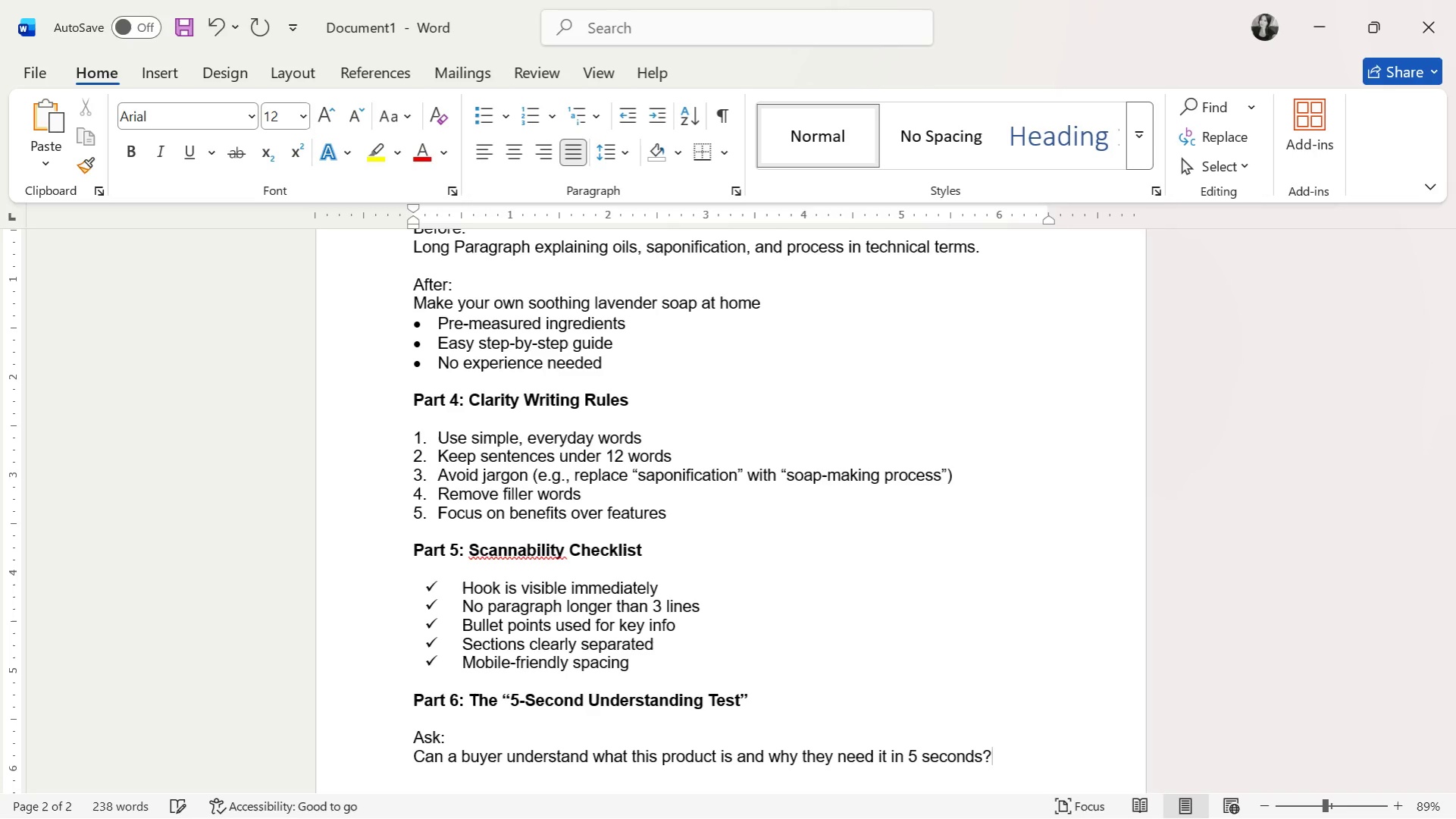 
key(Enter)
 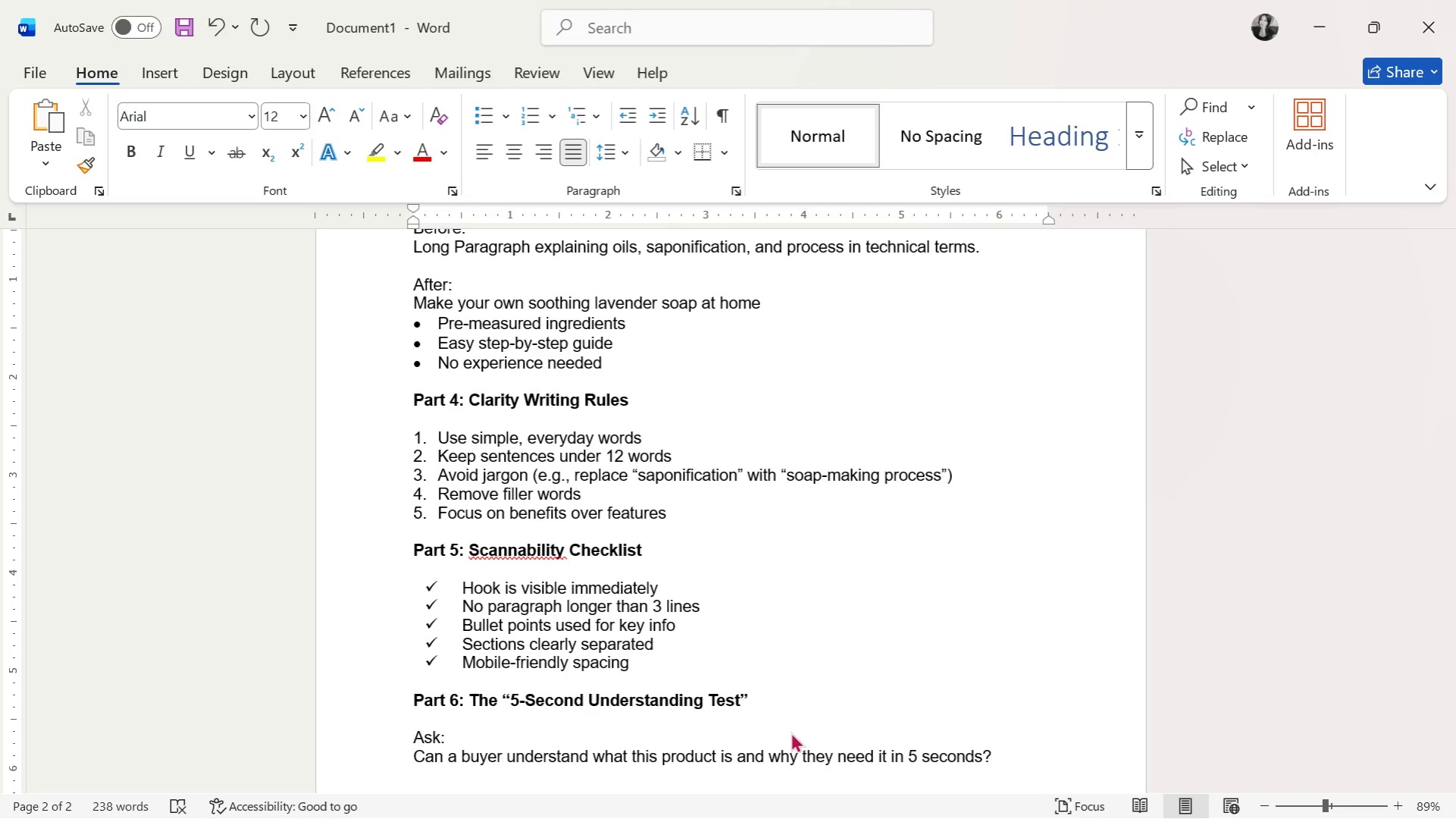 
wait(7.52)
 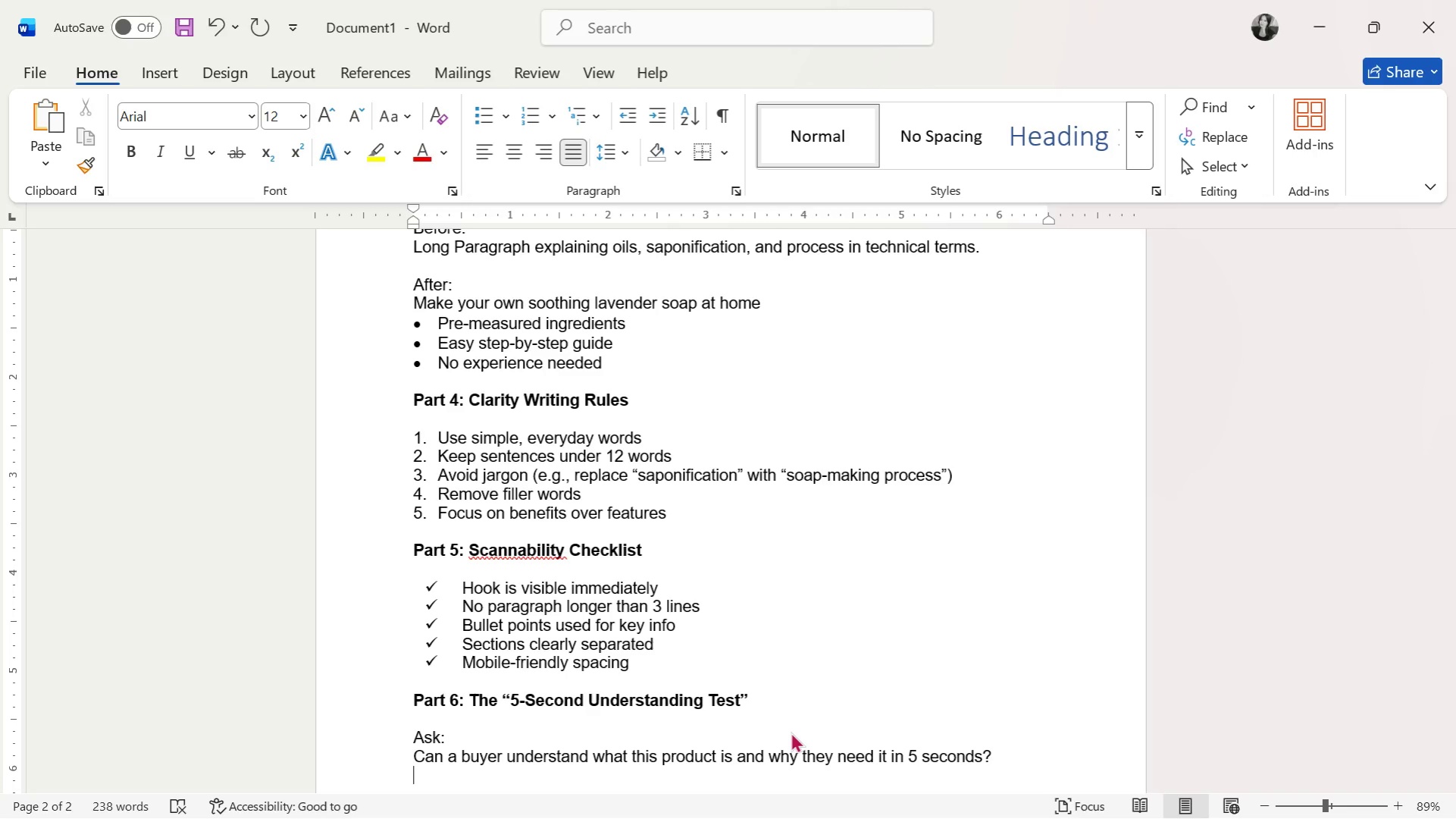 
key(Enter)
 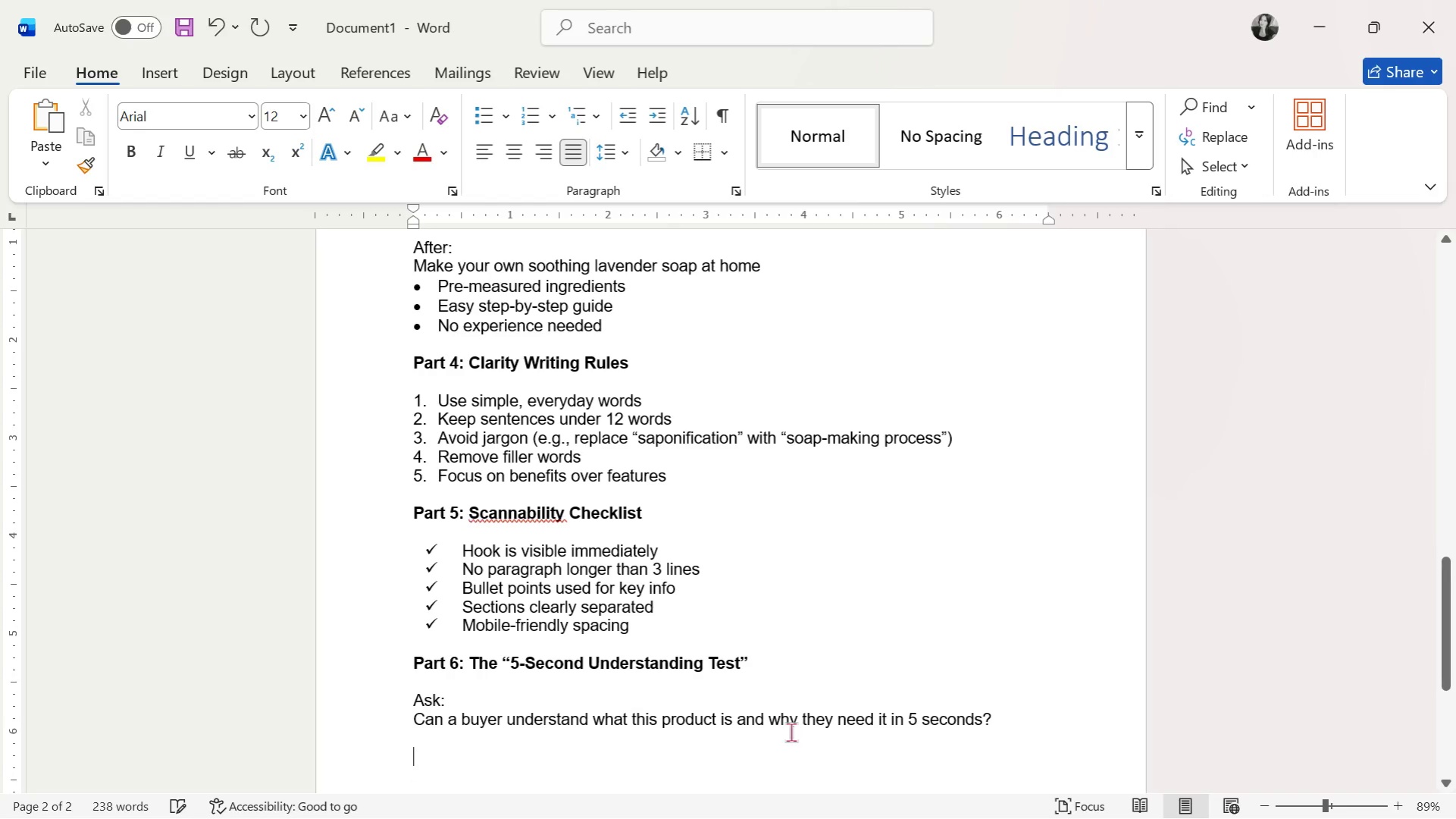 
type(I)
key(Backspace)
type(i)
key(Backspace)
type(If Not:)
 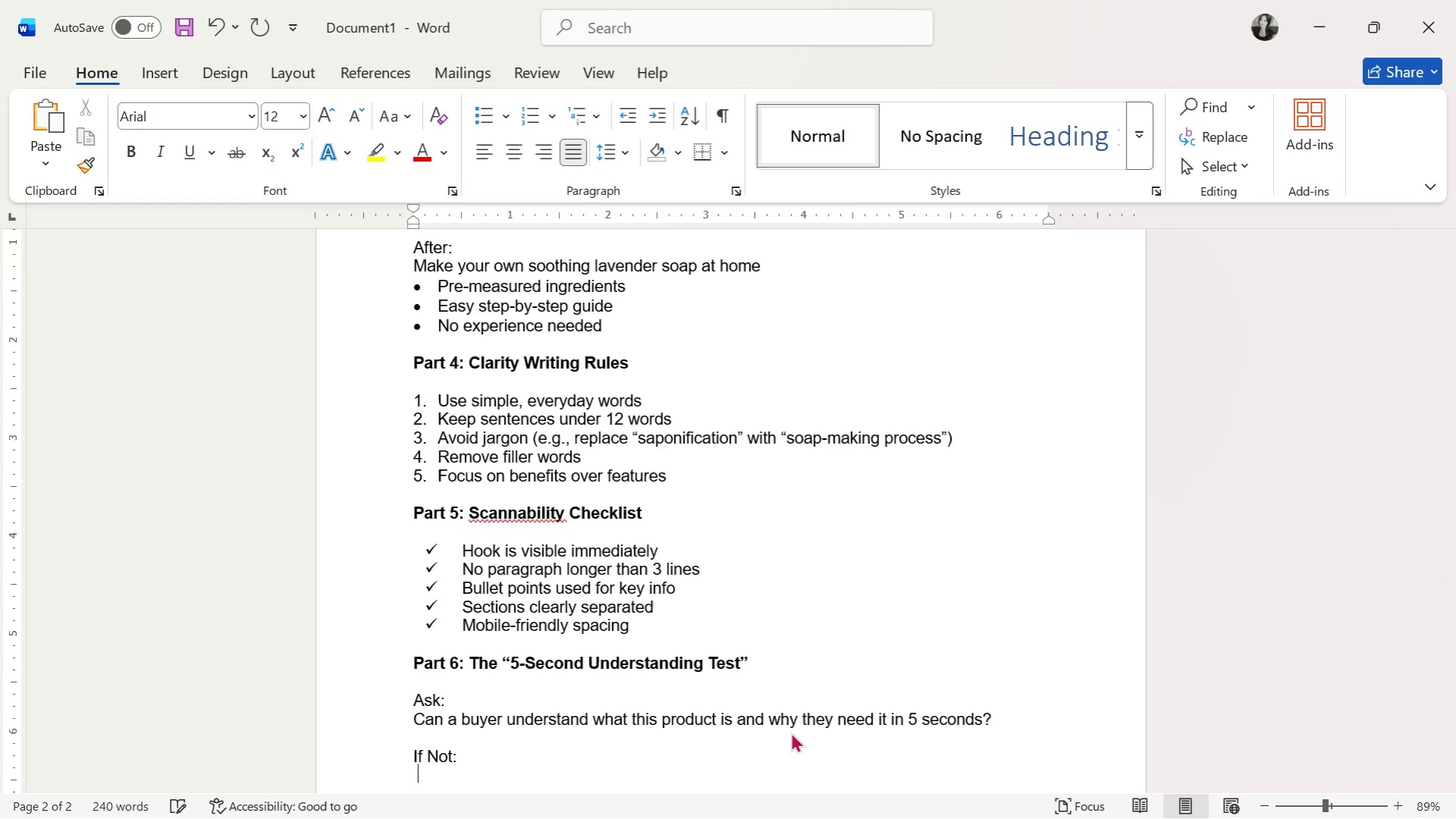 
 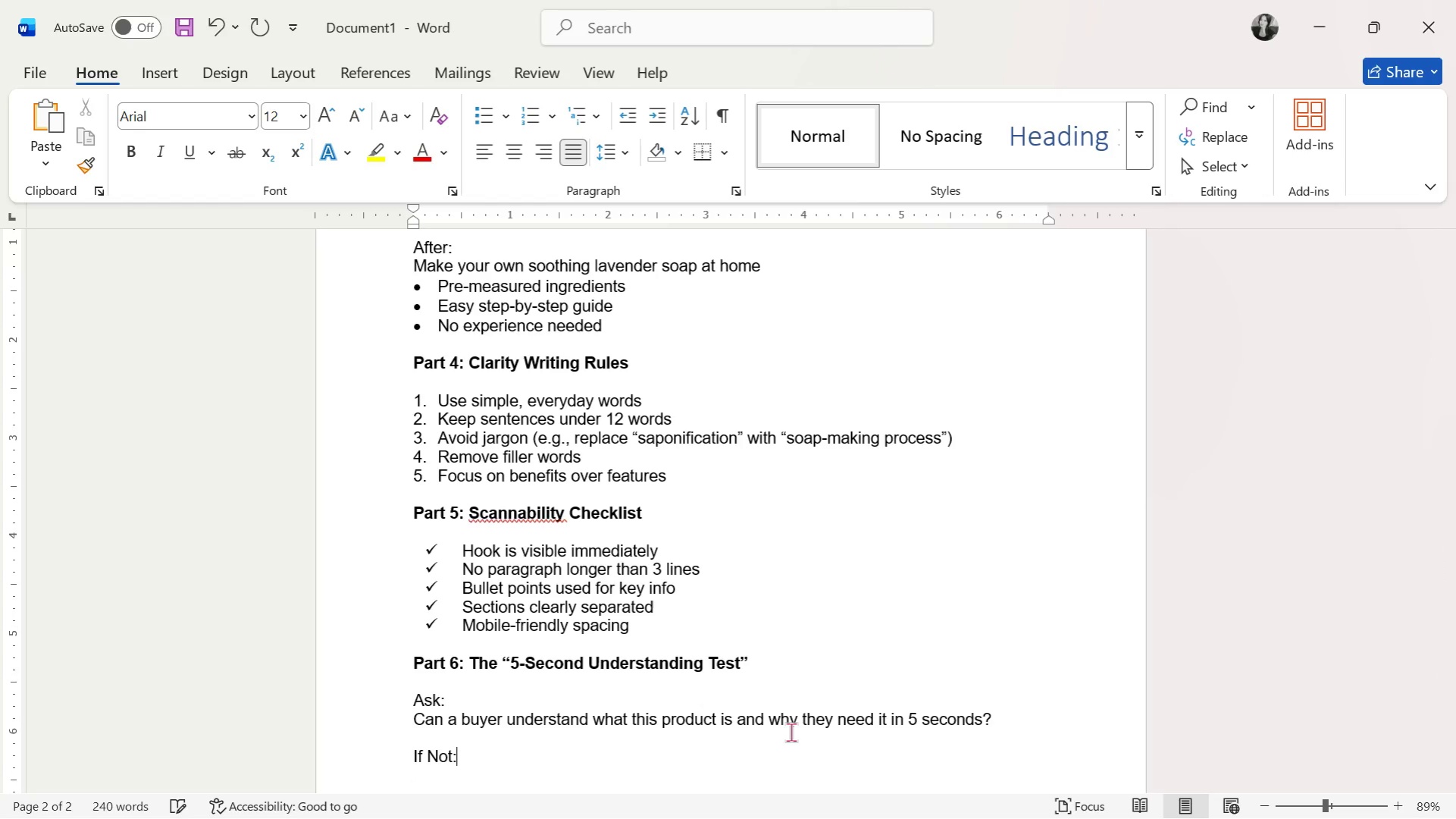 
key(Enter)
 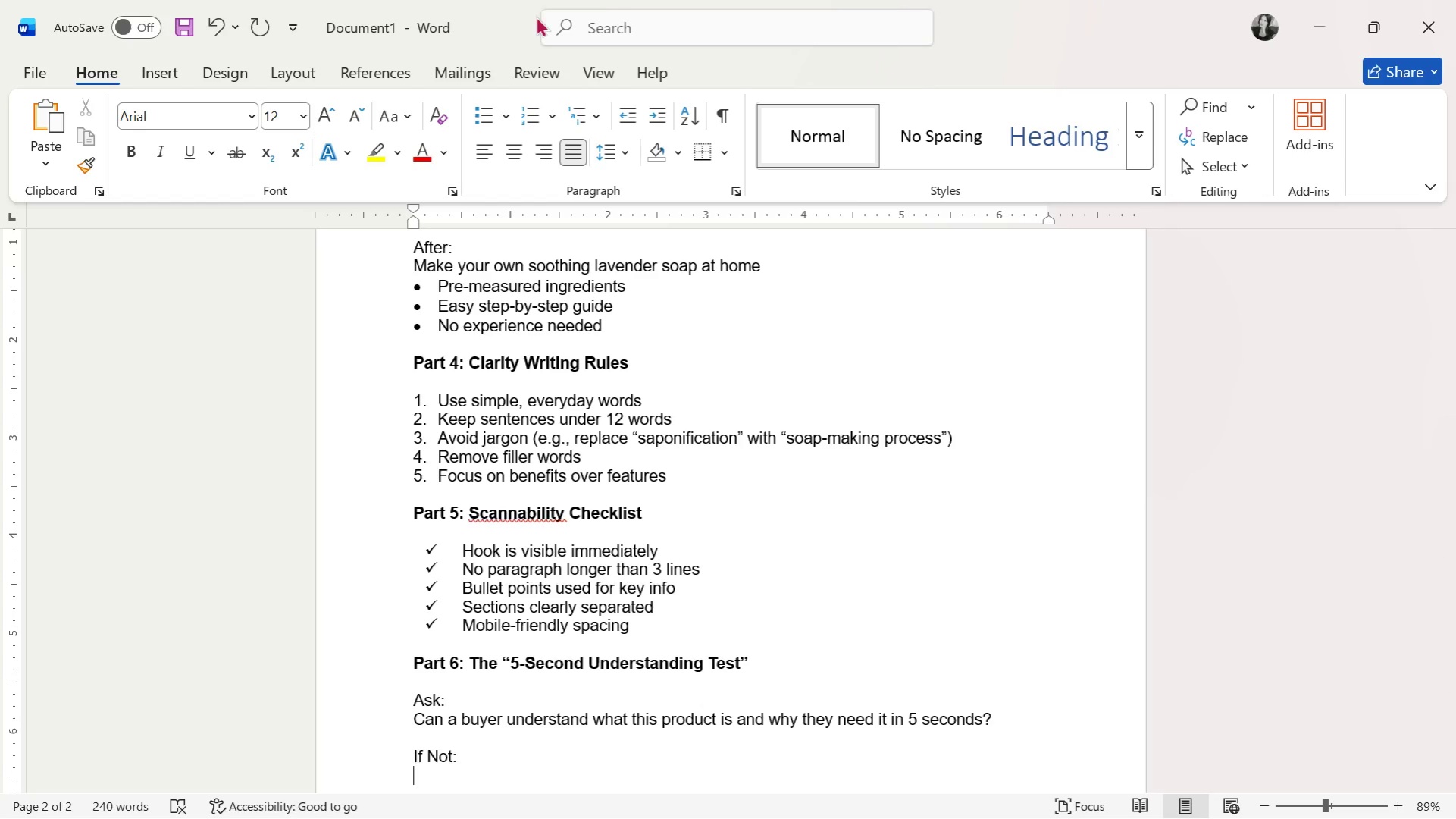 
left_click([490, 105])
 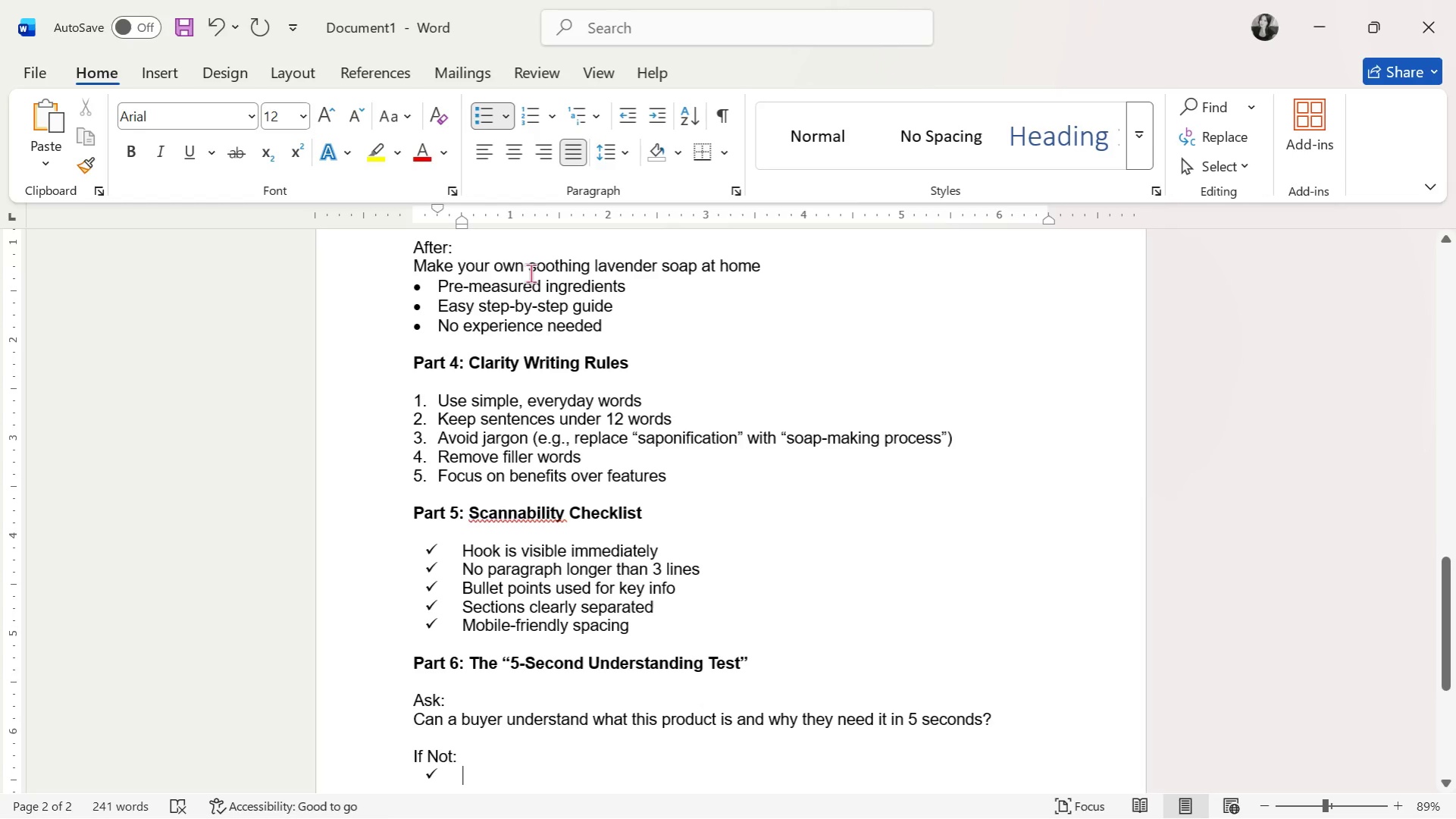 
key(Backspace)
 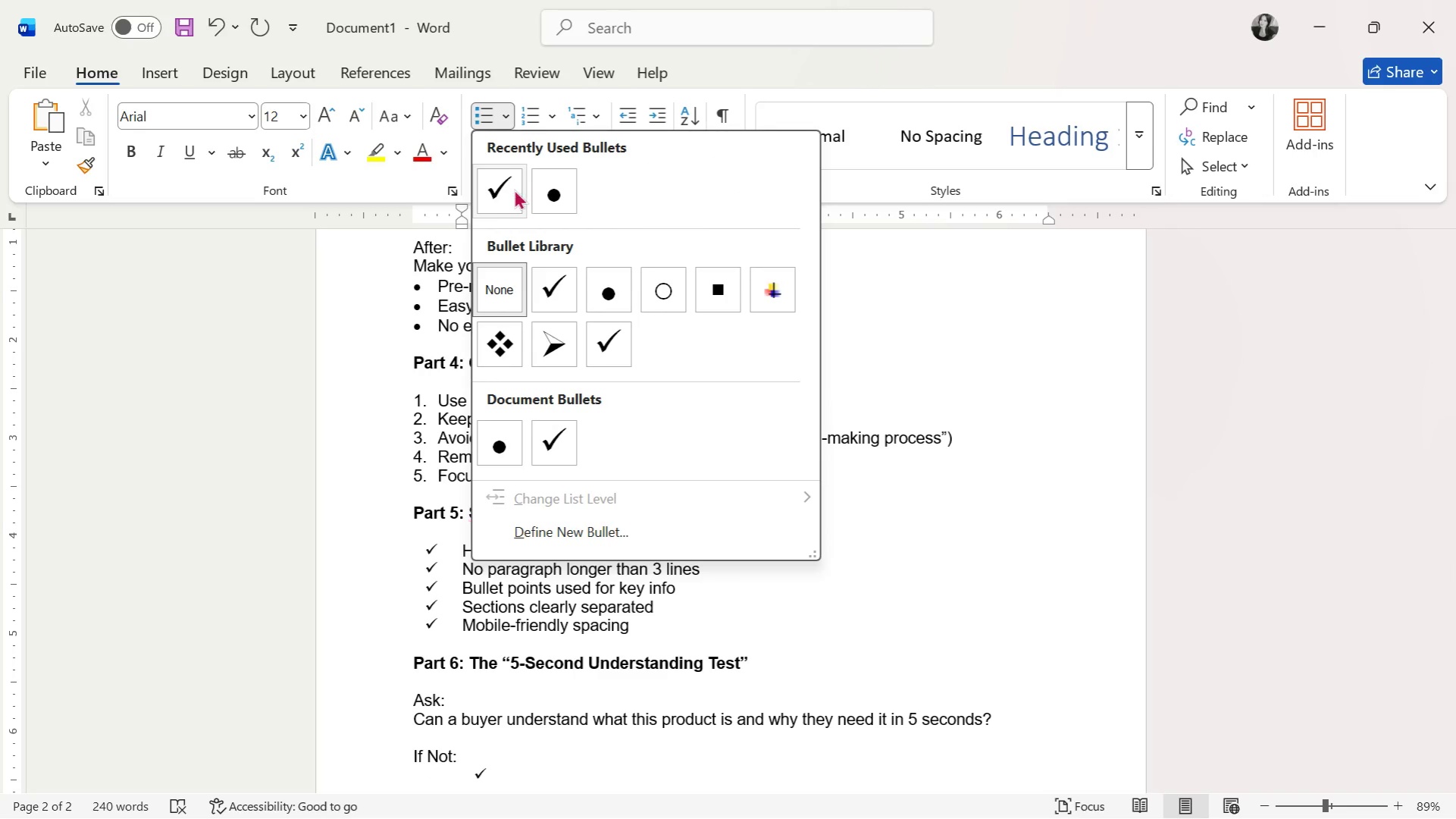 
left_click([543, 184])
 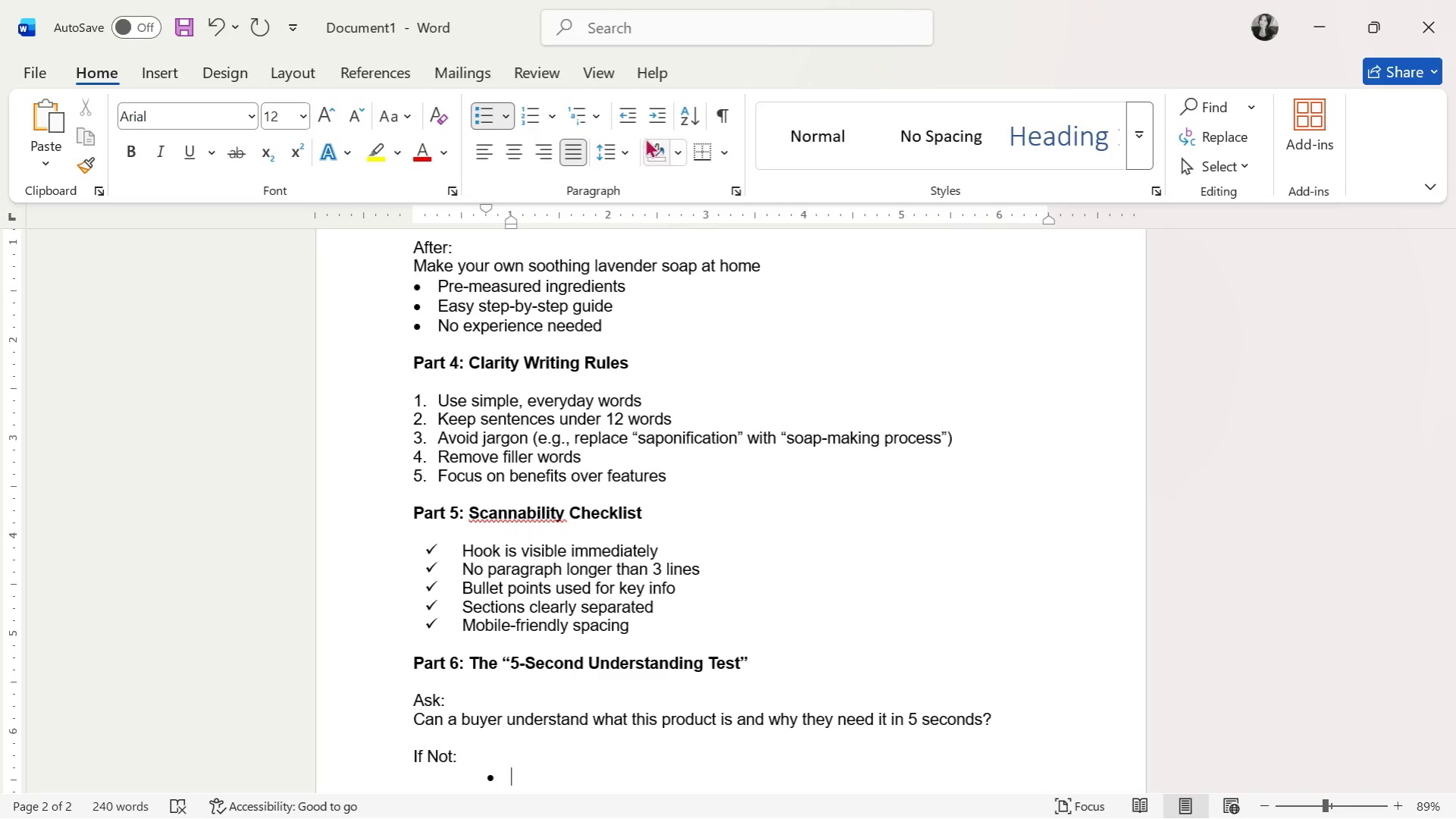 
left_click([629, 121])
 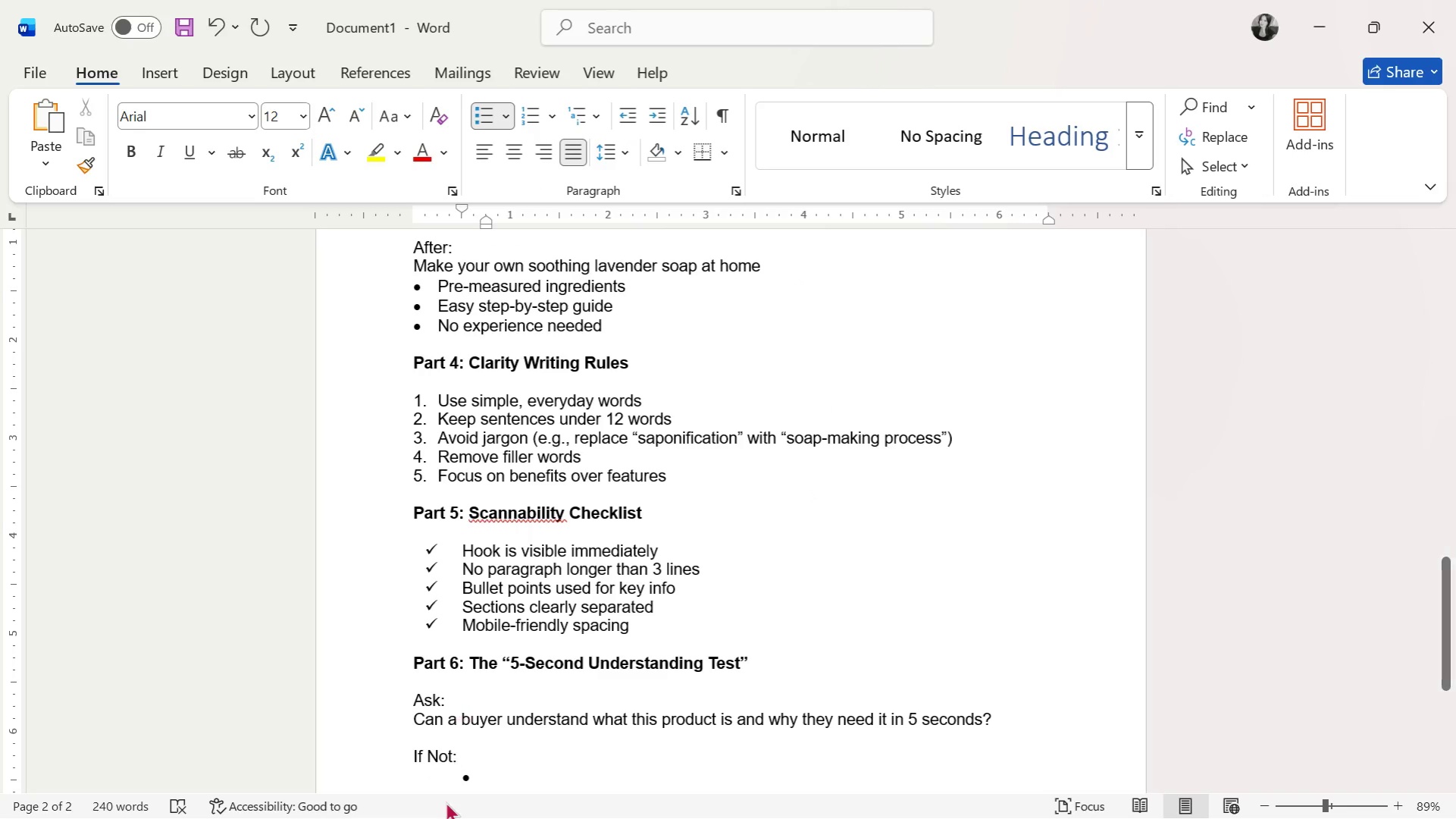 
left_click([452, 767])
 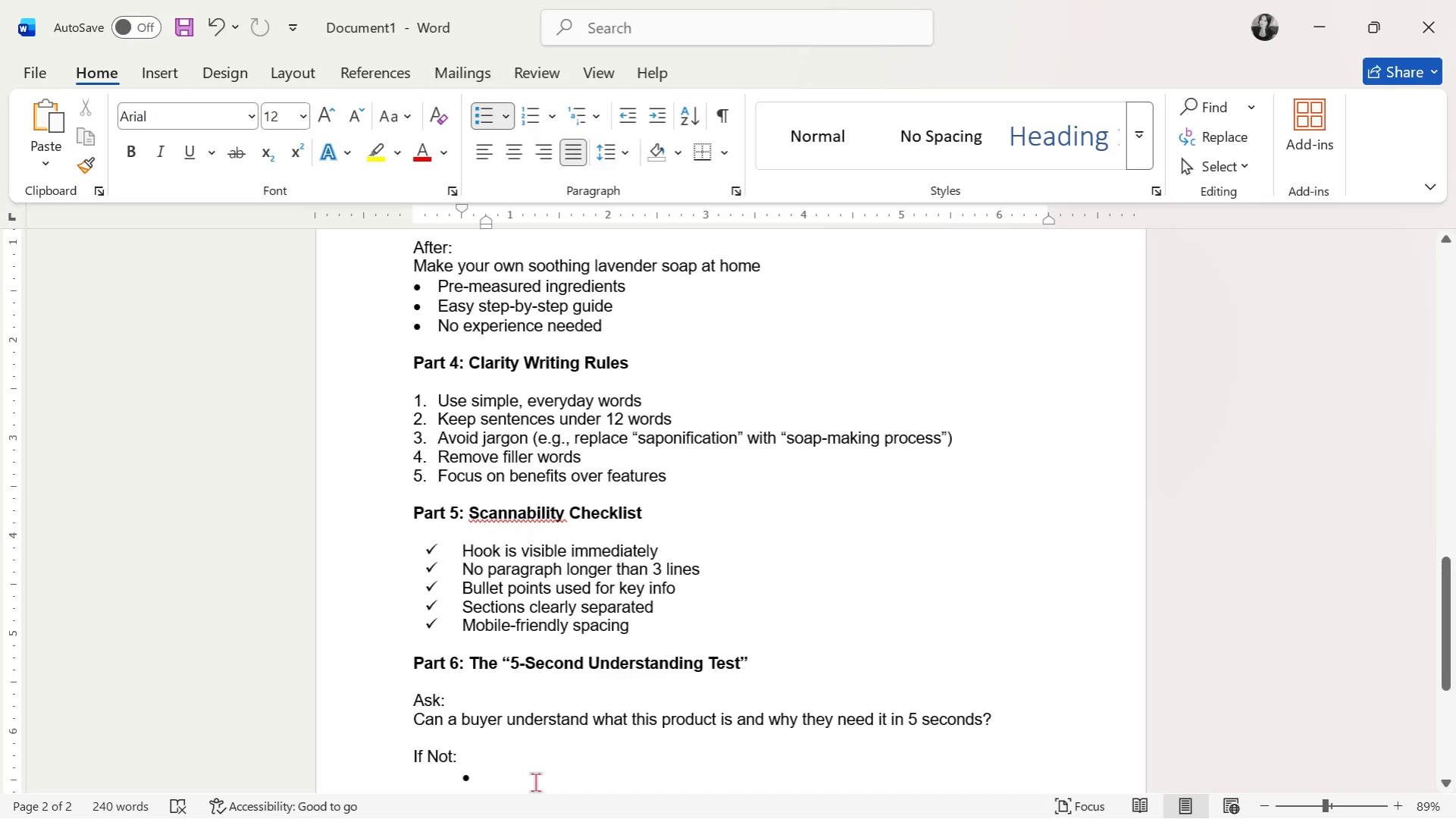 
key(Backspace)
 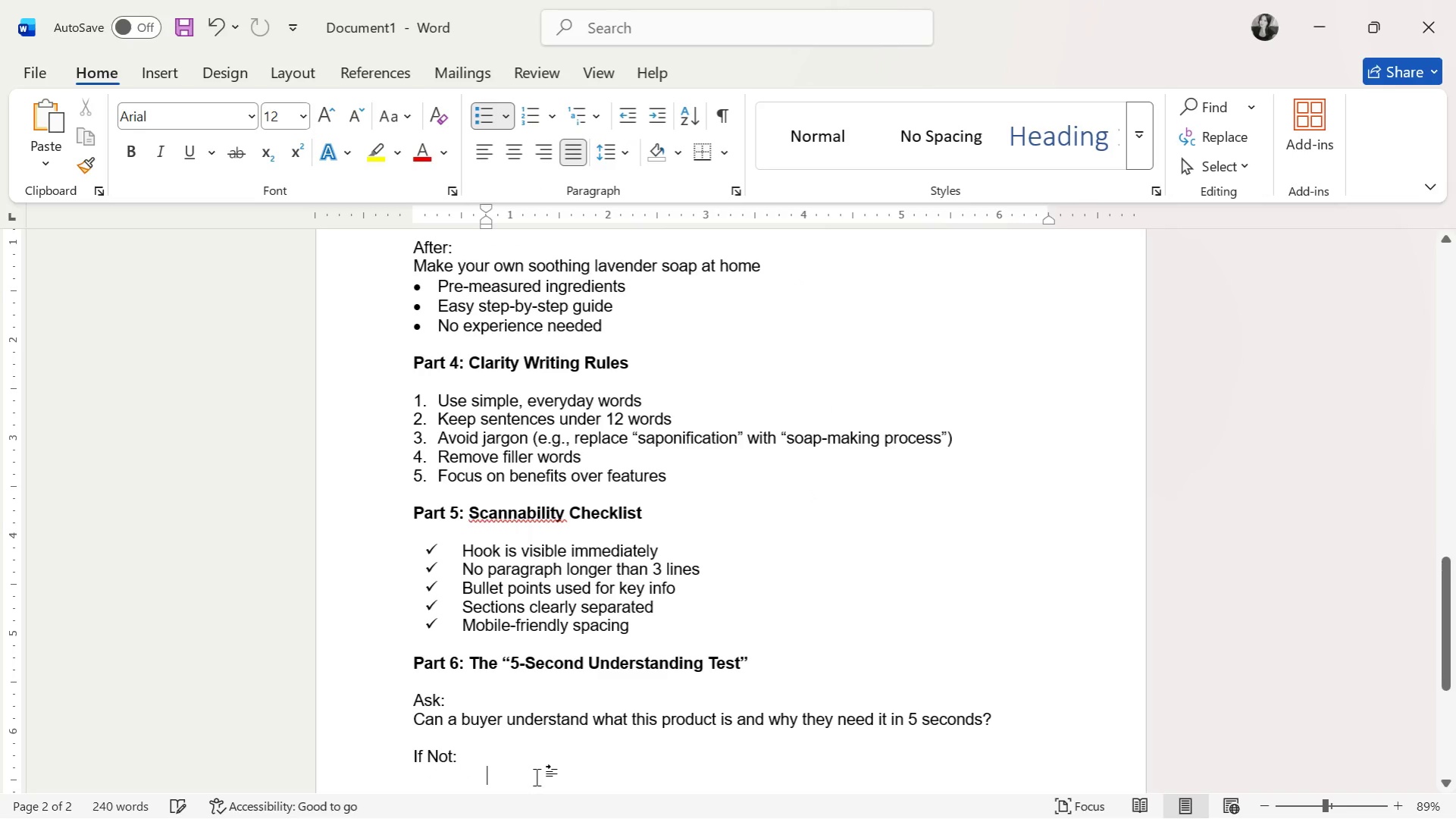 
key(Backspace)
 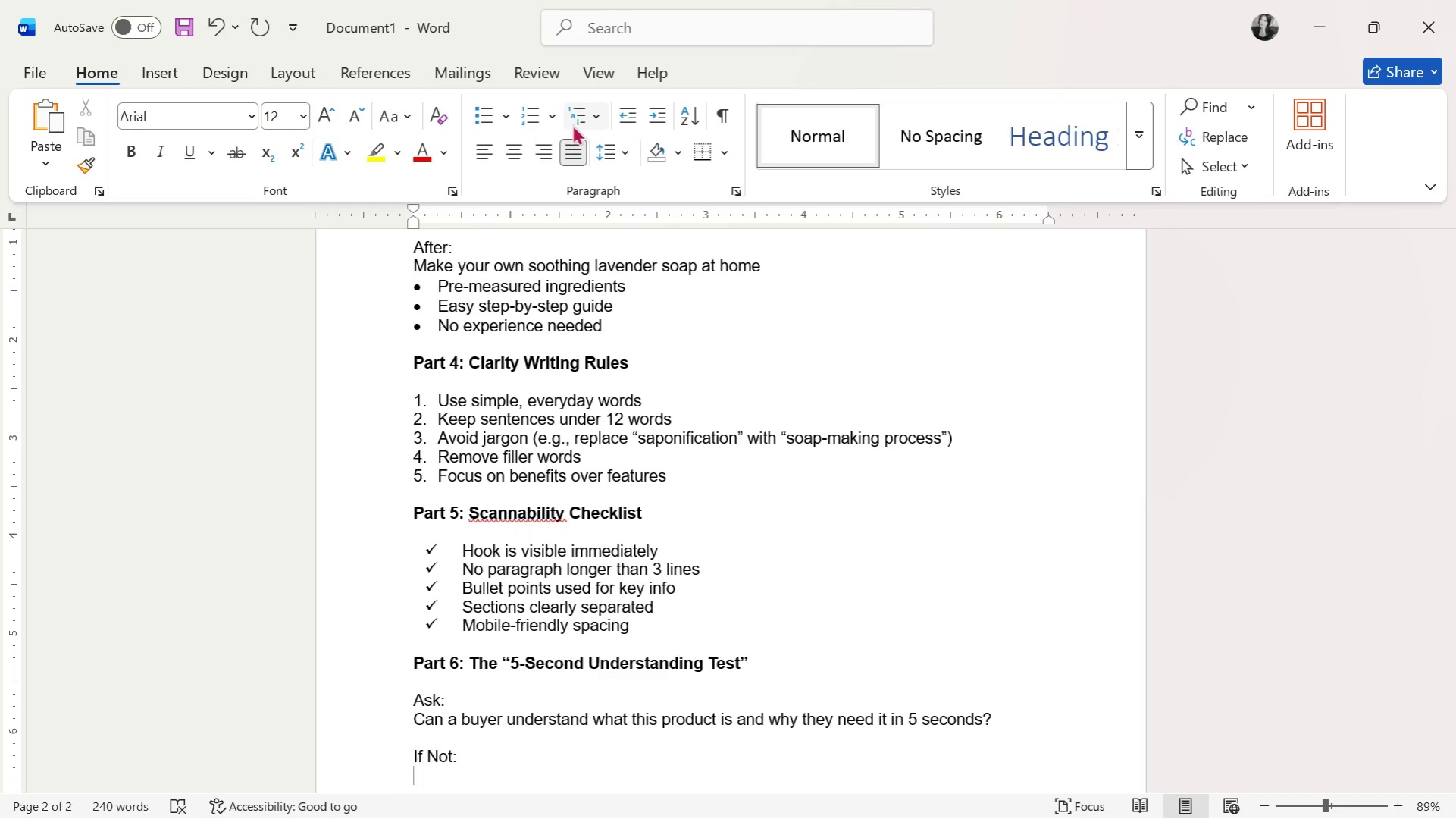 
left_click([481, 124])
 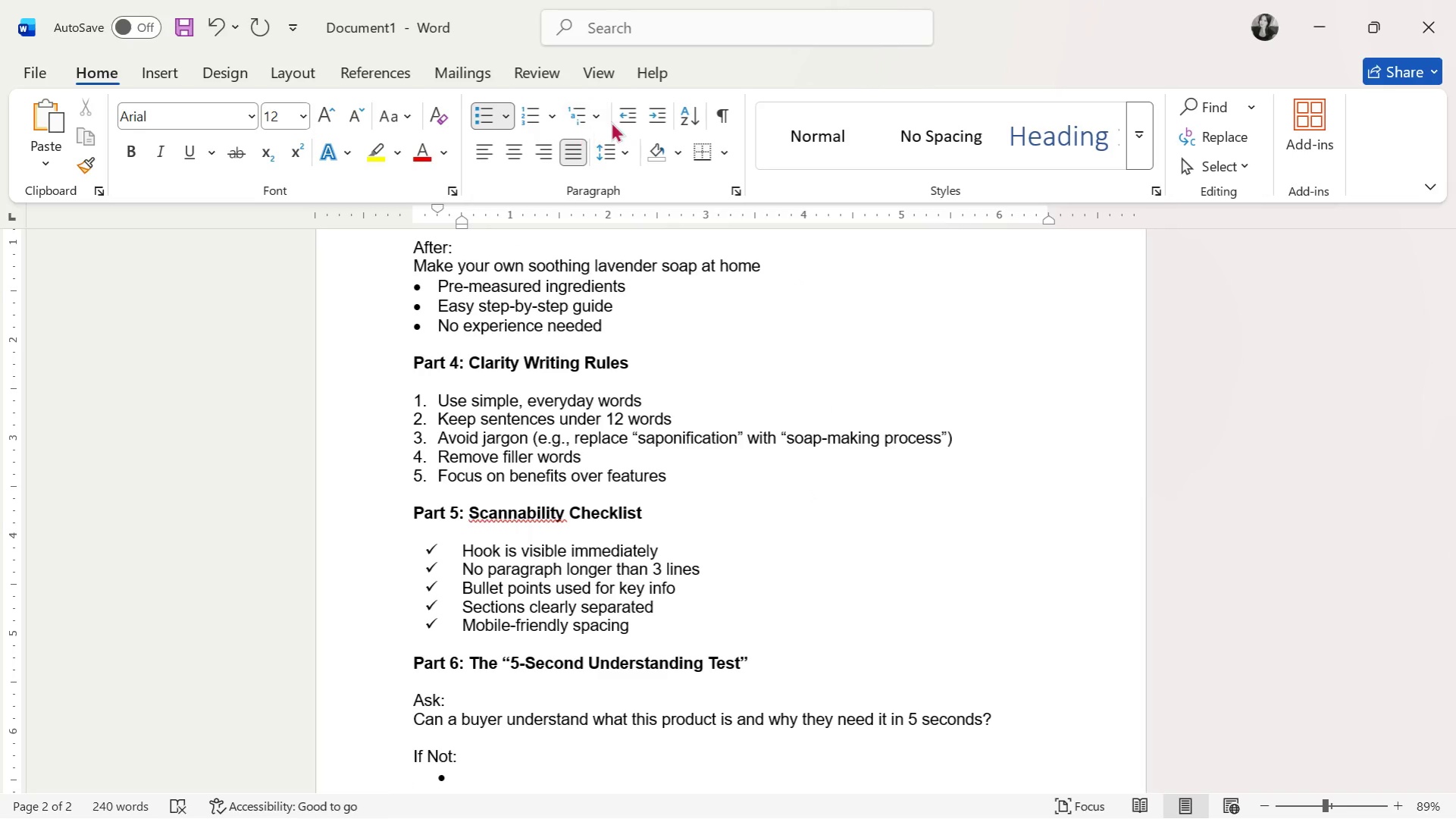 
left_click([618, 116])
 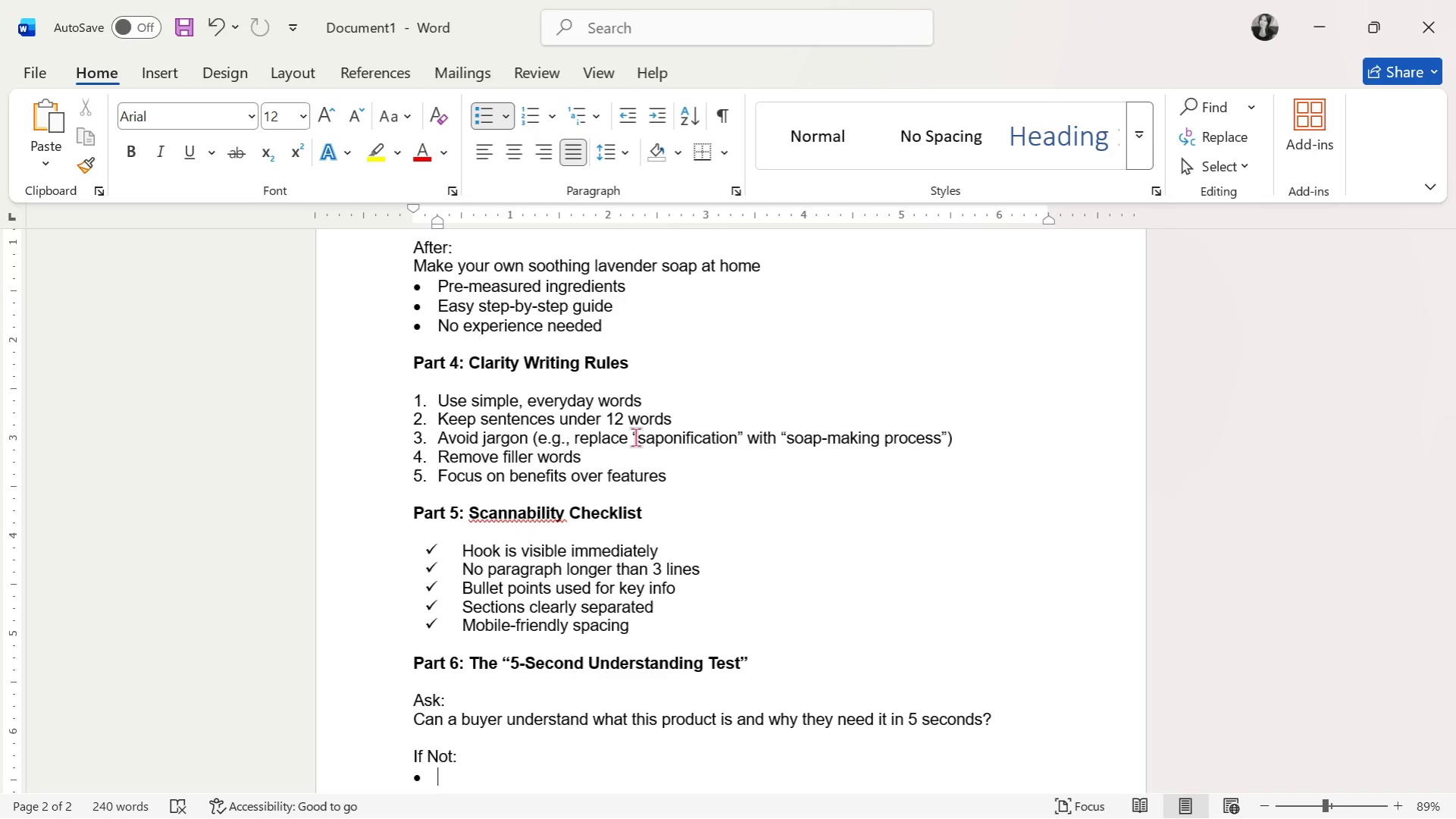 
wait(37.62)
 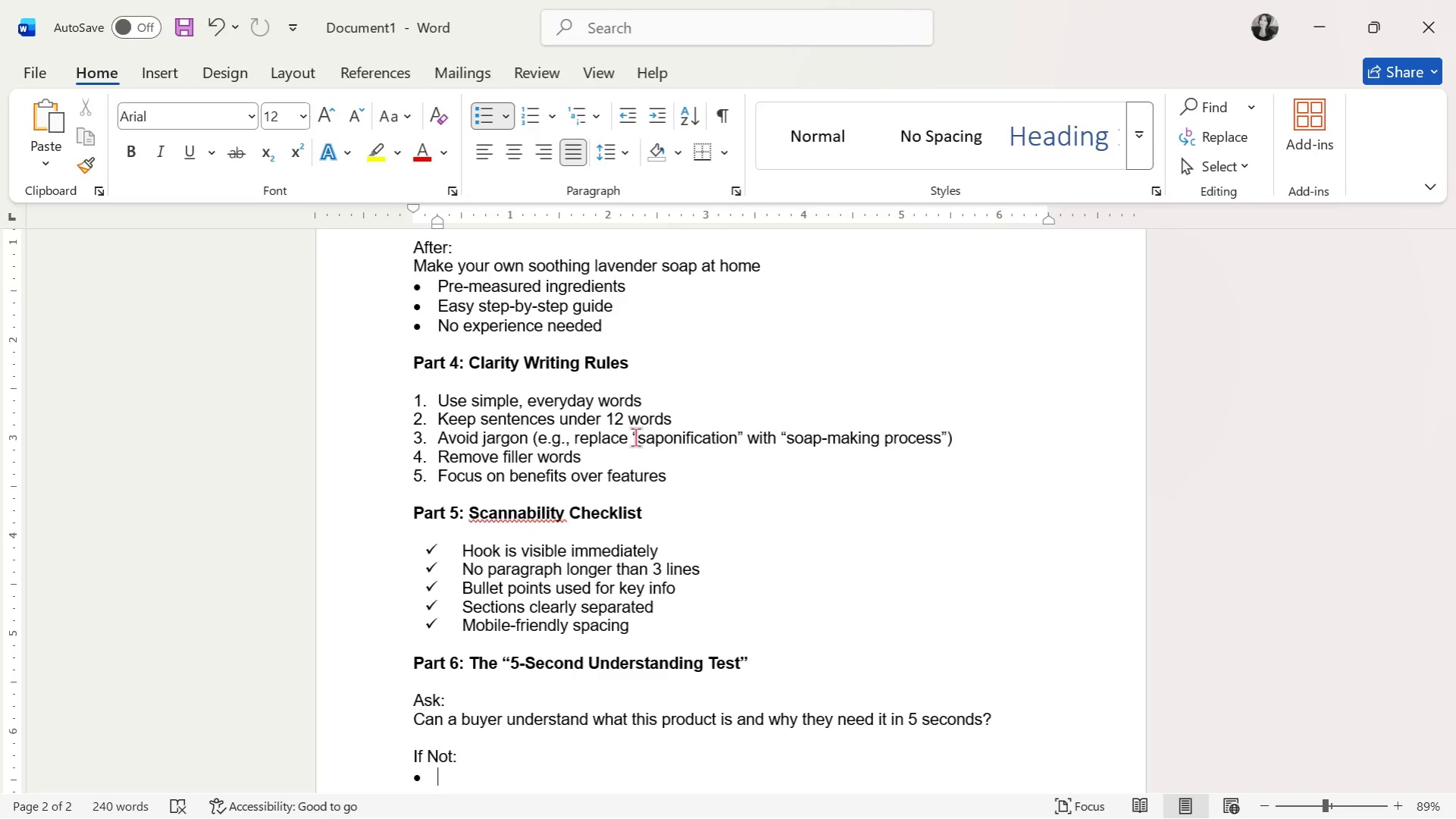 
type(Simpl)
 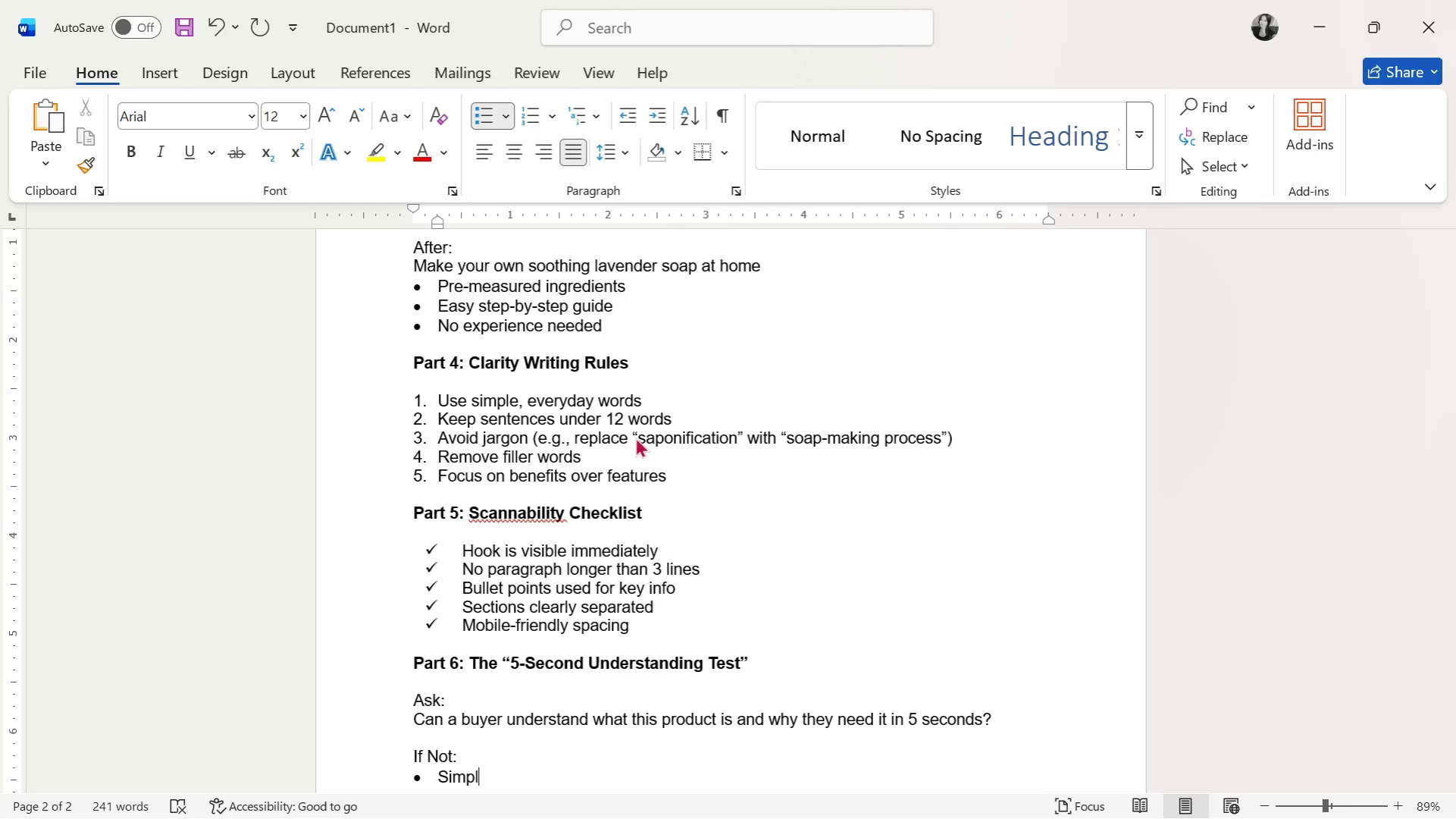 
type(ify wording)
 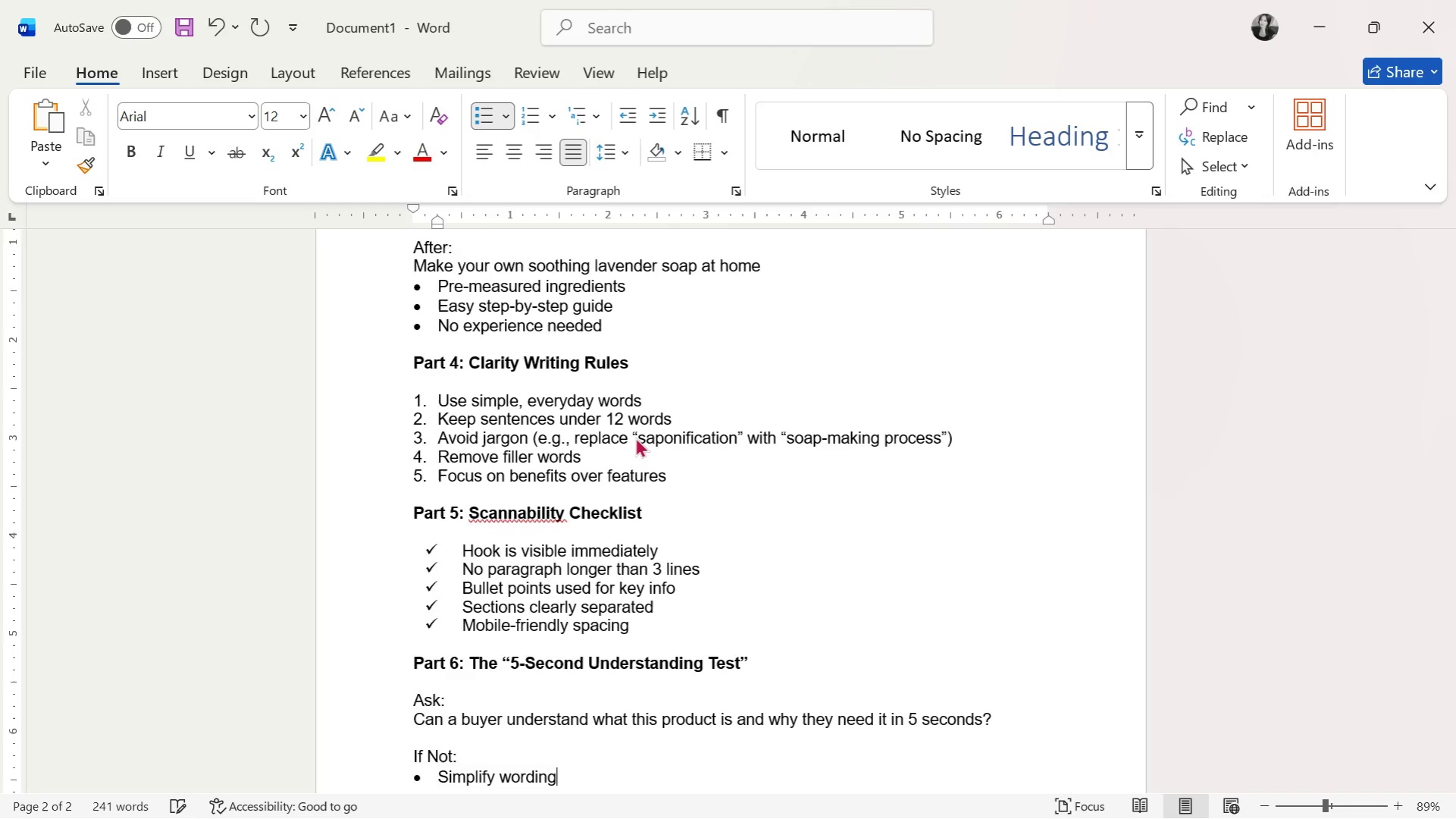 
key(Enter)
 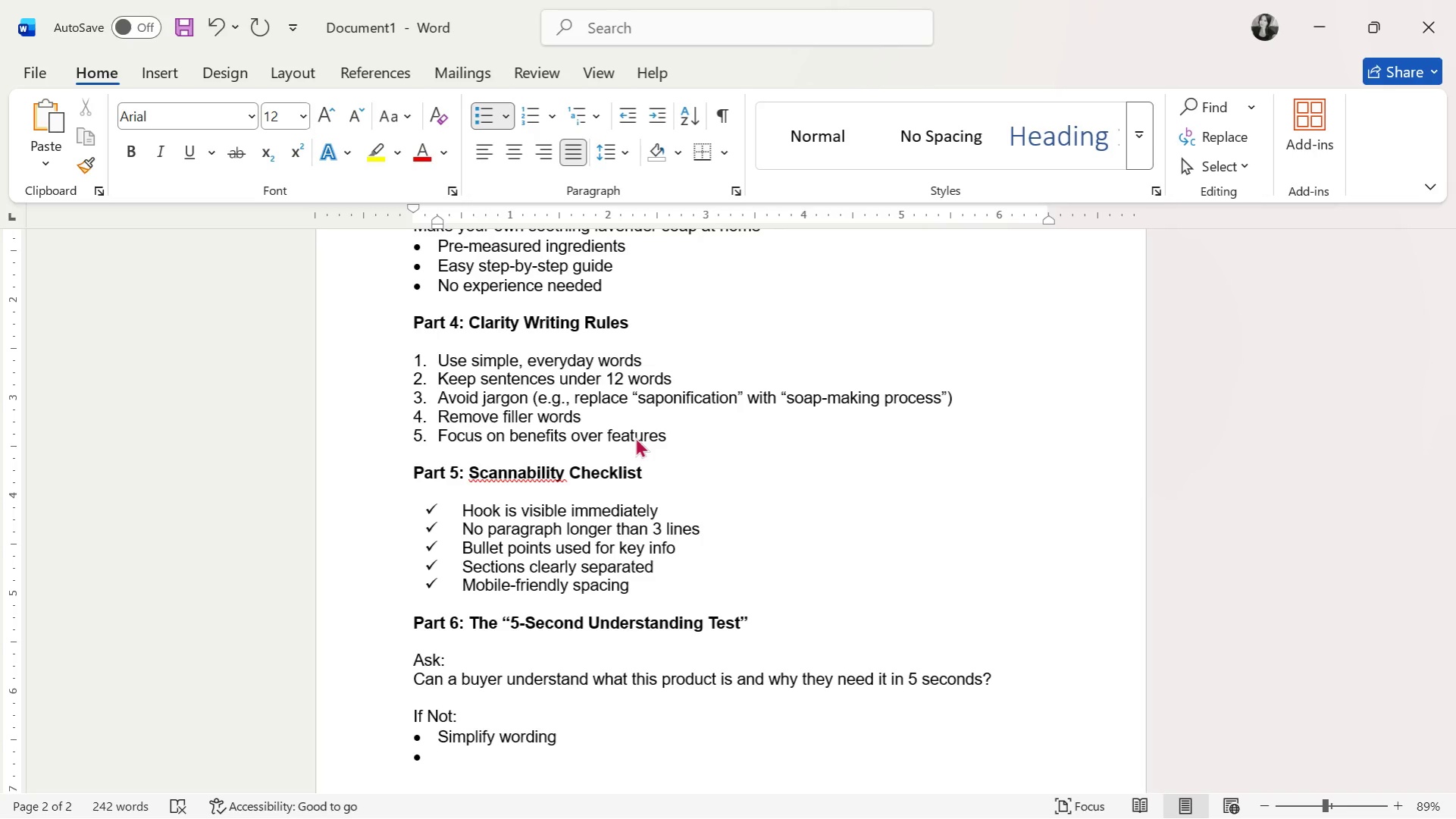 
wait(17.81)
 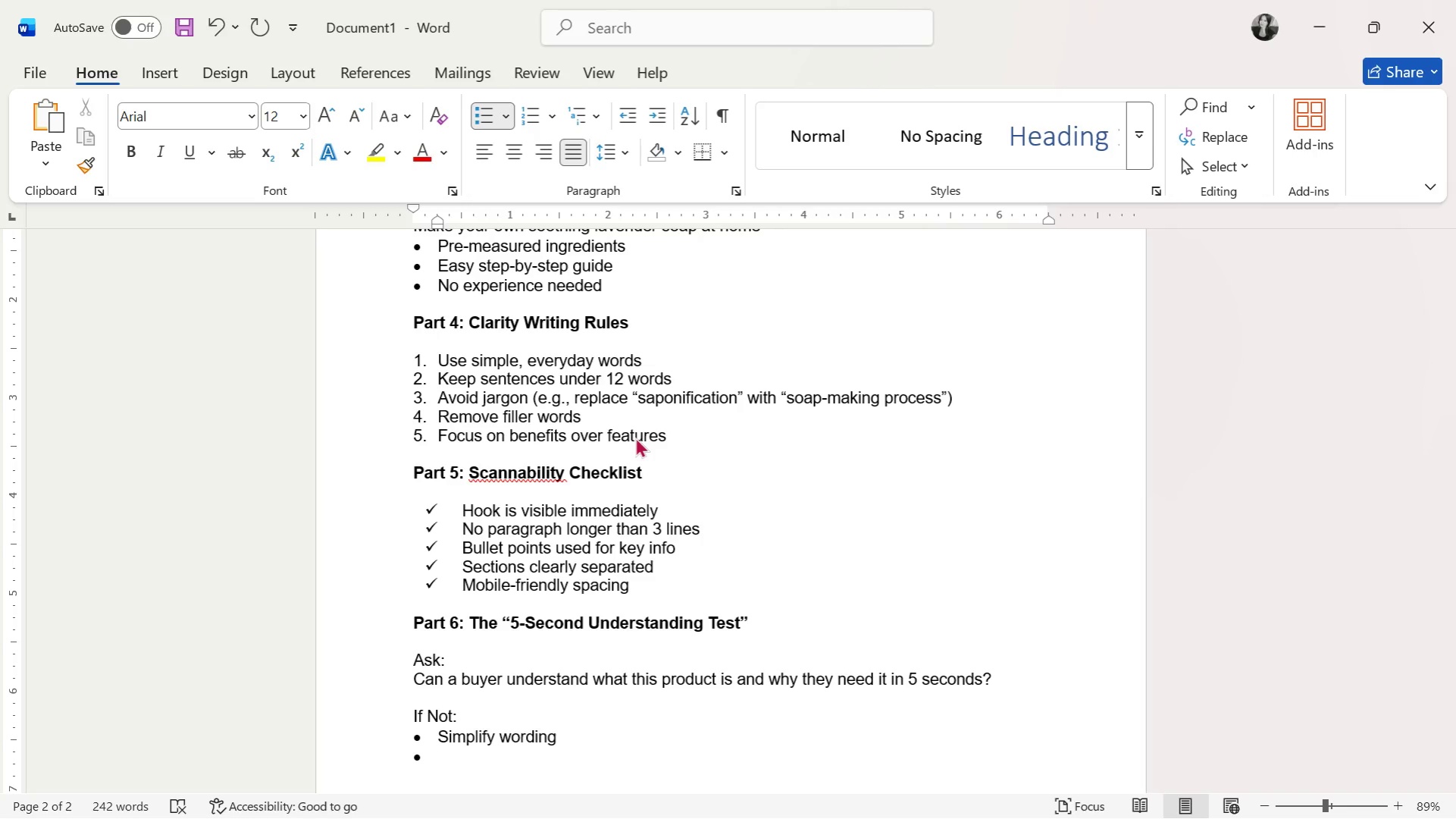 
type(Add bullets)
 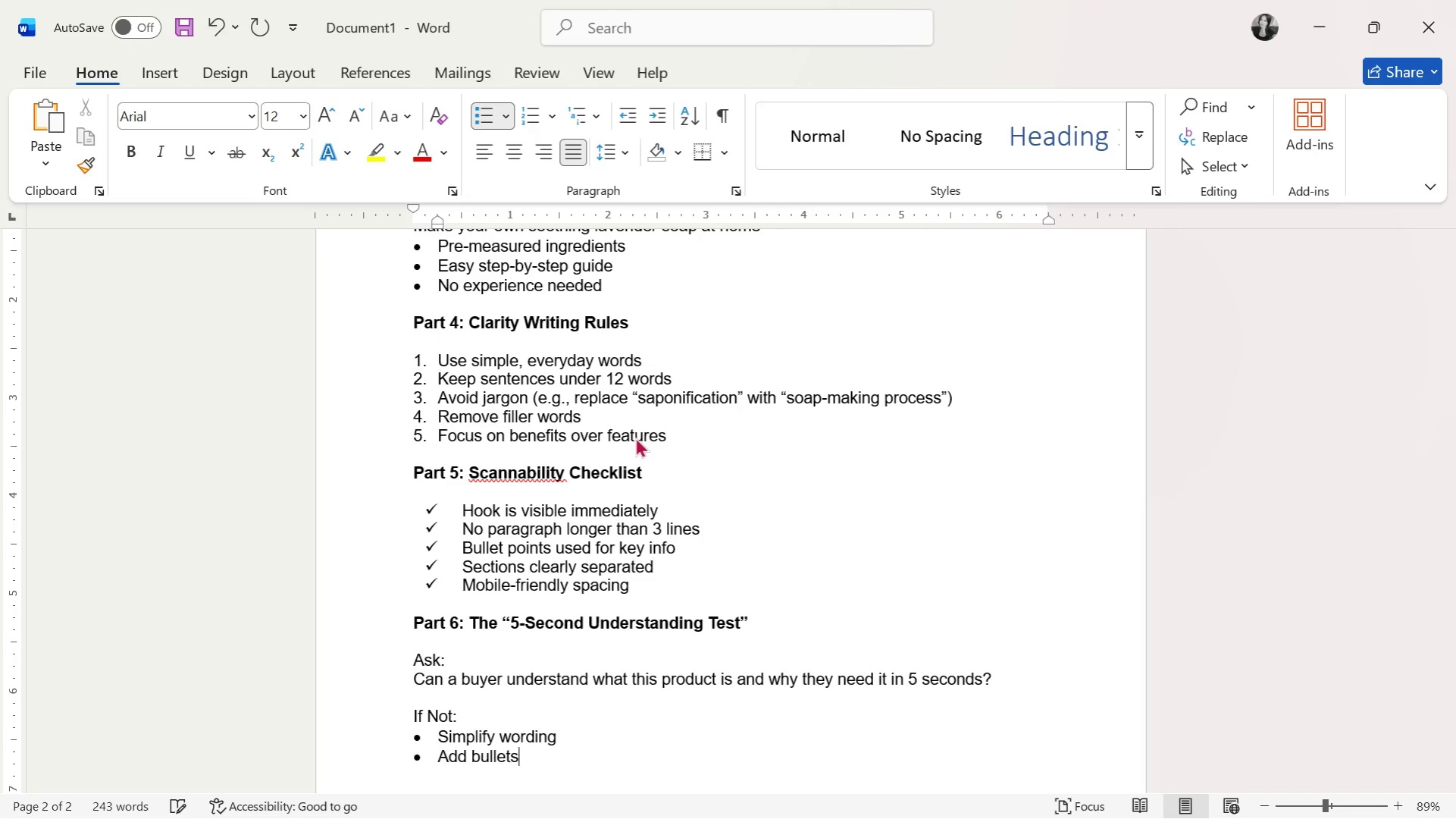 
key(Enter)
 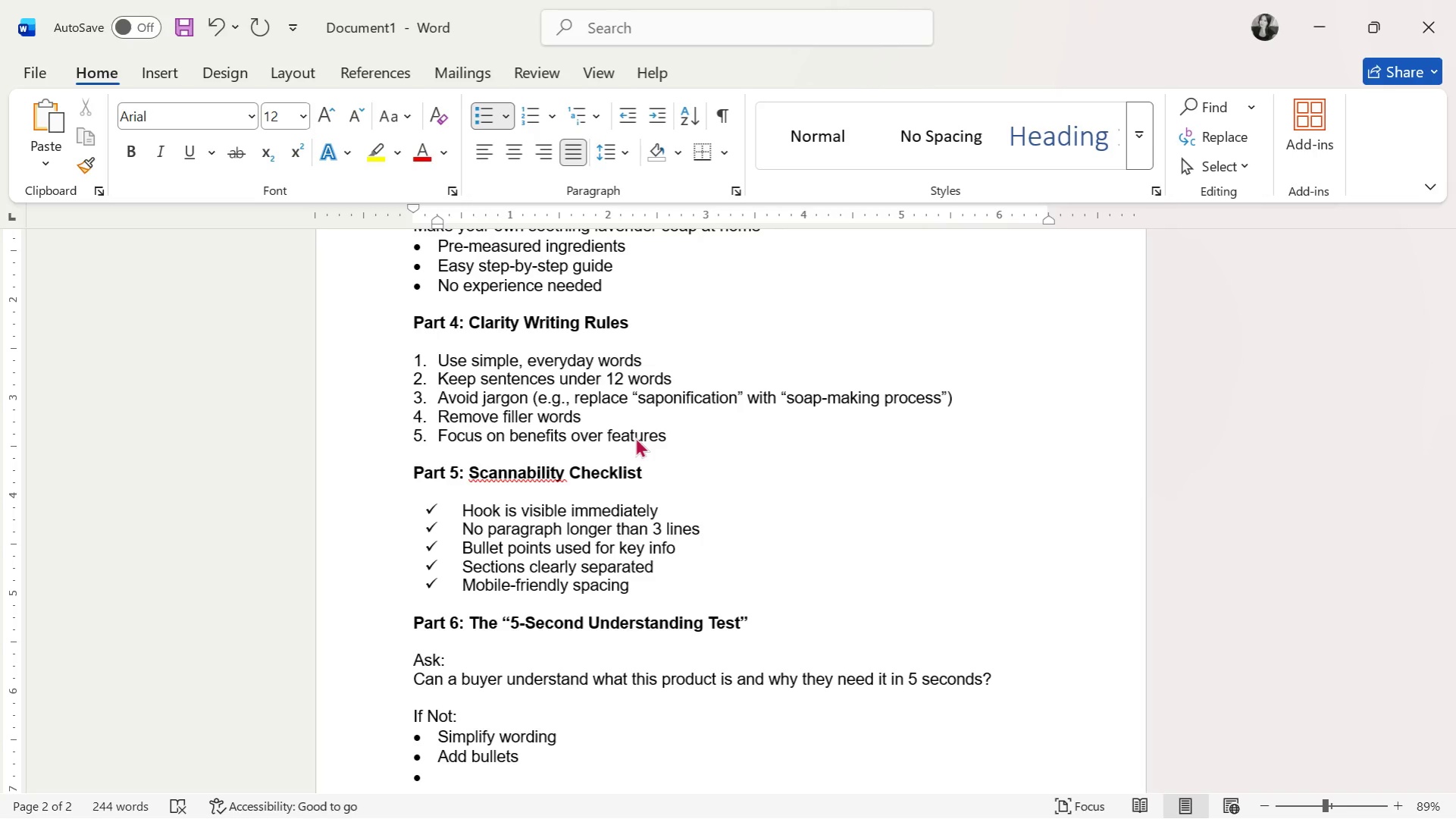 
wait(7.39)
 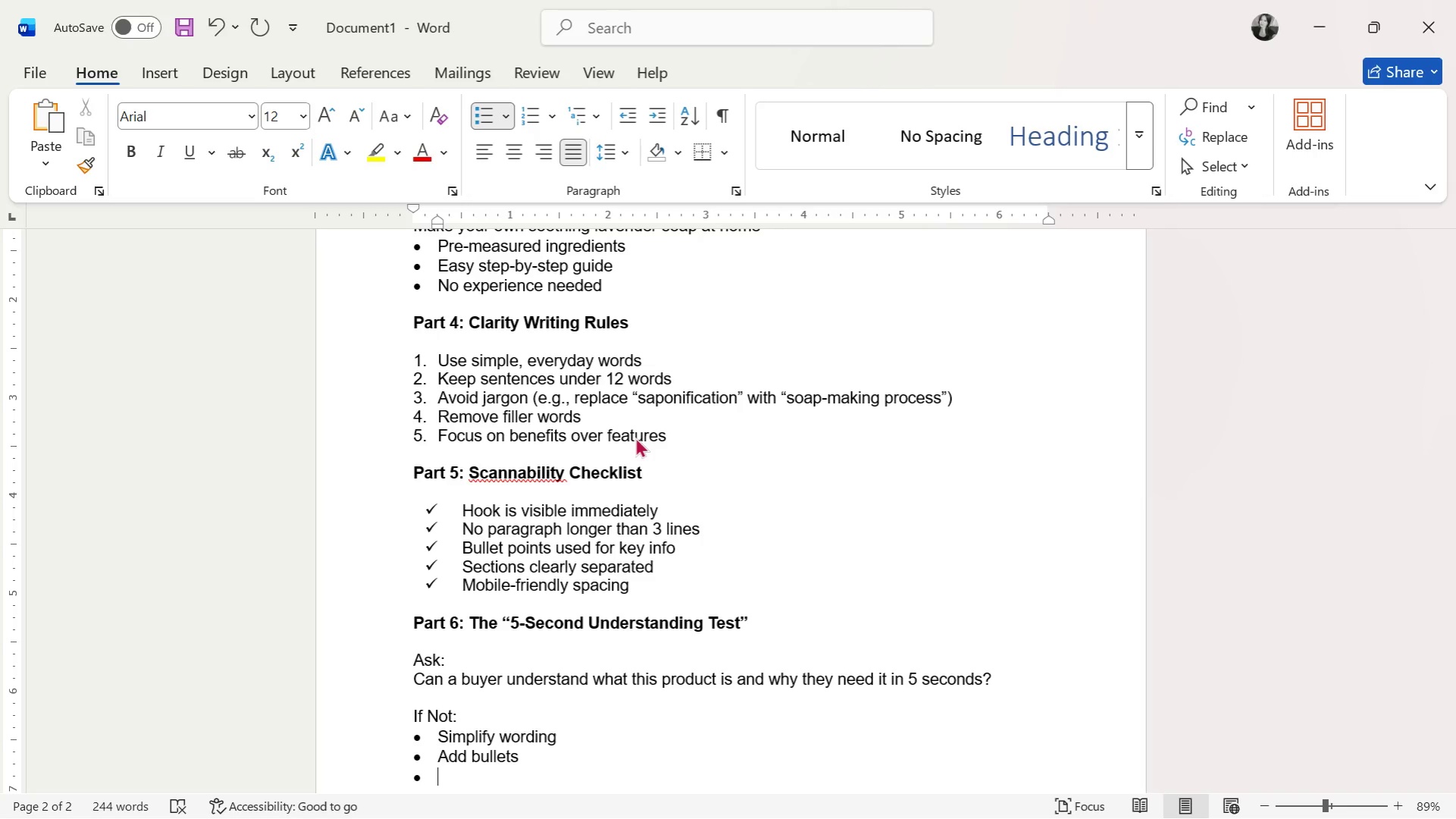 
type(Improve hook)
 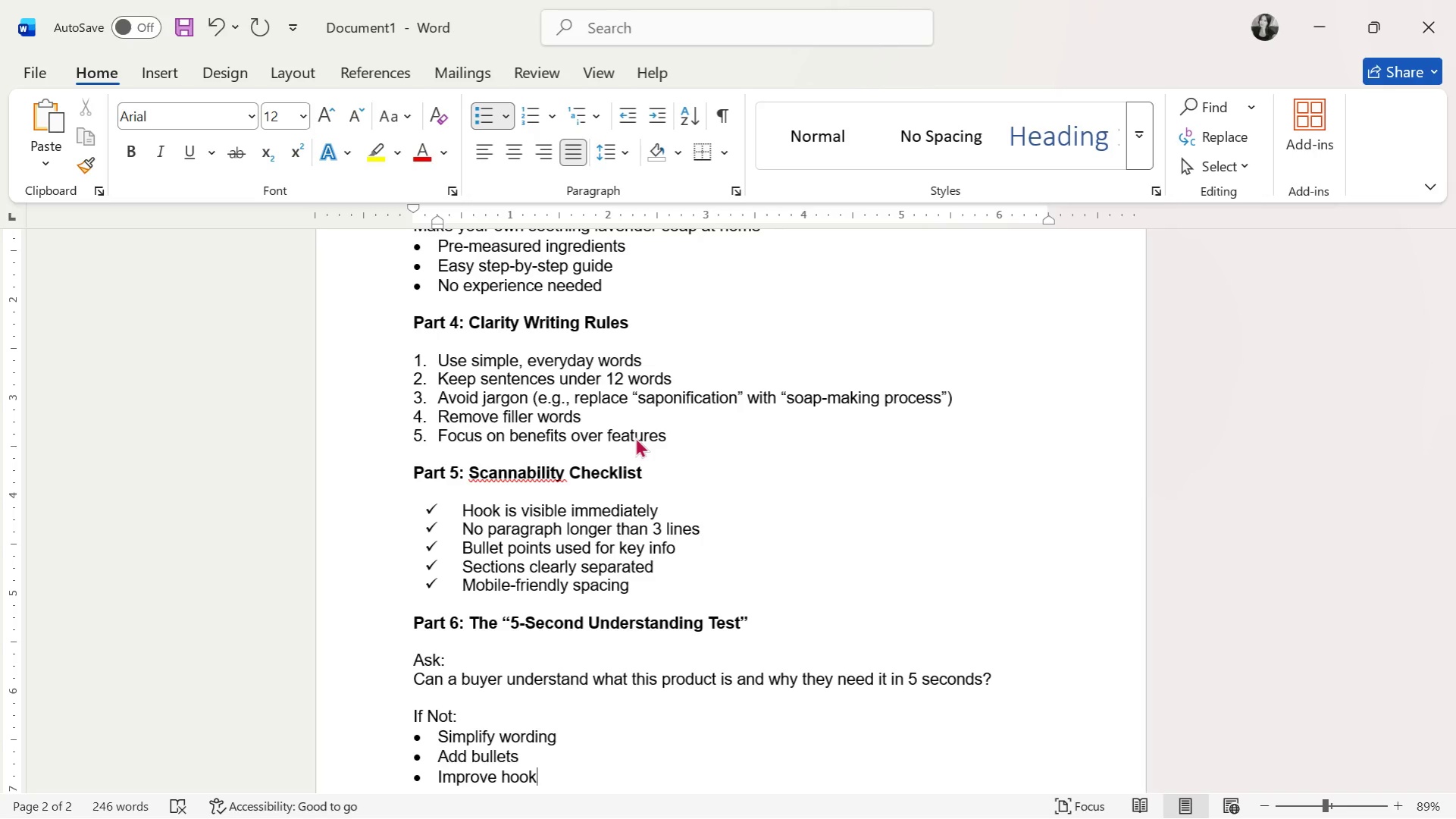 
key(Enter)
 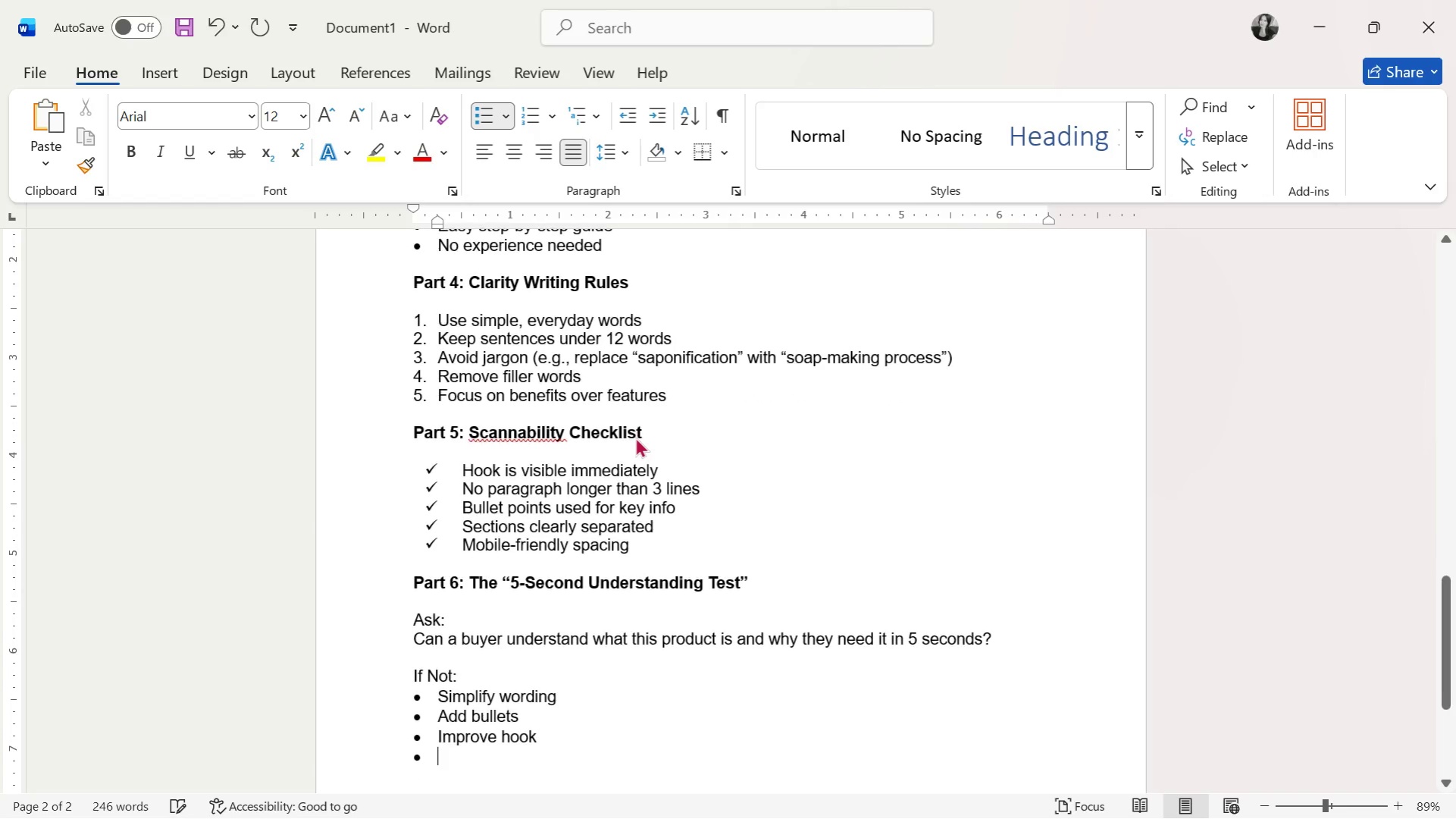 
key(Enter)
 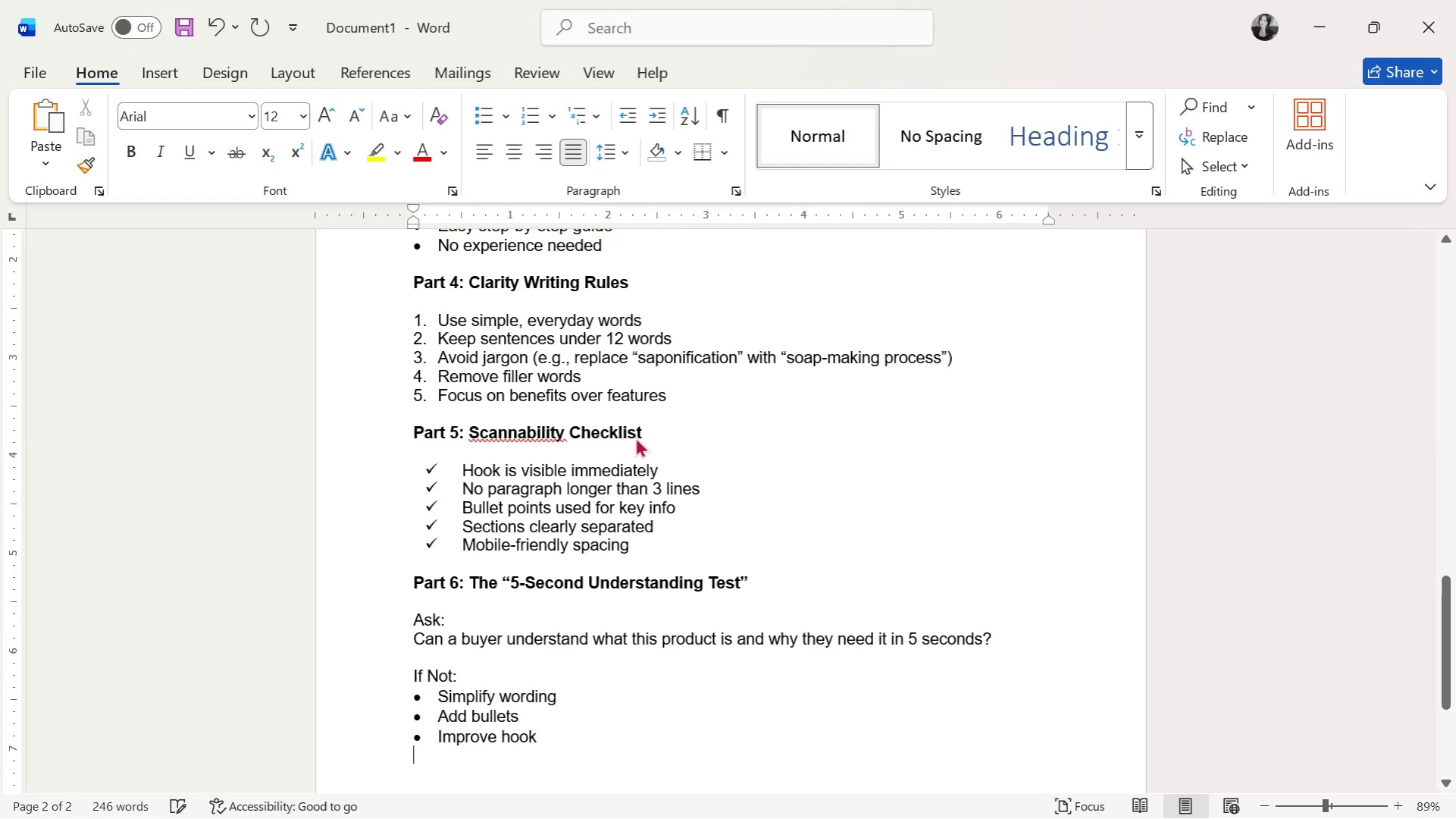 
key(Enter)
 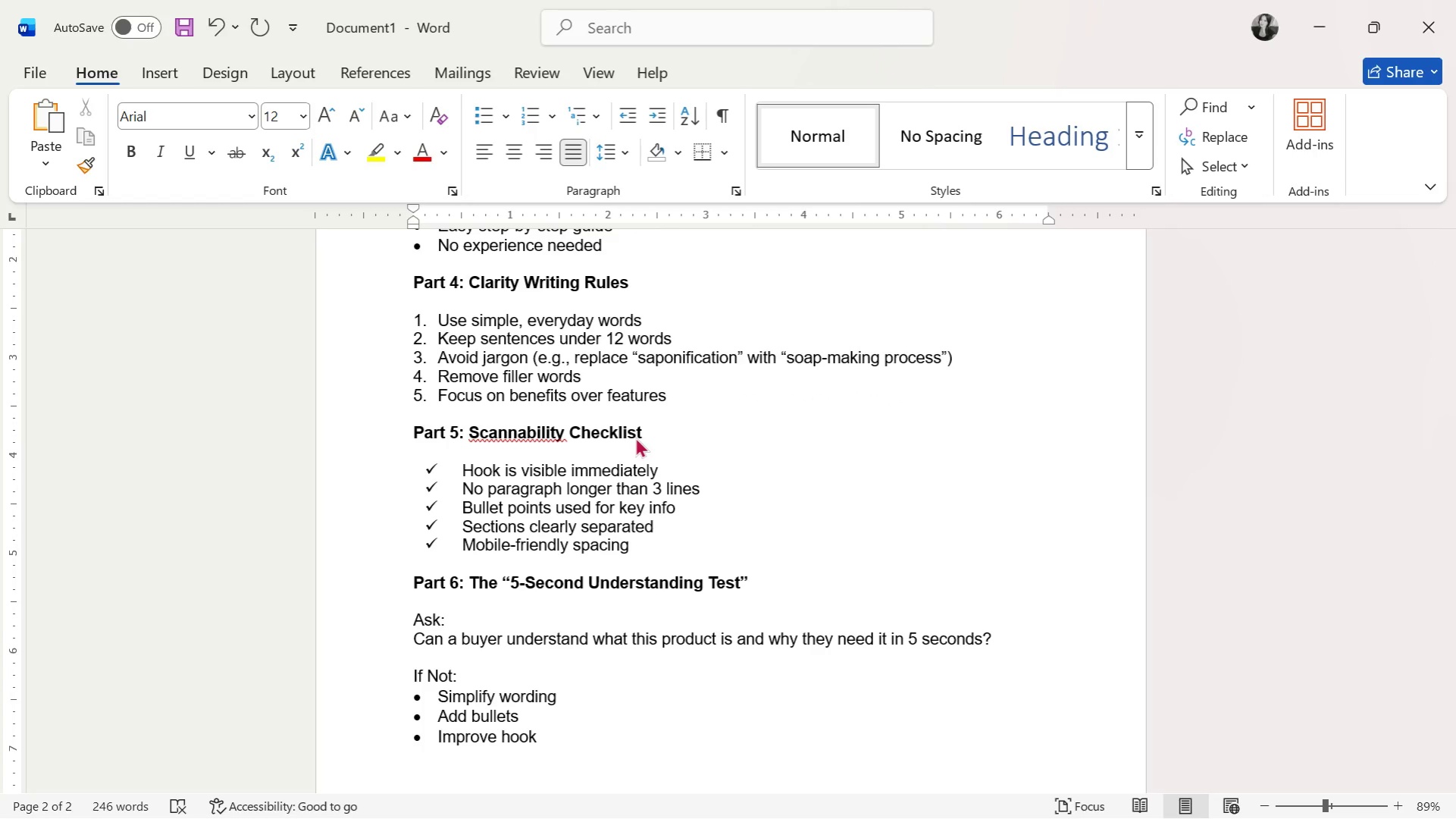 
type(Part 7: )
 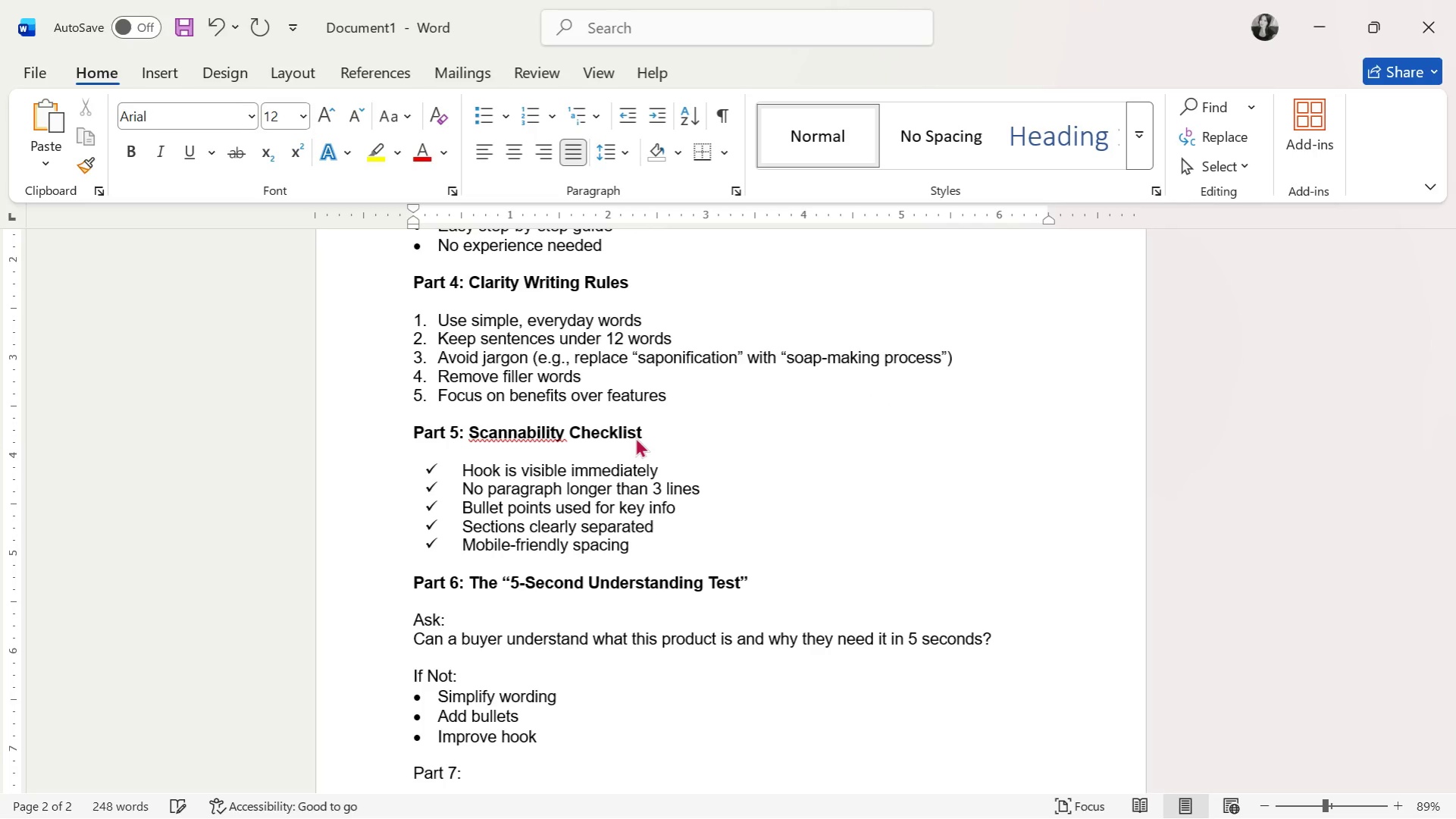 
wait(70.53)
 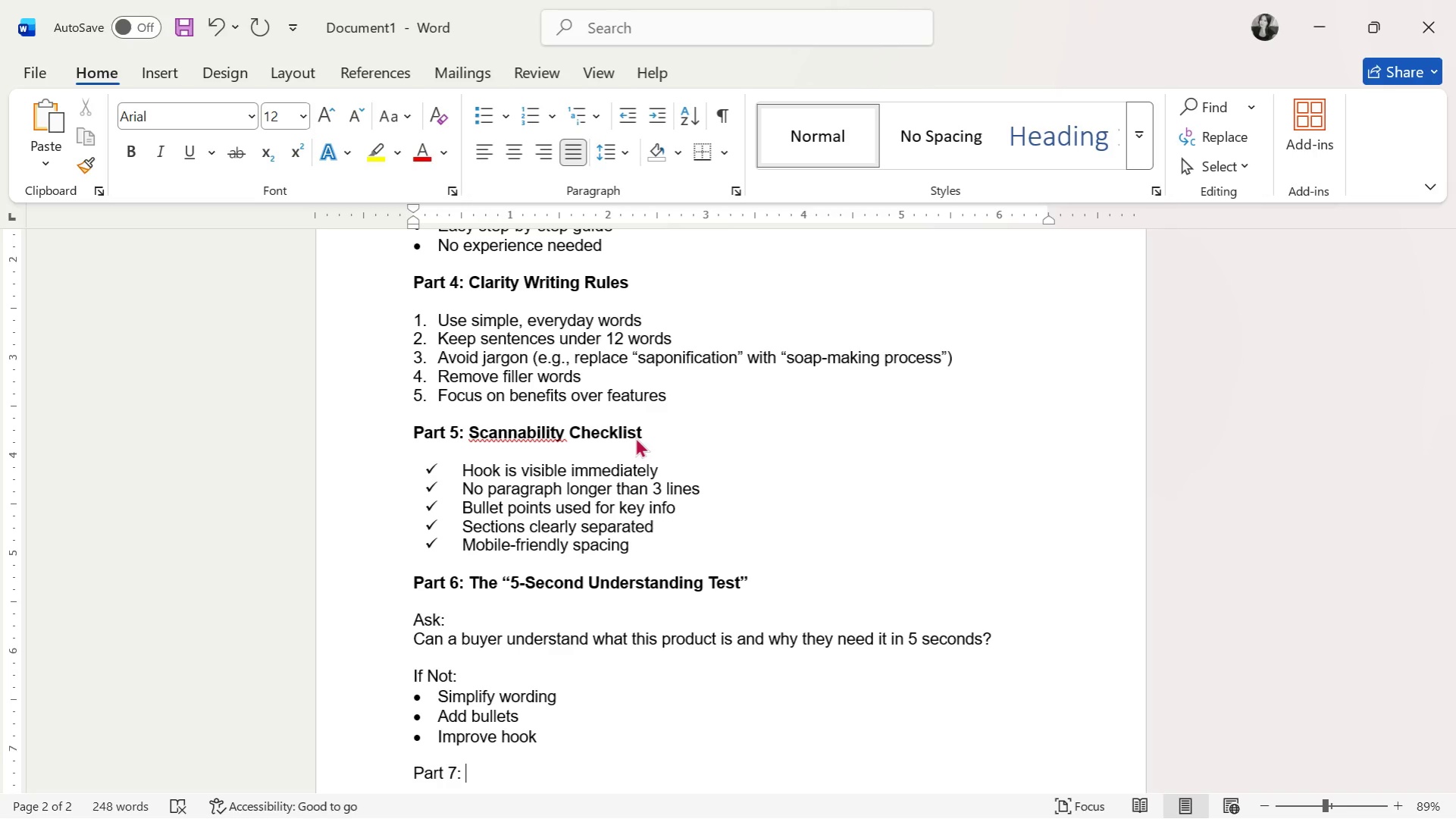 
type(Visual Formattig)
key(Backspace)
type(ng Rules)
 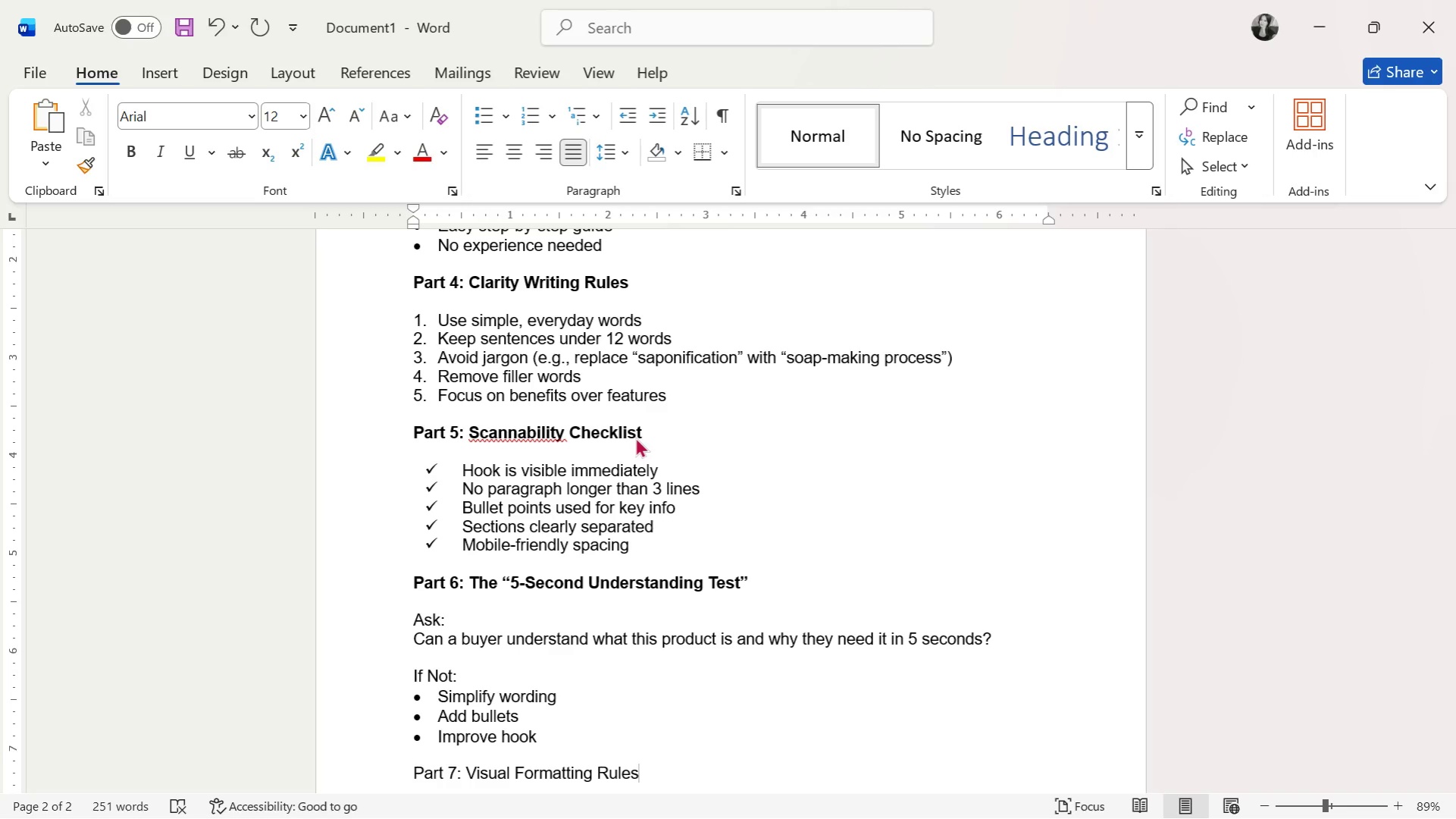 
hold_key(key=ArrowLeft, duration=1.51)
 